 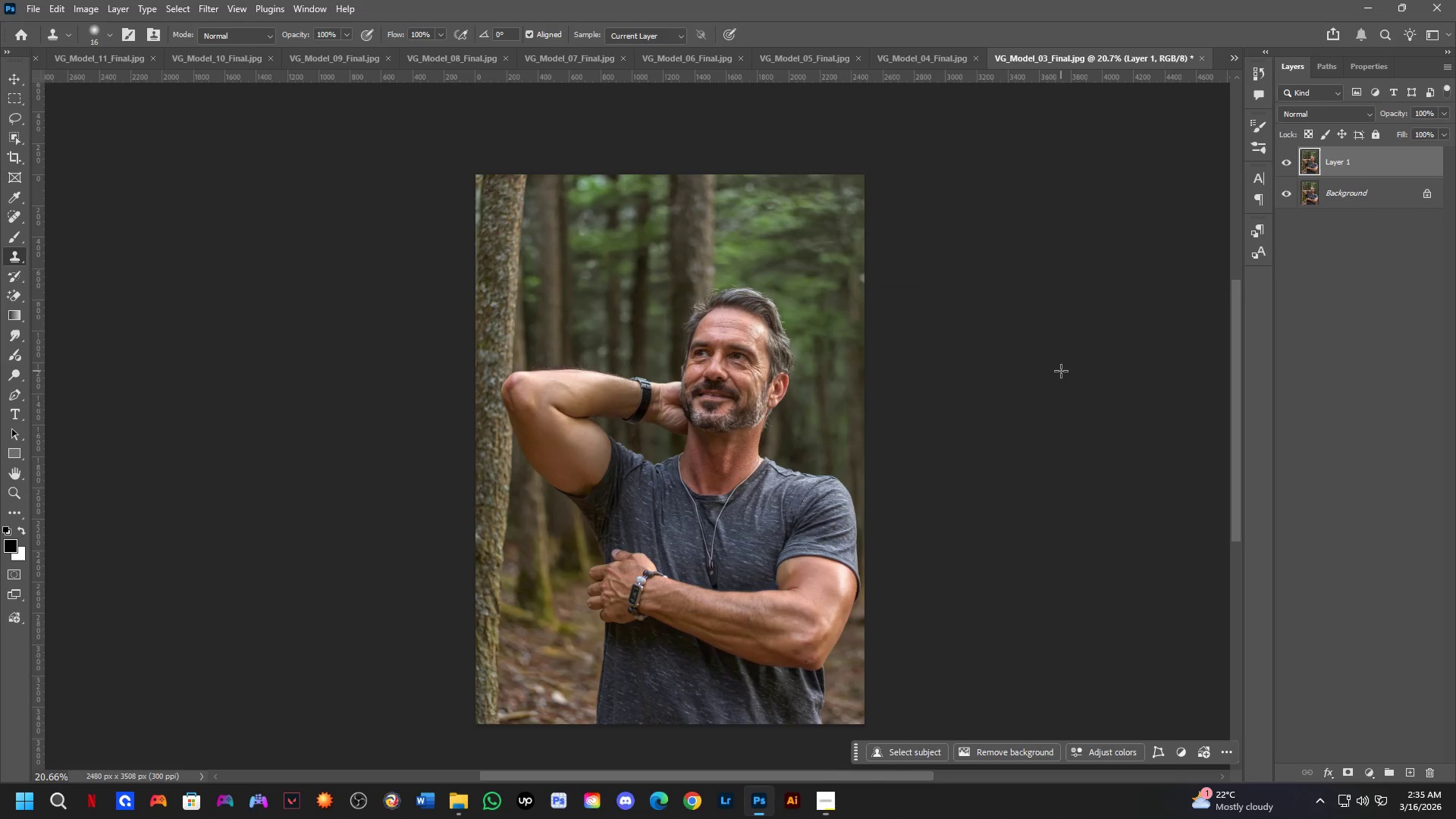 
left_click_drag(start_coordinate=[704, 402], to_coordinate=[657, 356])
 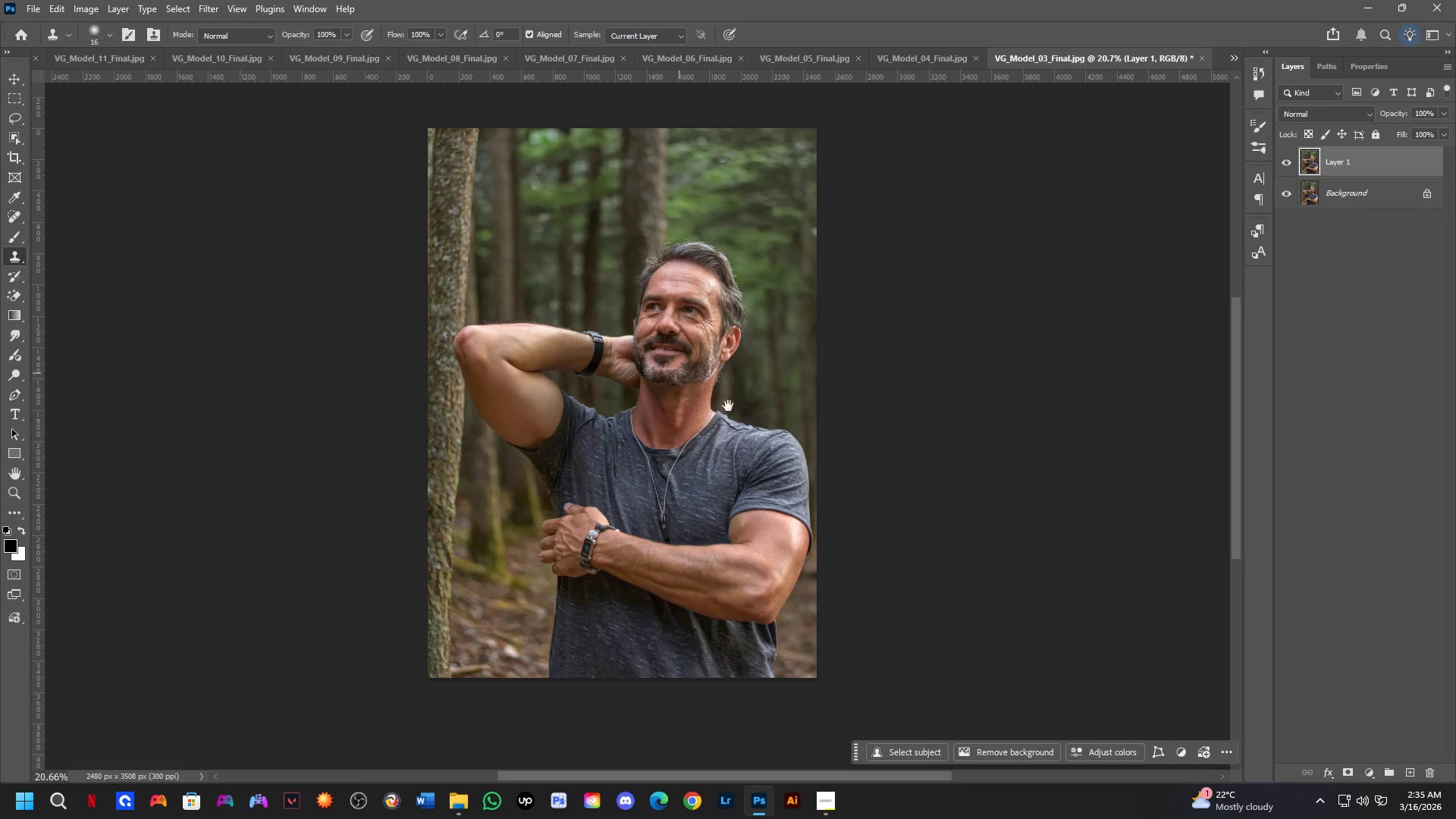 
hold_key(key=Space, duration=14.92)
 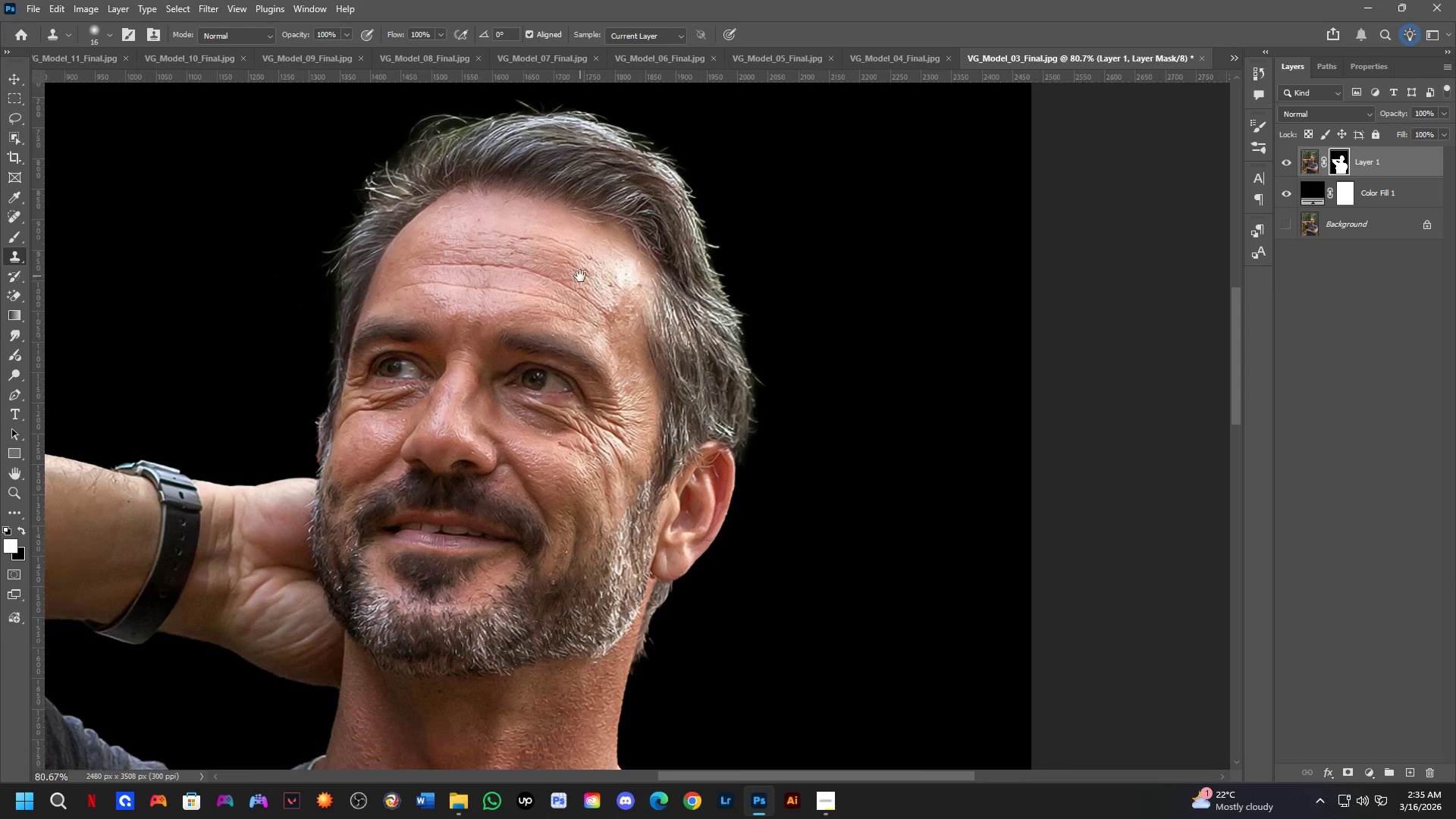 
left_click([1023, 749])
 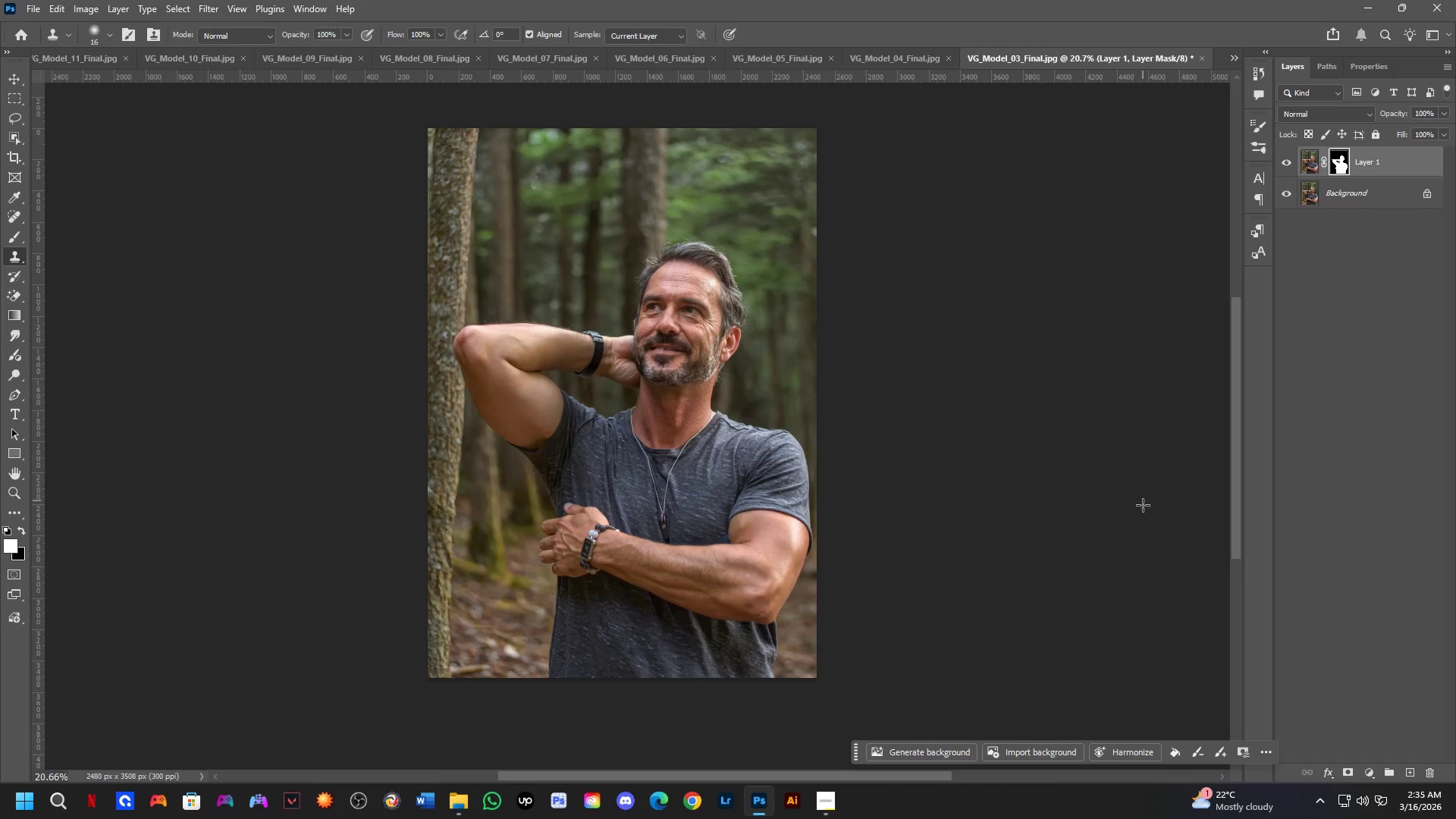 
double_click([1332, 196])
 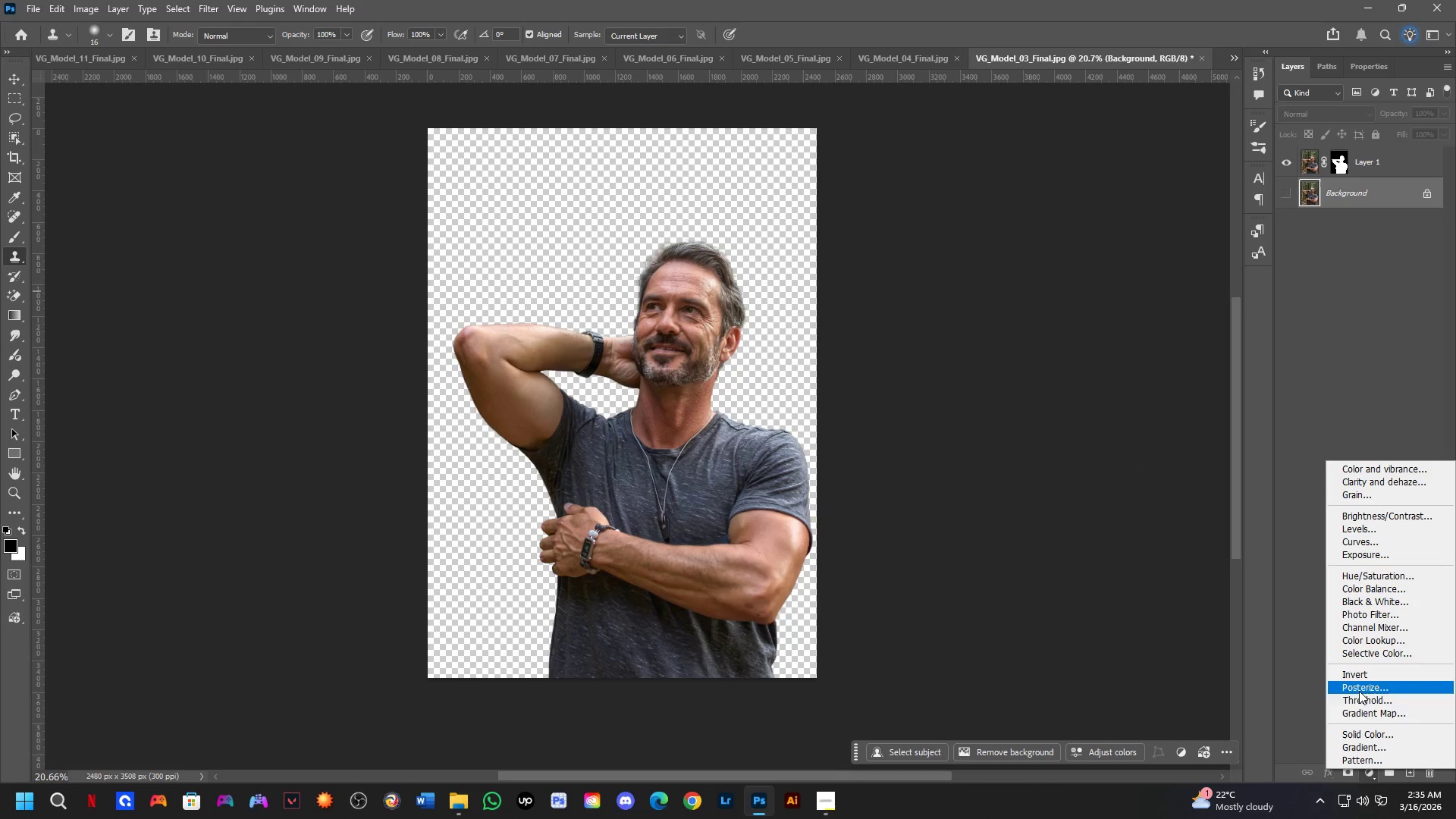 
left_click([1368, 731])
 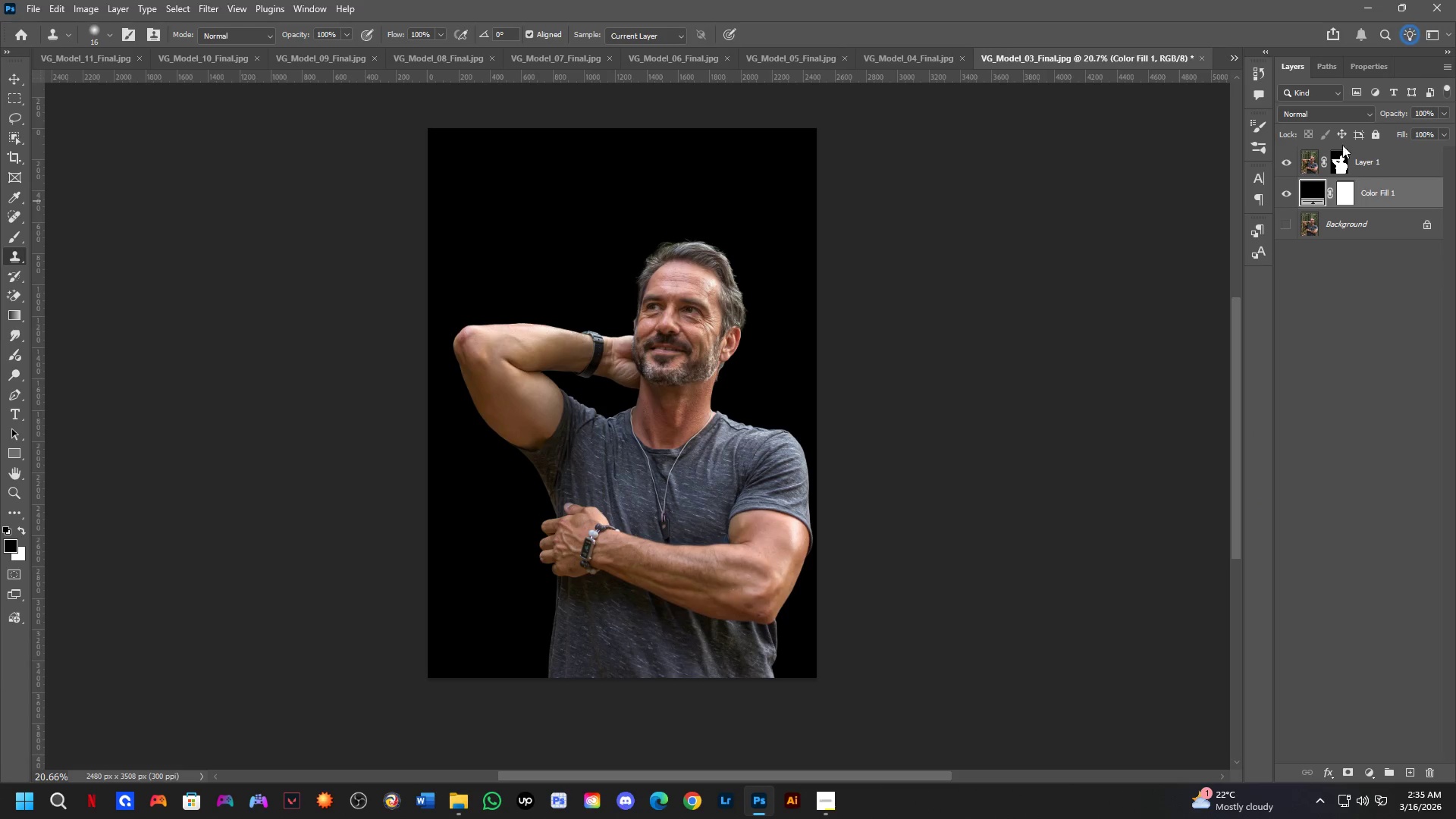 
hold_key(key=ShiftLeft, duration=0.34)
 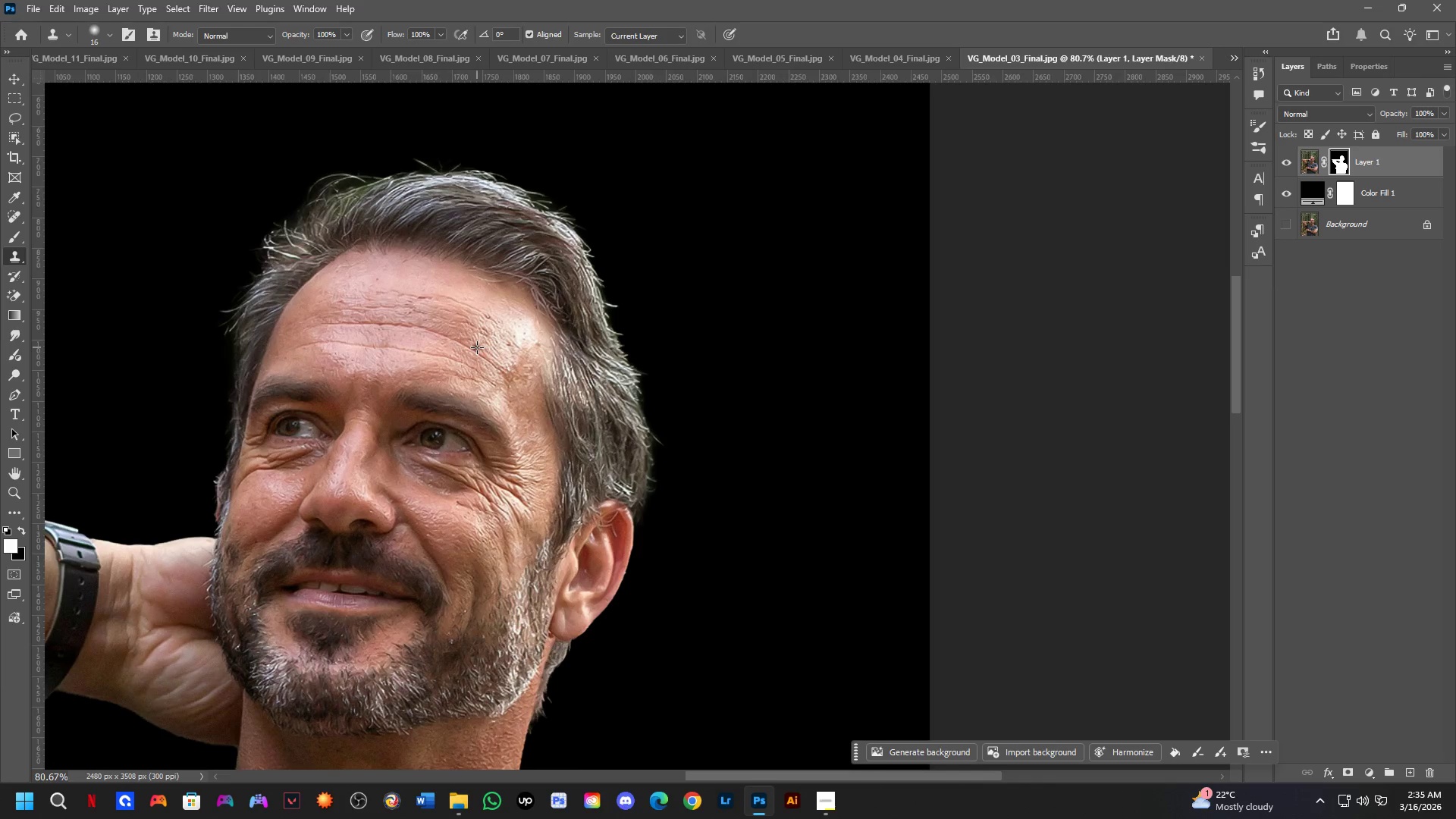 
hold_key(key=Space, duration=0.75)
 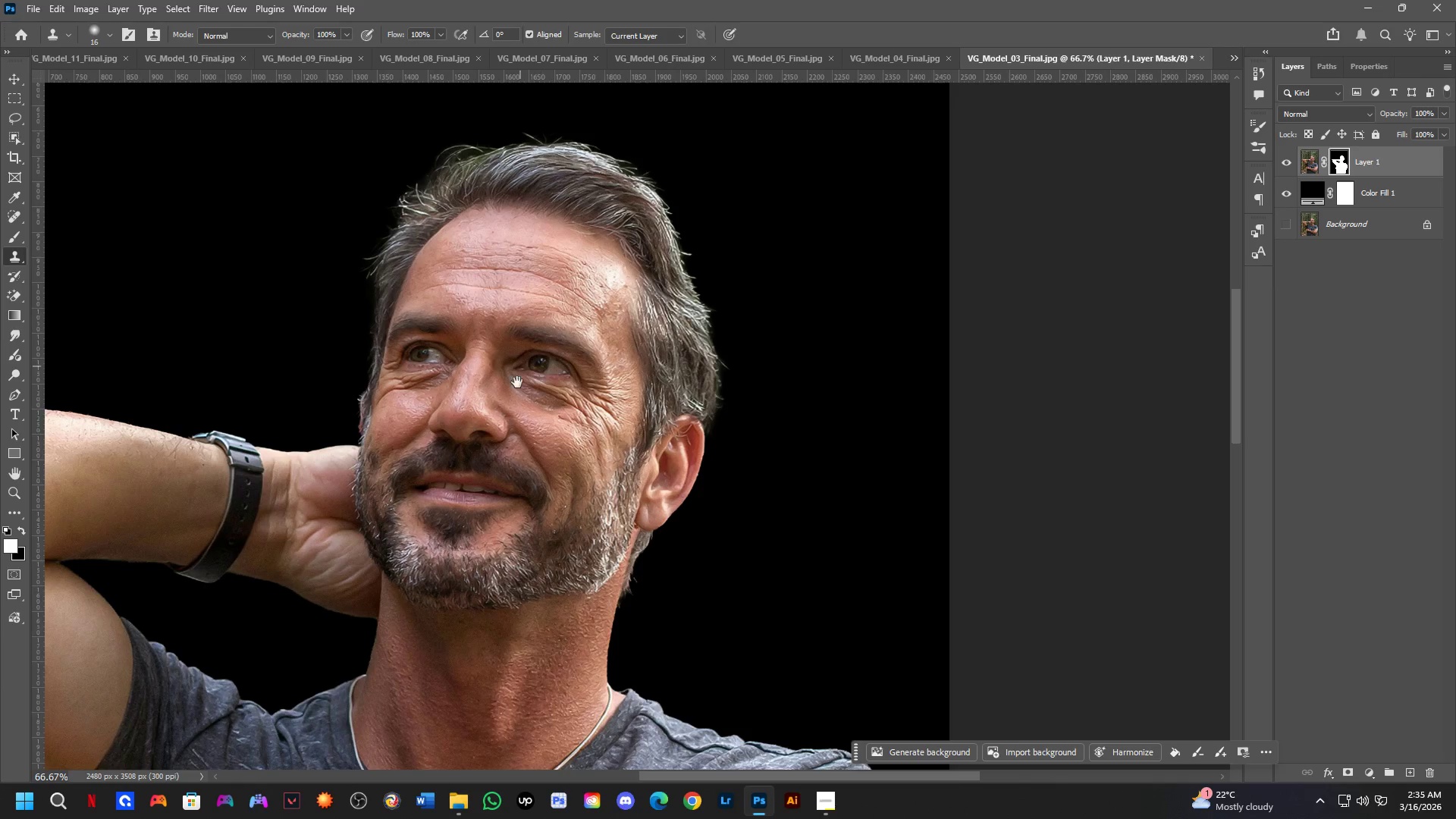 
scroll: coordinate [477, 347], scroll_direction: up, amount: 6.0
 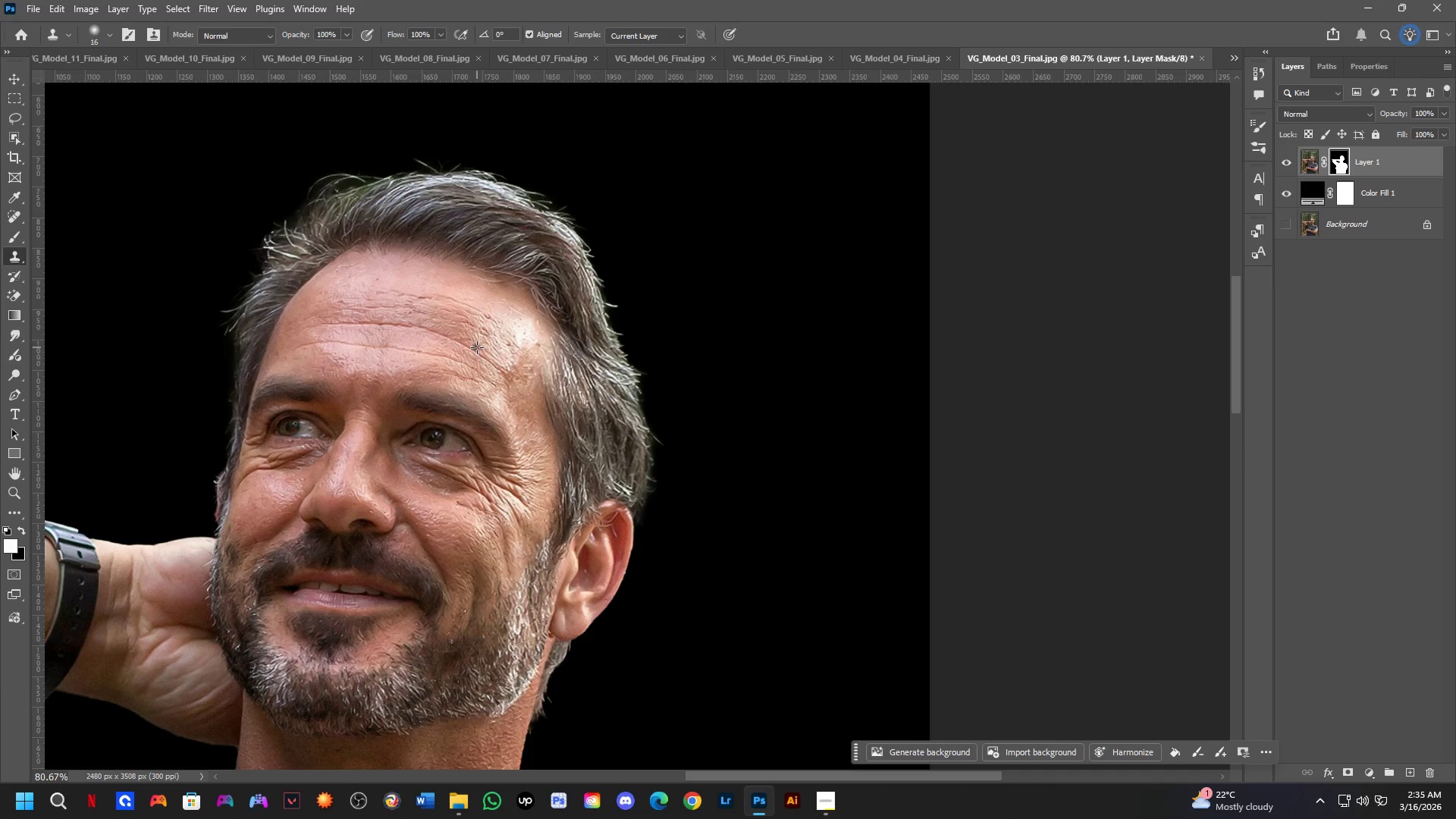 
left_click_drag(start_coordinate=[479, 335], to_coordinate=[580, 276])
 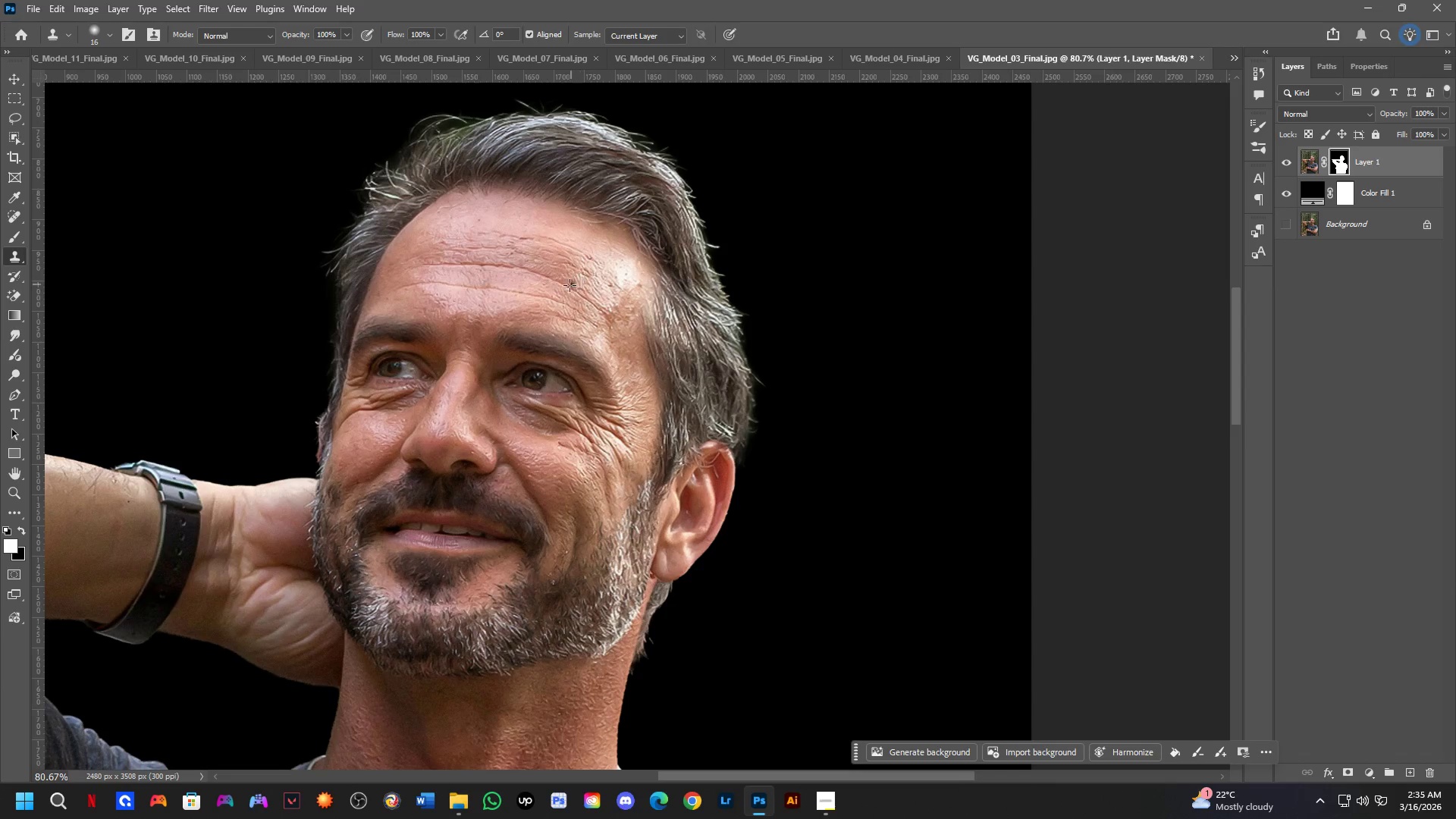 
key(Shift+ShiftLeft)
 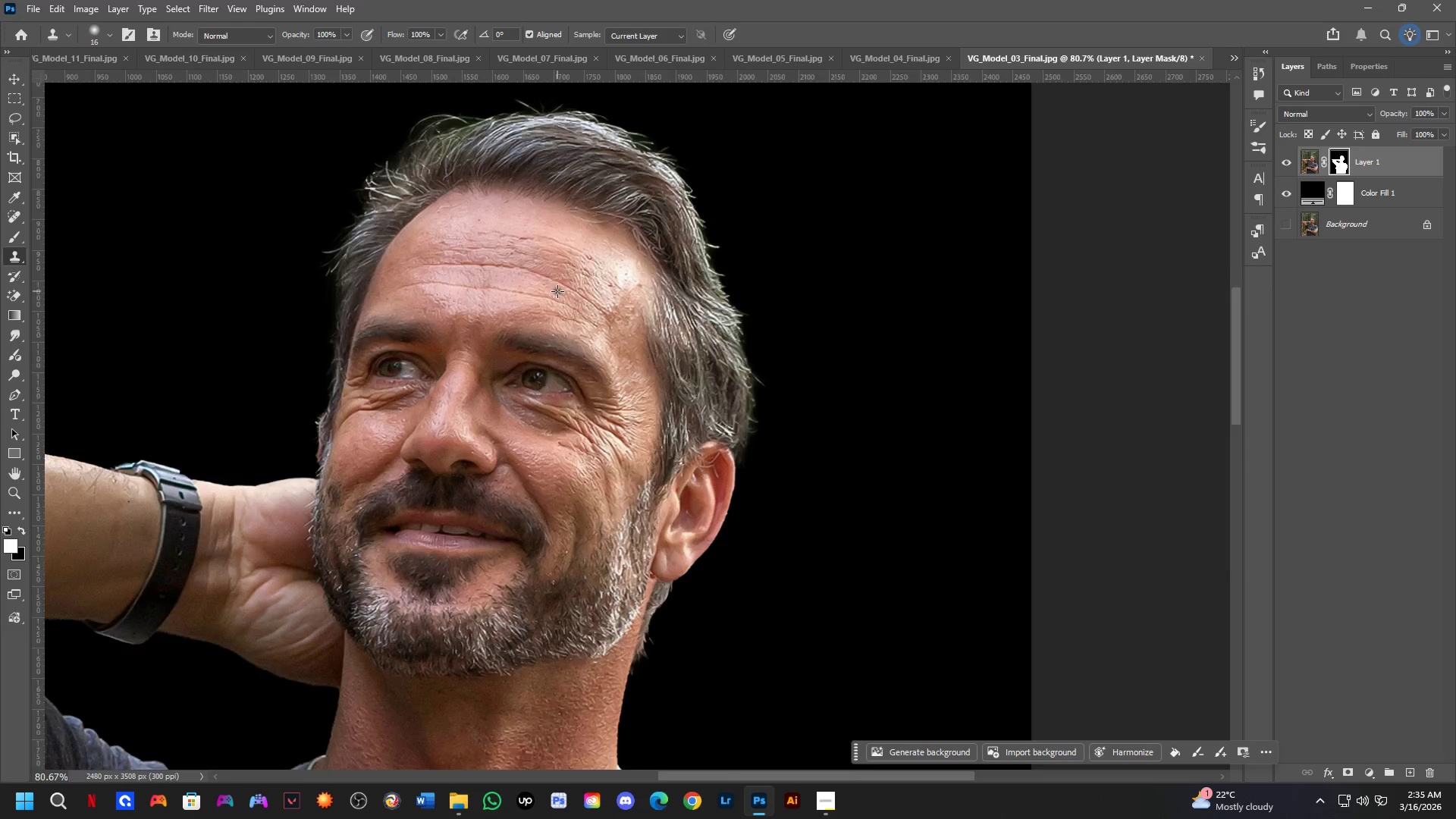 
hold_key(key=Space, duration=0.8)
 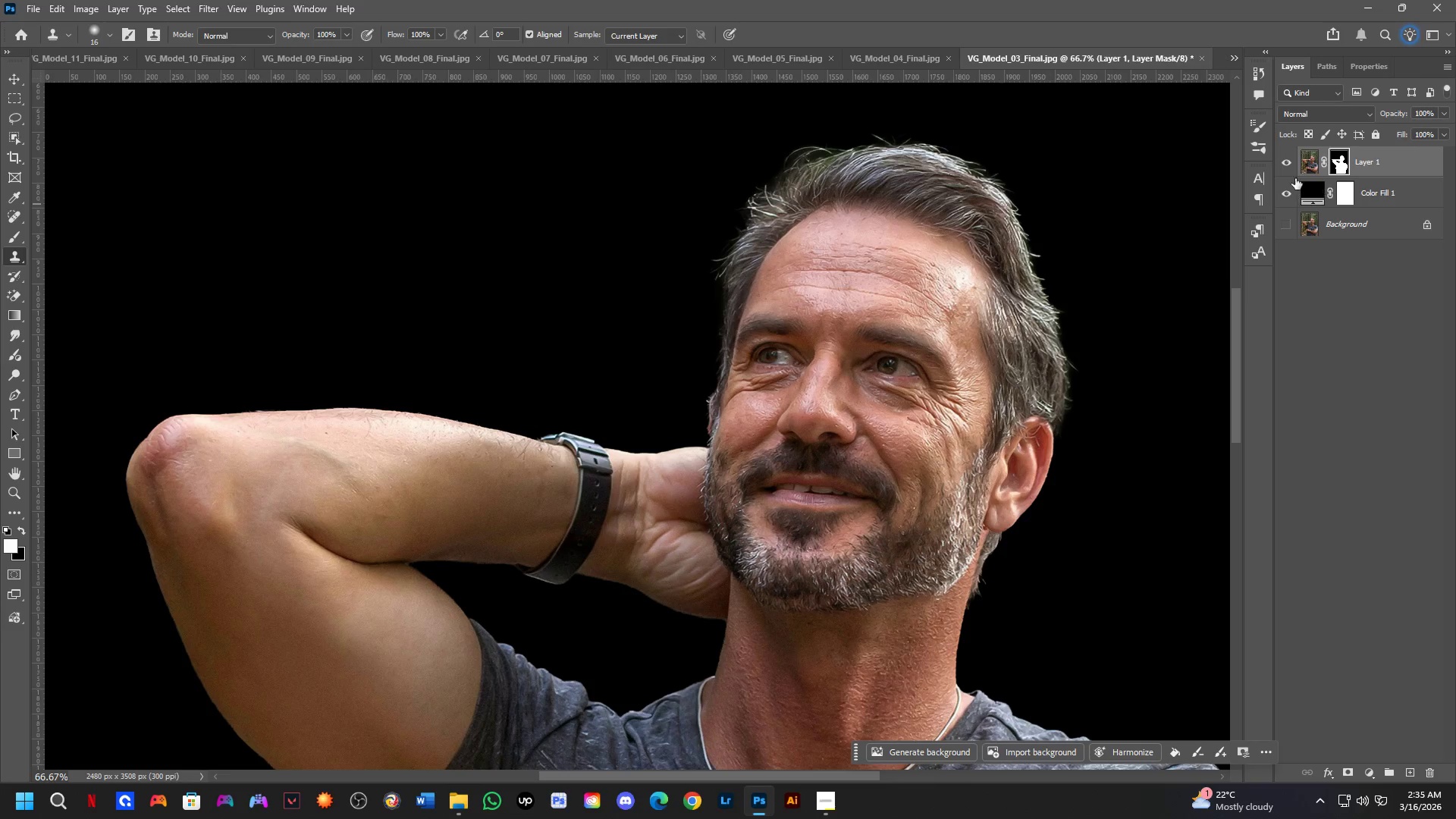 
left_click_drag(start_coordinate=[546, 435], to_coordinate=[895, 437])
 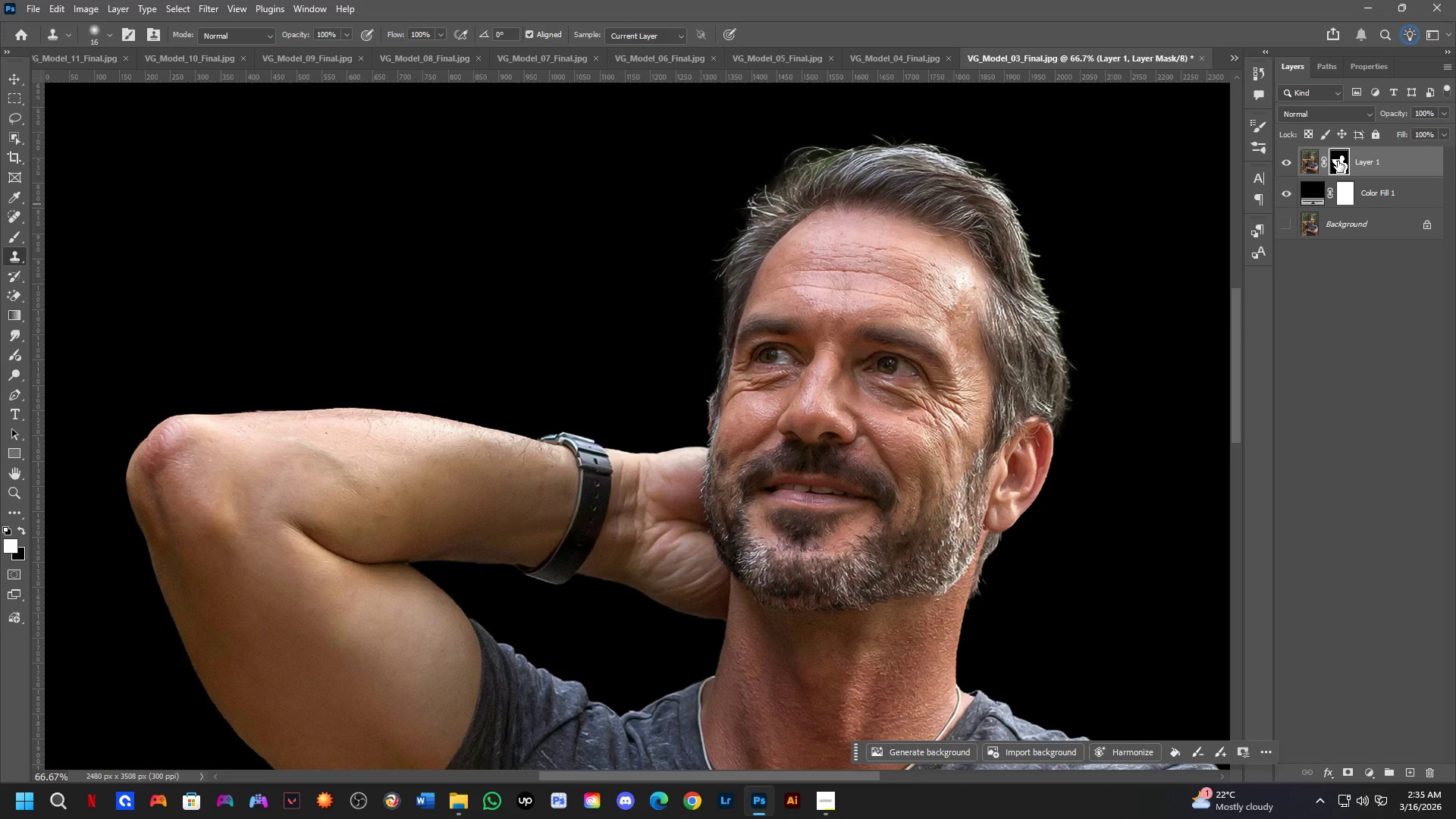 
scroll: coordinate [557, 291], scroll_direction: down, amount: 1.0
 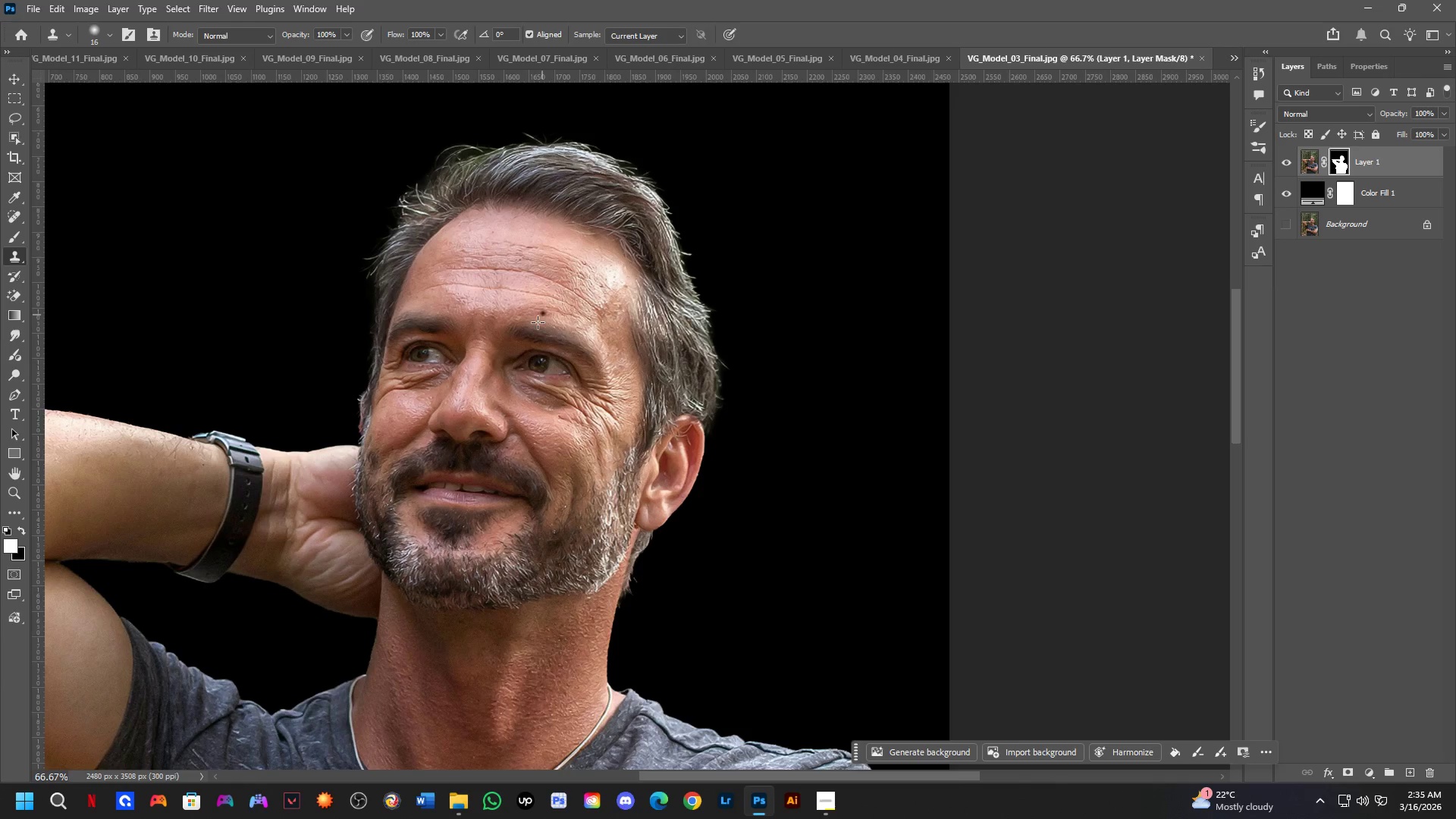 
double_click([1338, 161])
 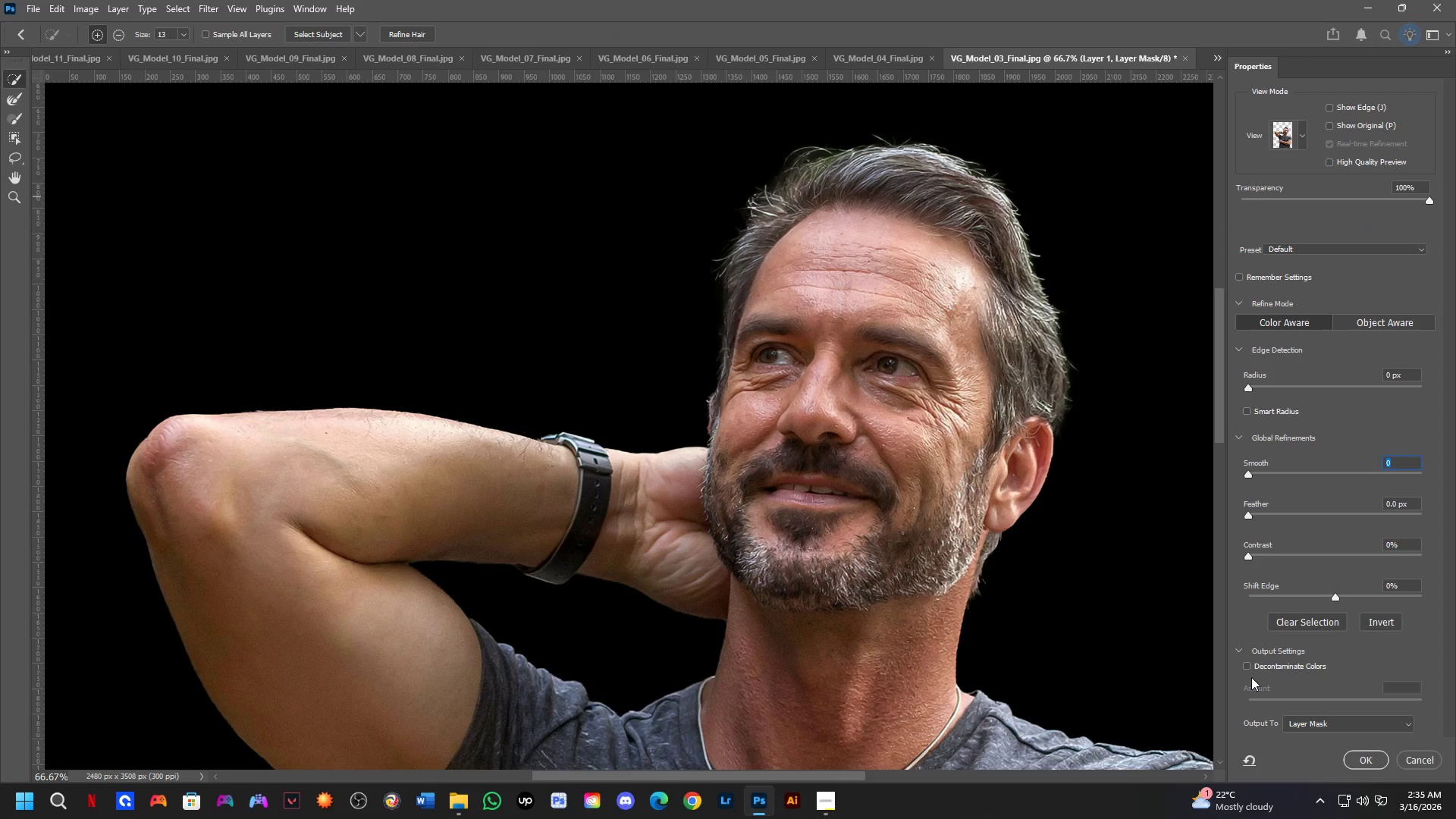 
left_click([1247, 662])
 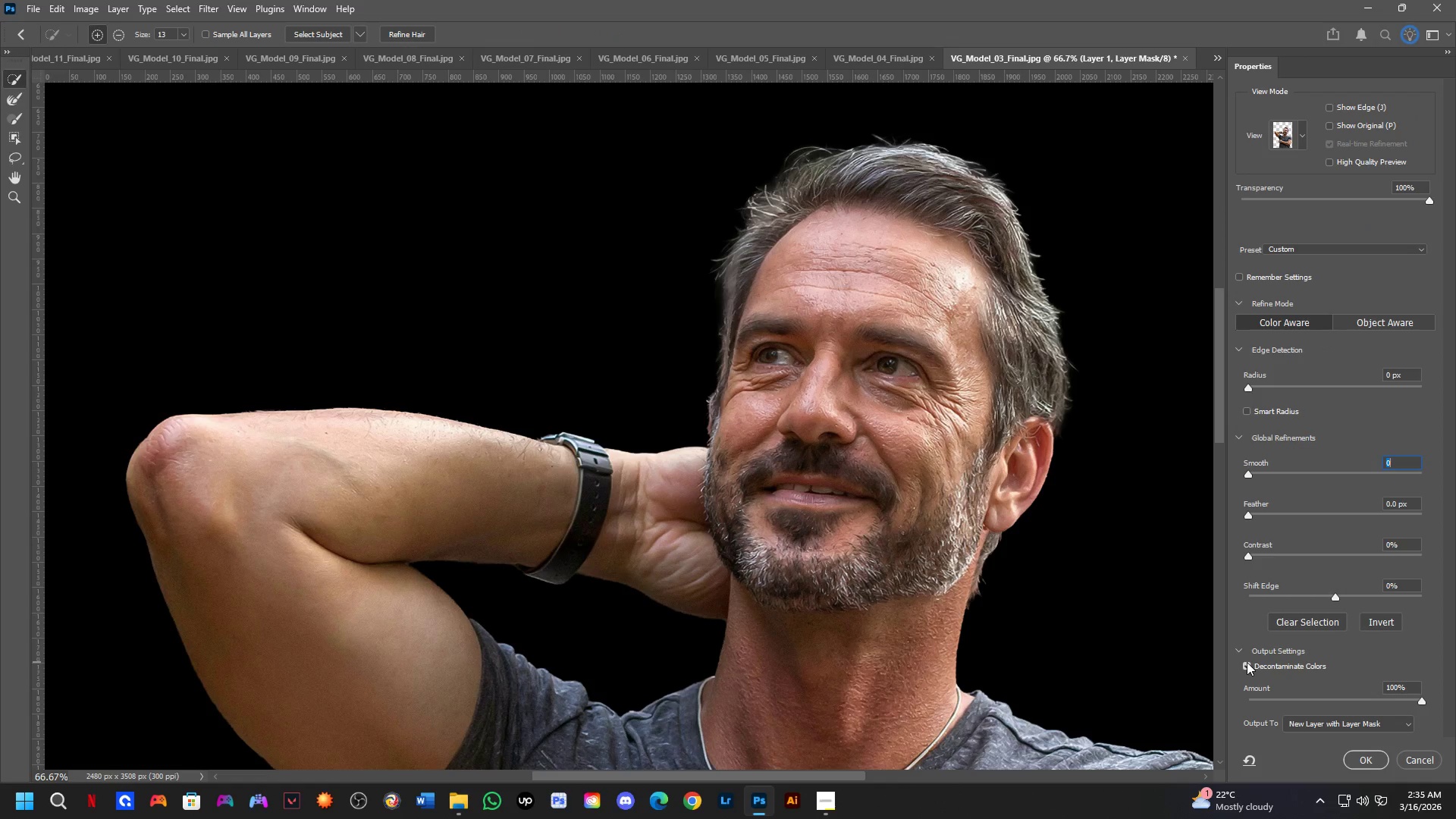 
left_click([1243, 659])
 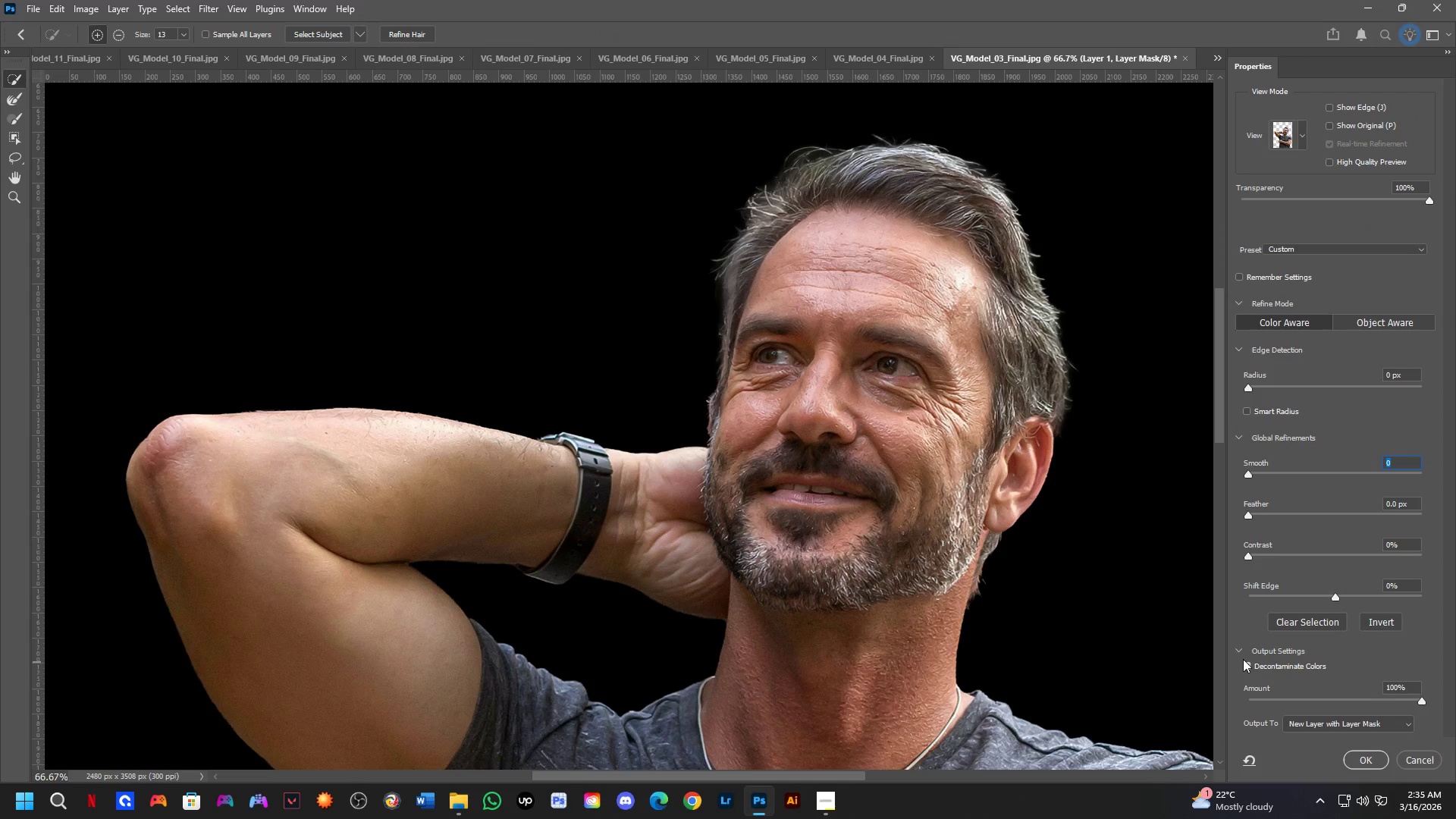 
left_click([1243, 659])
 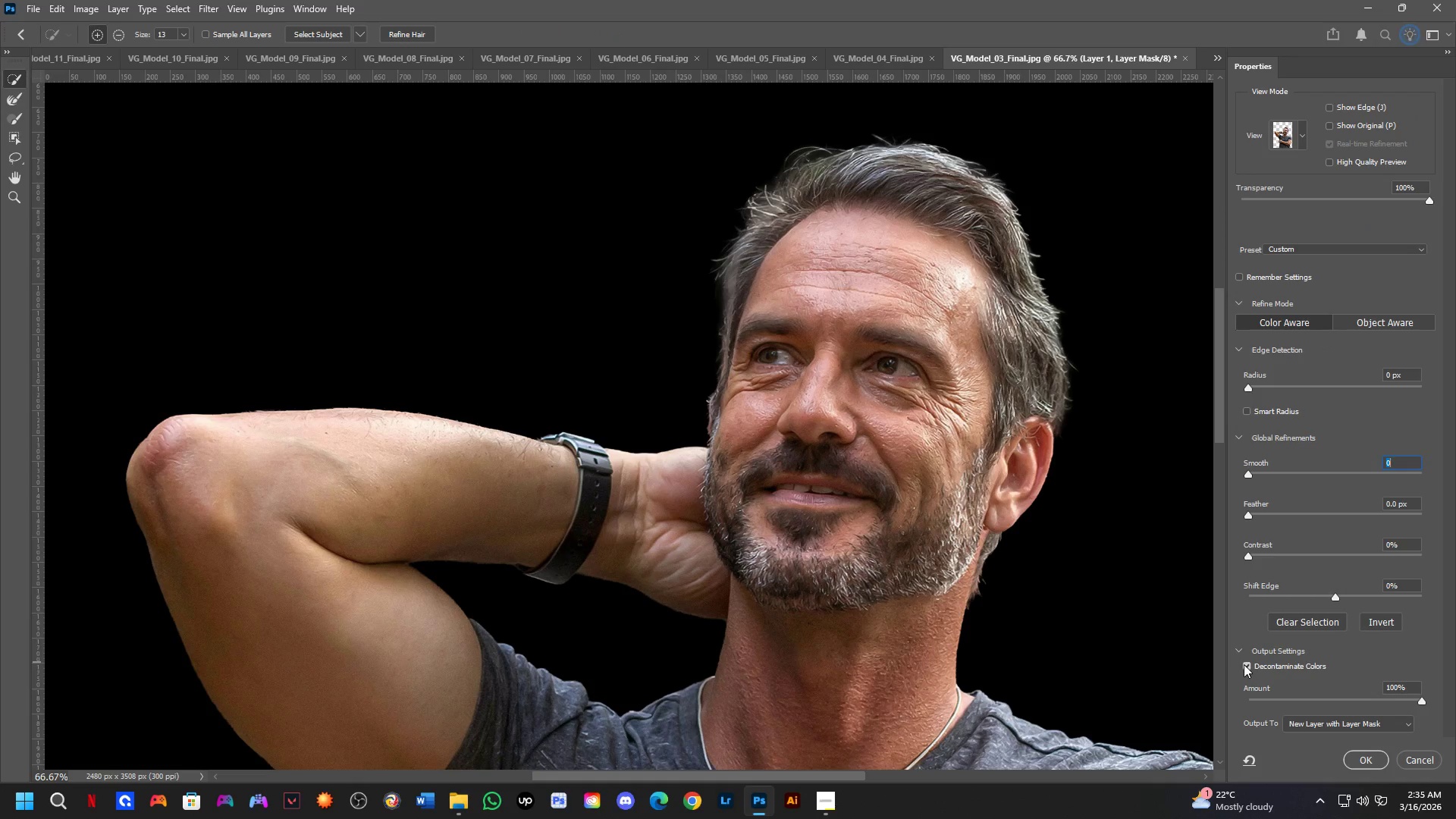 
hold_key(key=Space, duration=1.19)
 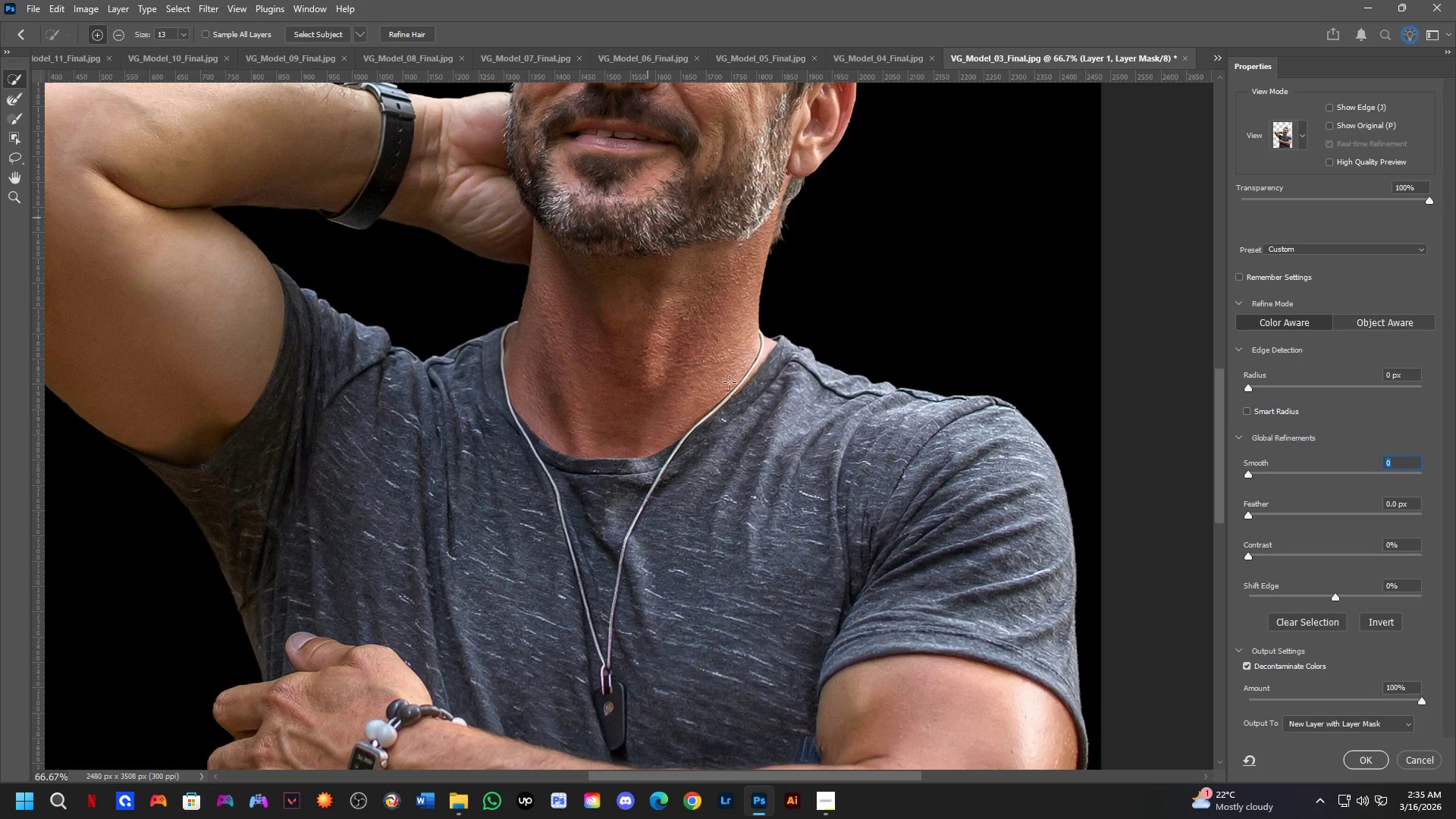 
left_click_drag(start_coordinate=[846, 573], to_coordinate=[648, 218])
 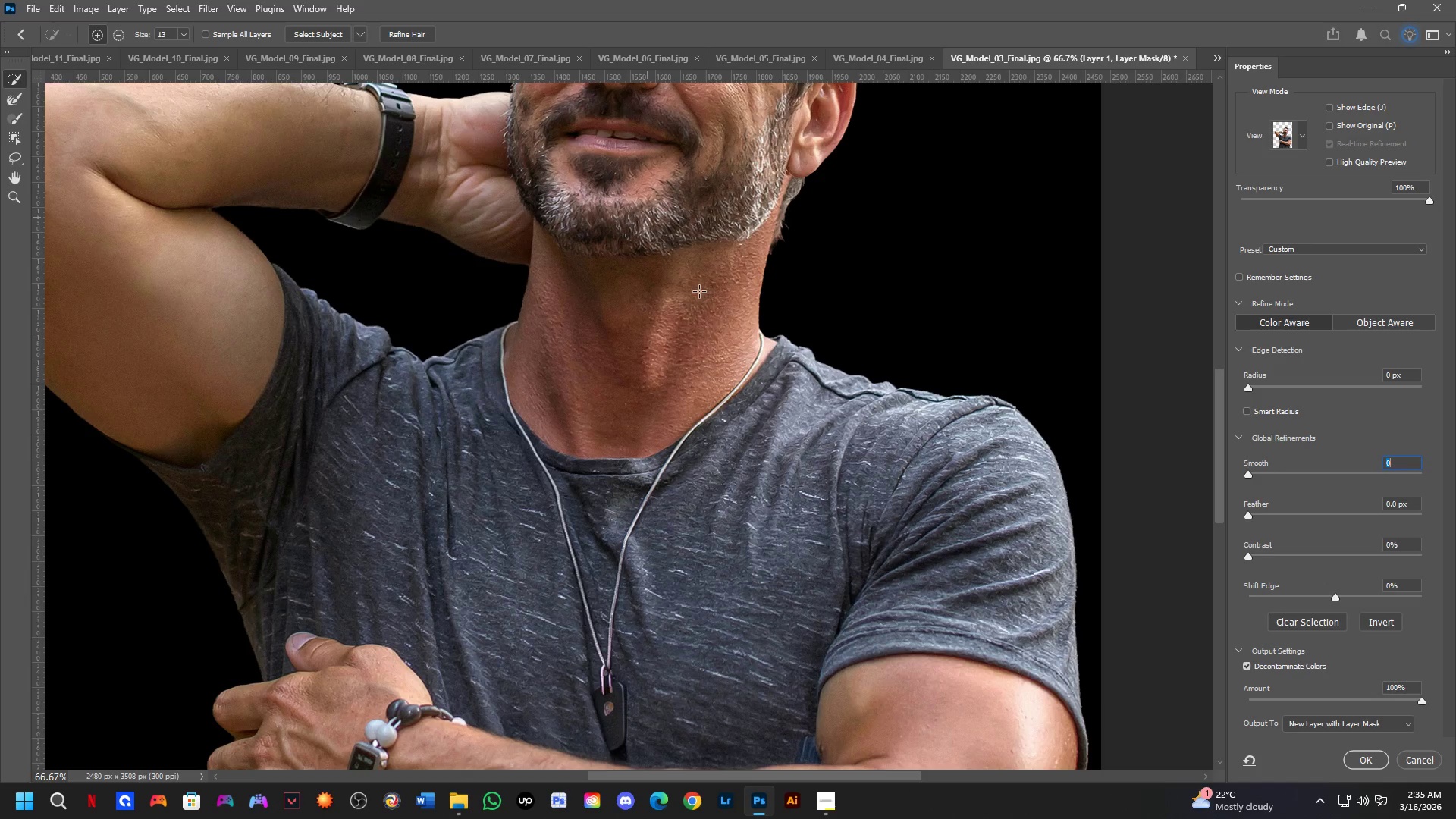 
hold_key(key=Space, duration=1.19)
 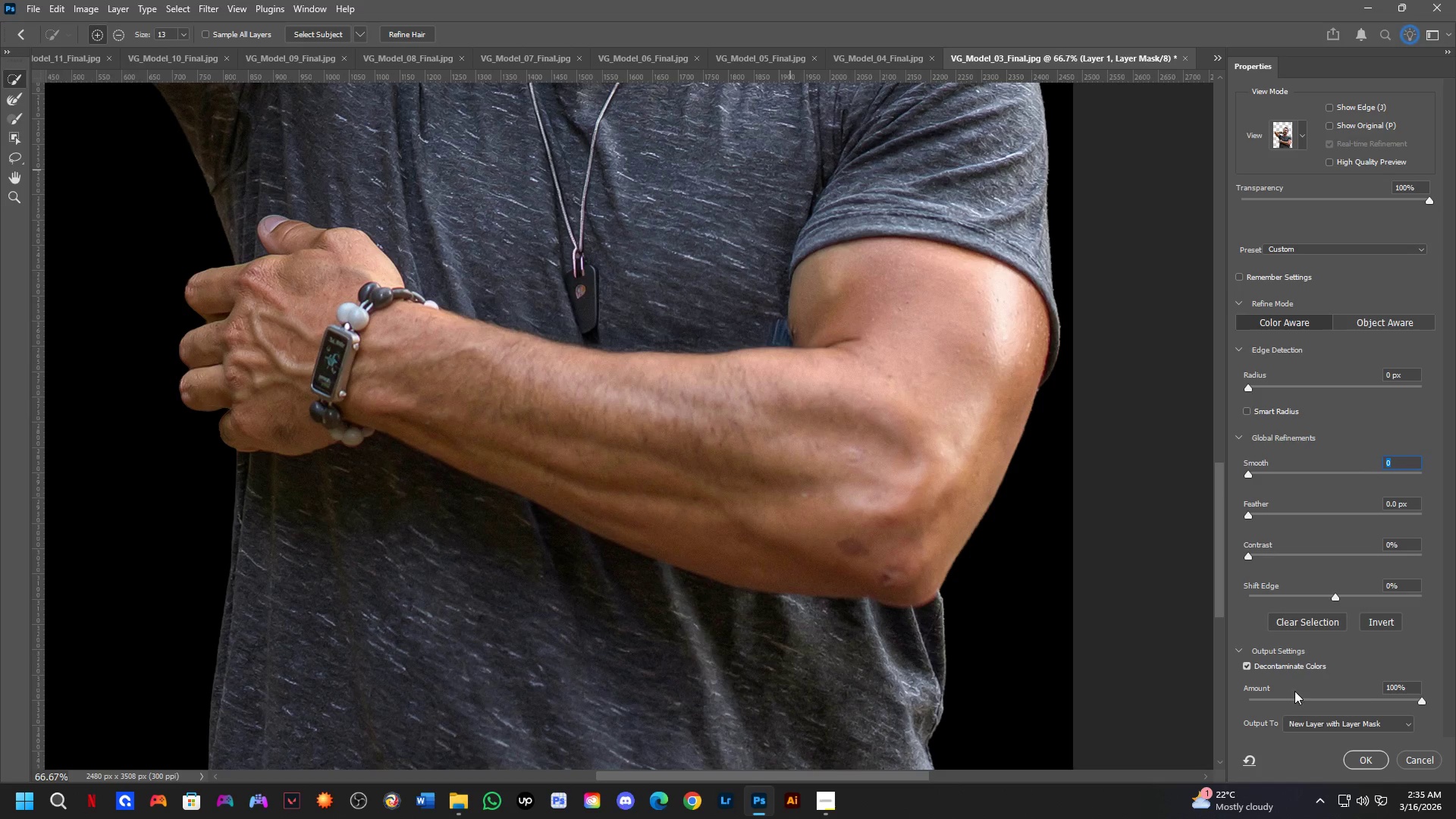 
left_click_drag(start_coordinate=[810, 573], to_coordinate=[782, 156])
 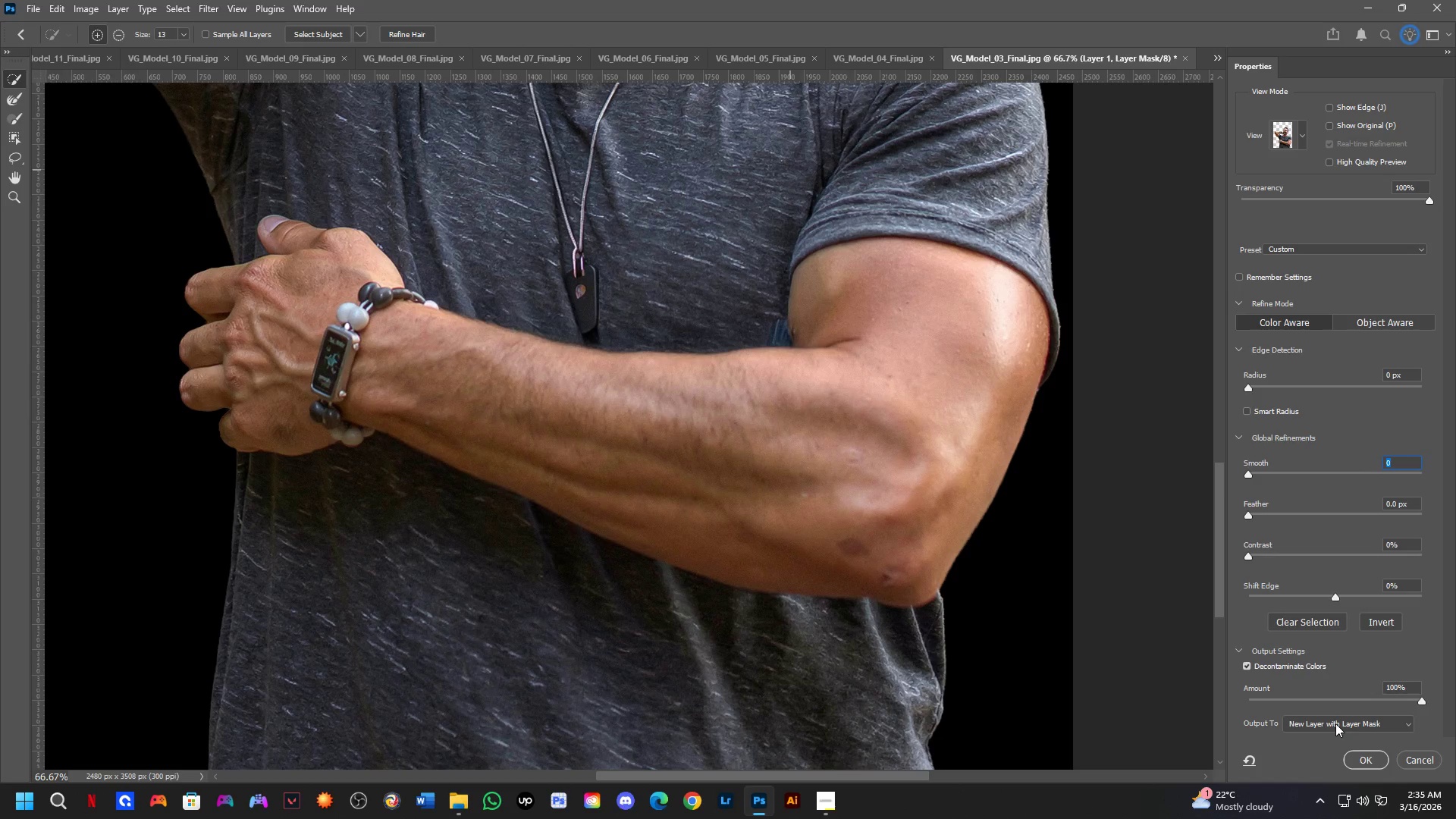 
scroll: coordinate [729, 378], scroll_direction: down, amount: 6.0
 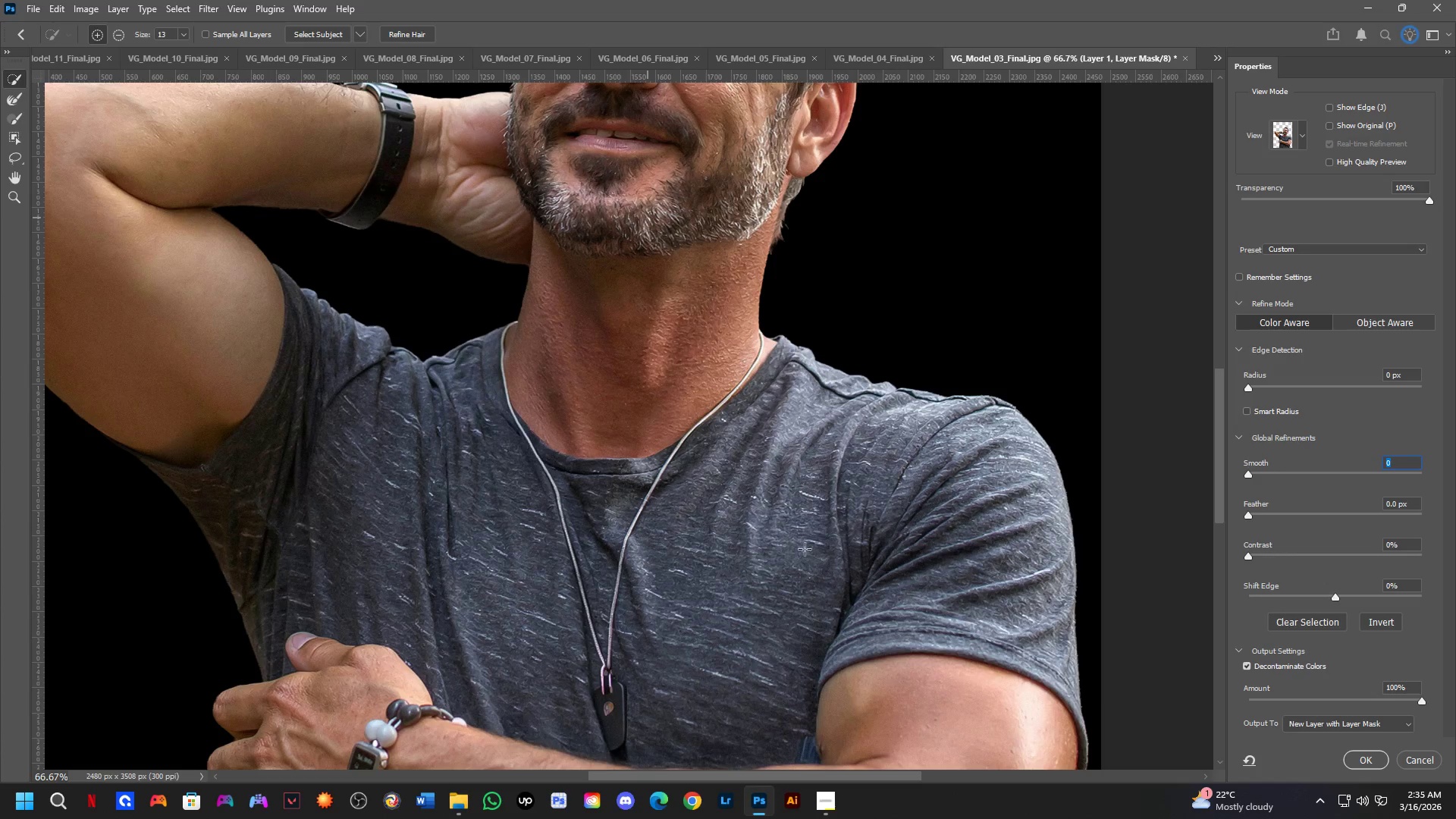 
left_click([1359, 760])
 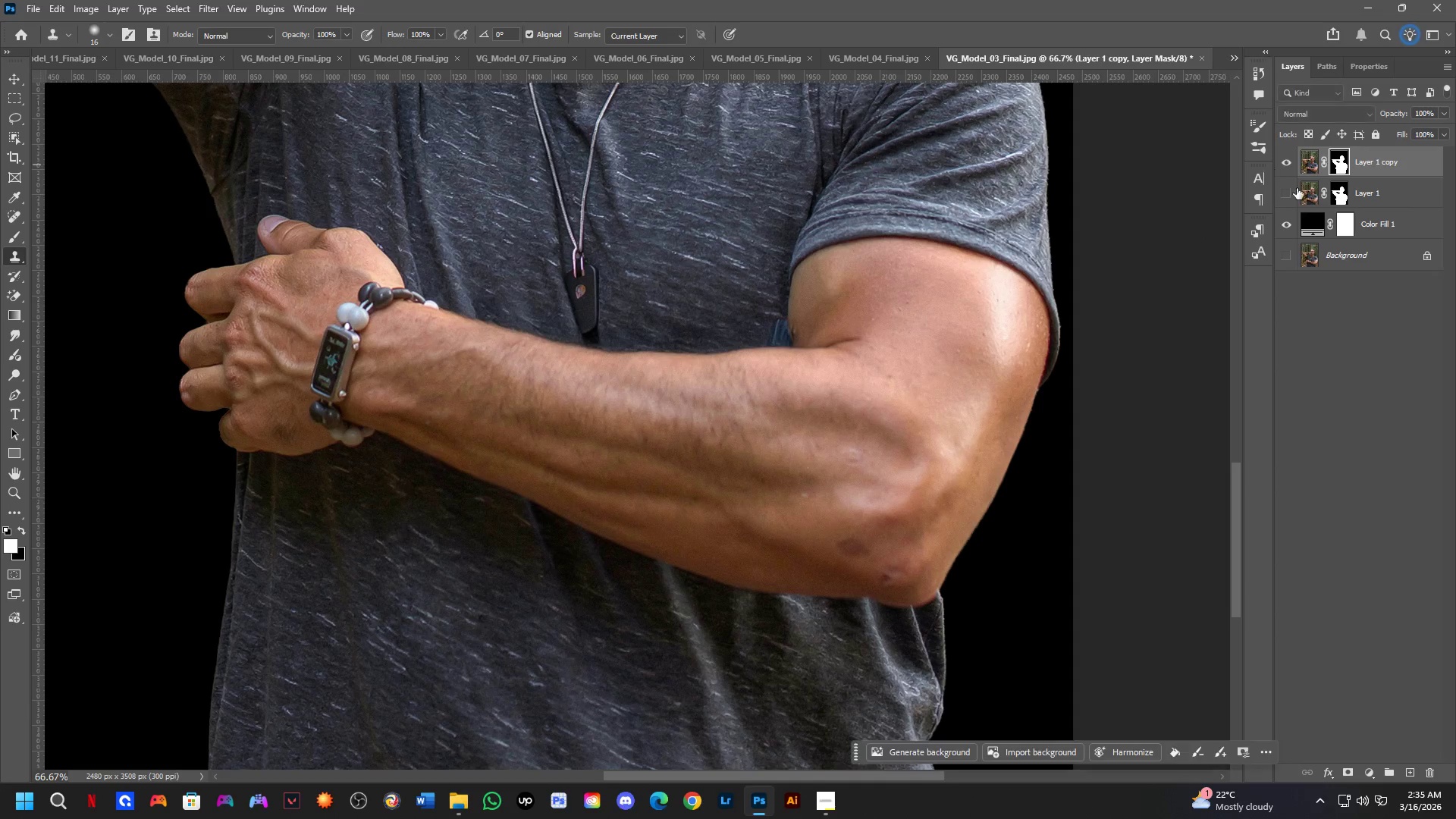 
left_click([1303, 193])
 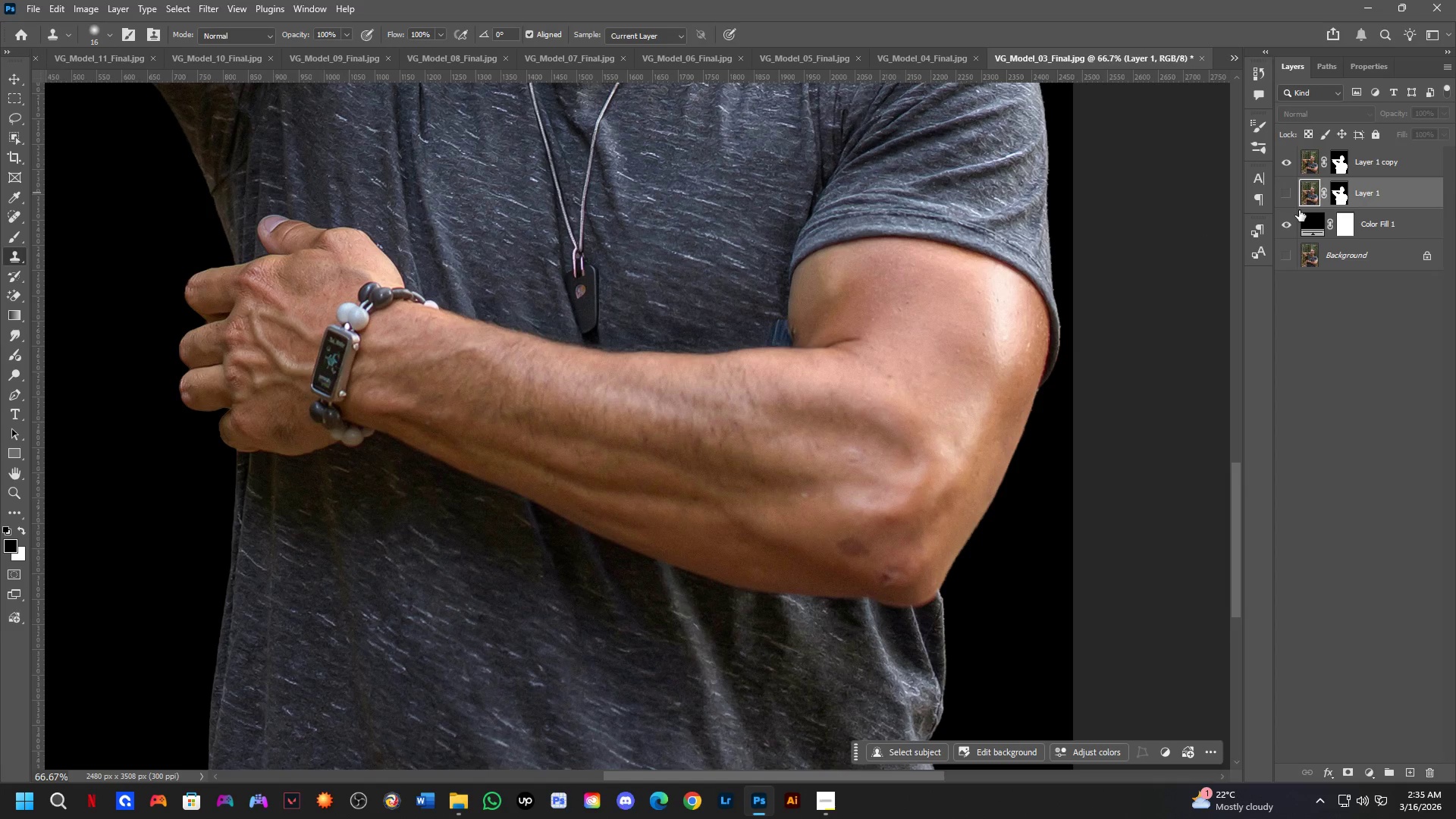 
key(Backspace)
 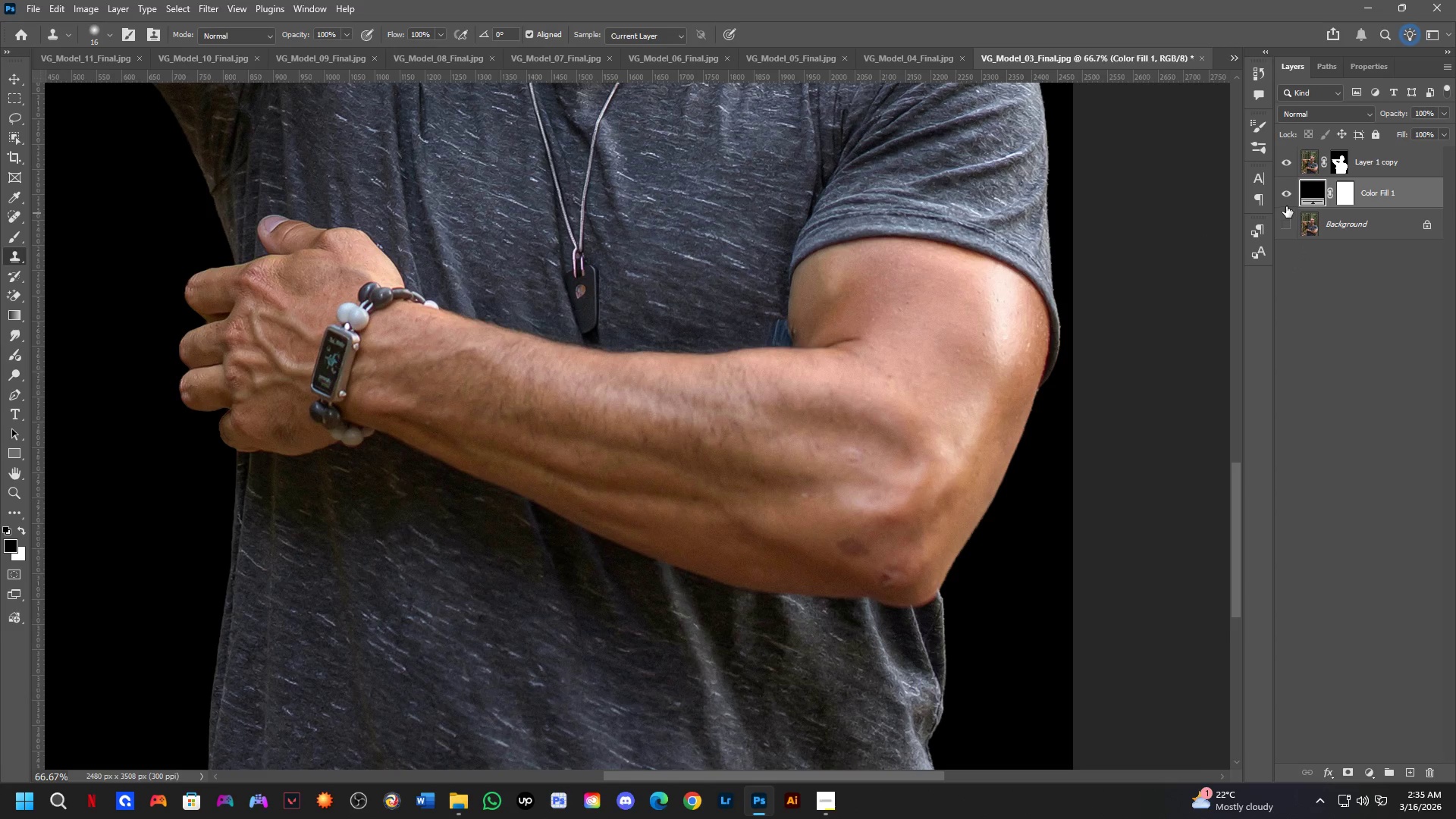 
left_click([1286, 196])
 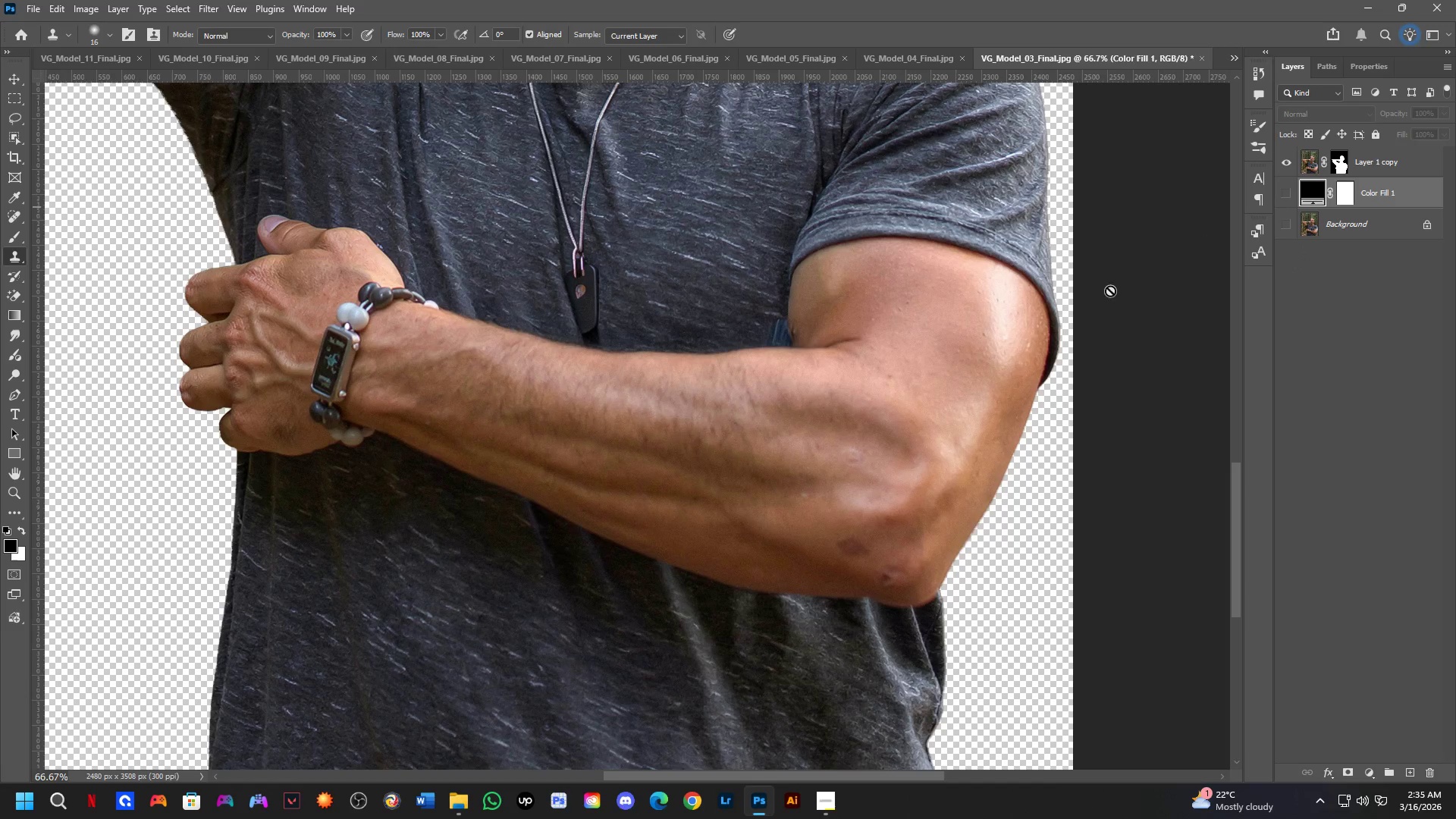 
key(Shift+ShiftLeft)
 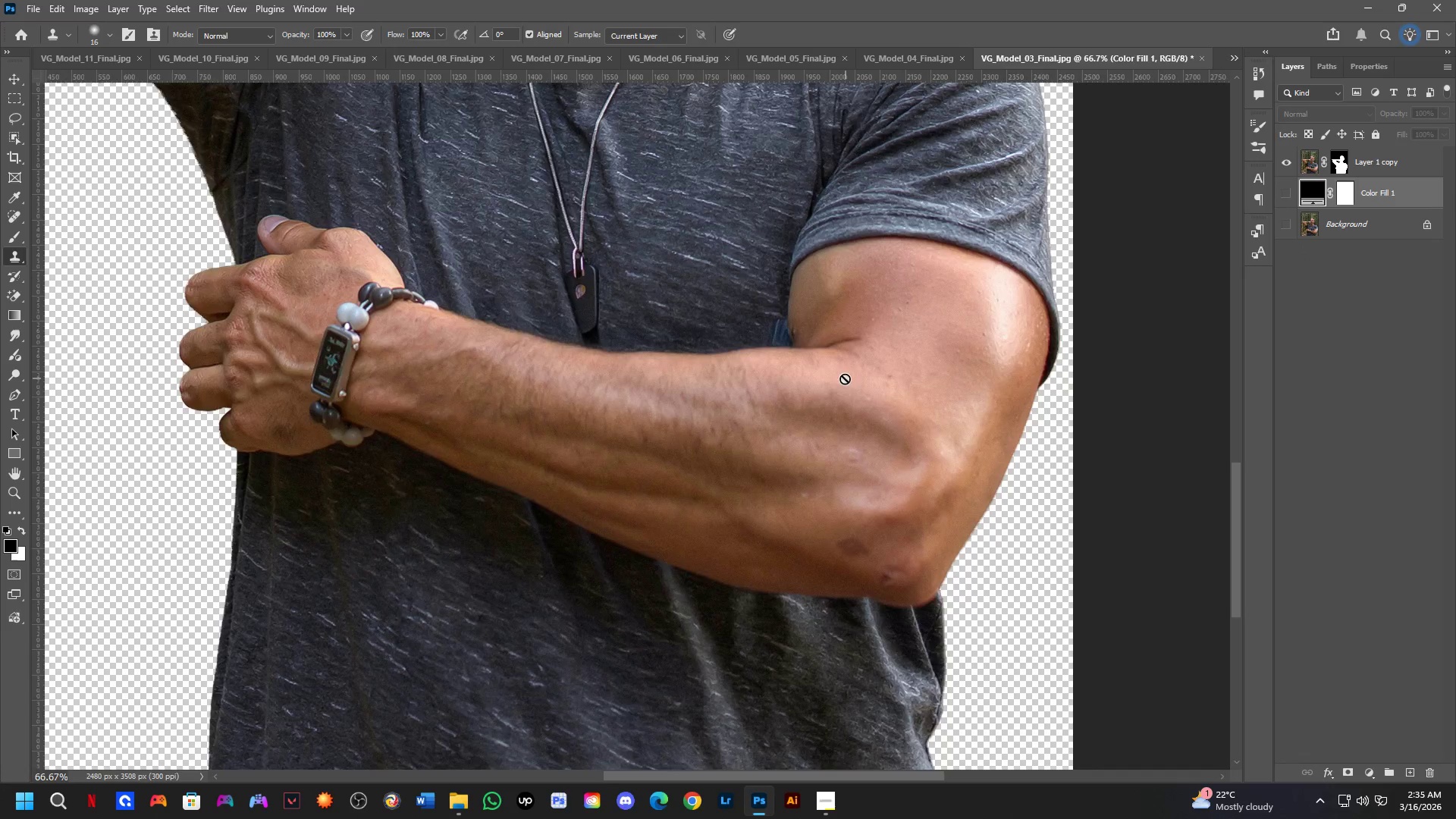 
hold_key(key=Space, duration=0.55)
 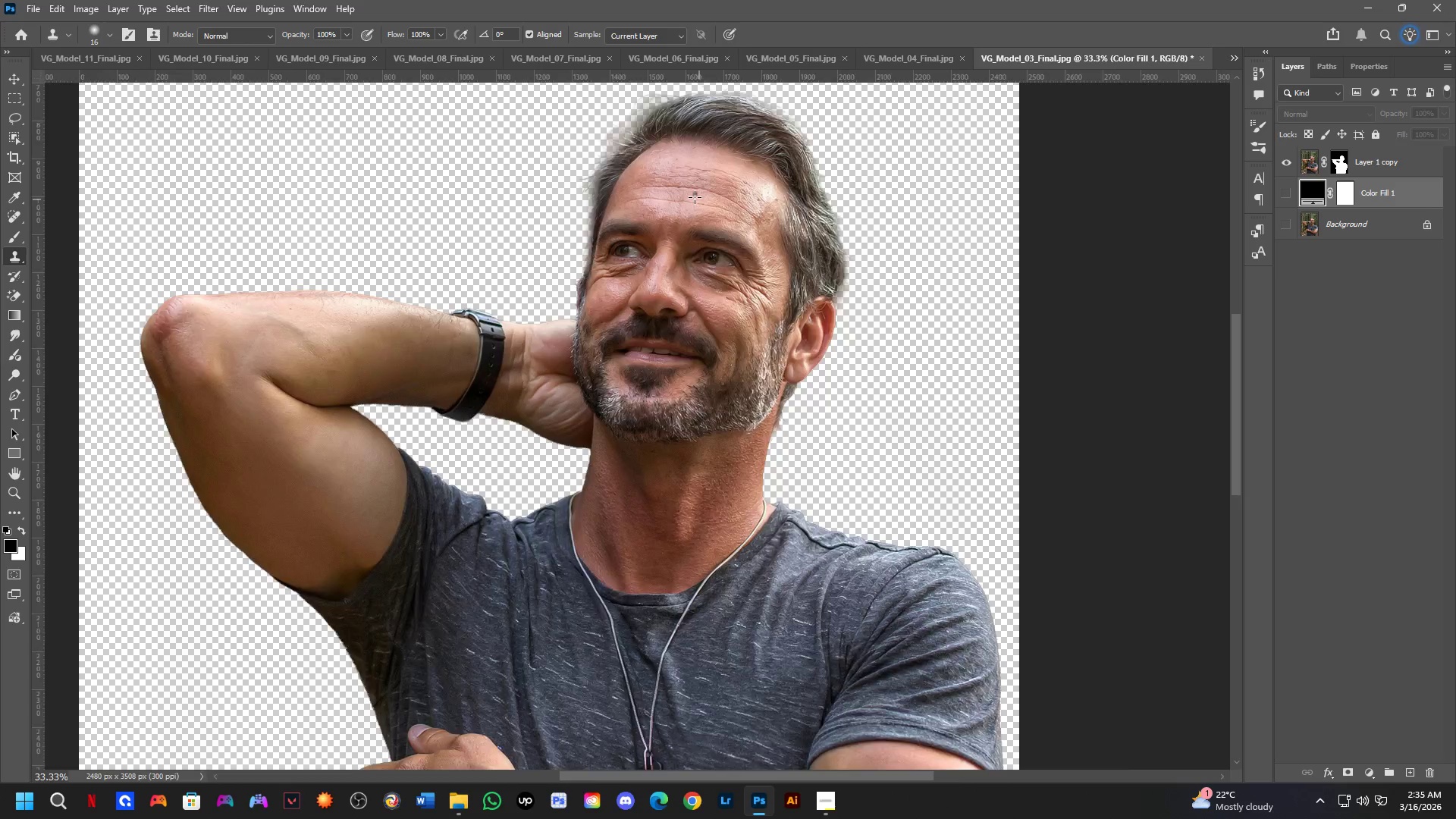 
left_click_drag(start_coordinate=[830, 340], to_coordinate=[784, 500])
 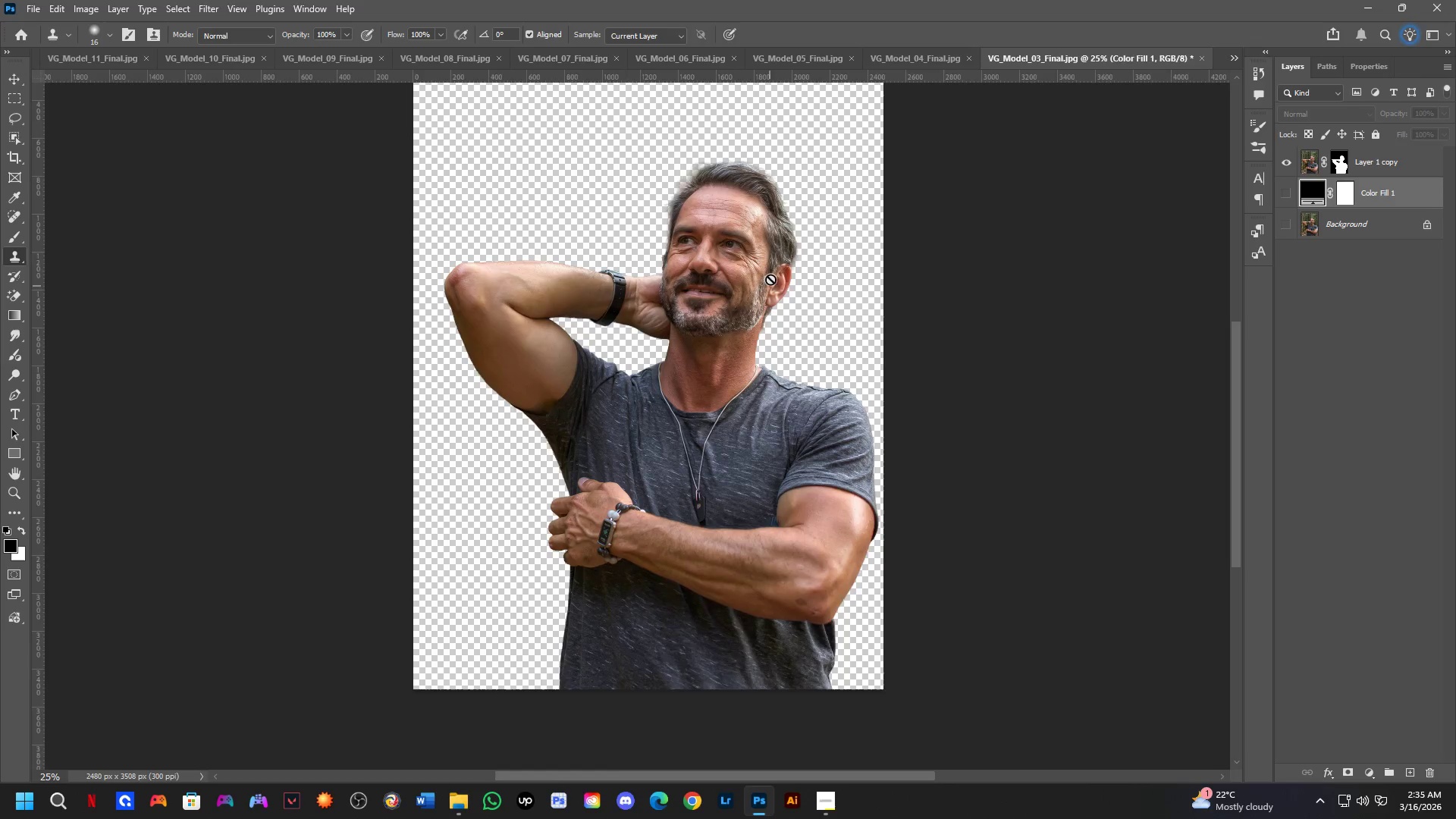 
scroll: coordinate [843, 379], scroll_direction: down, amount: 4.0
 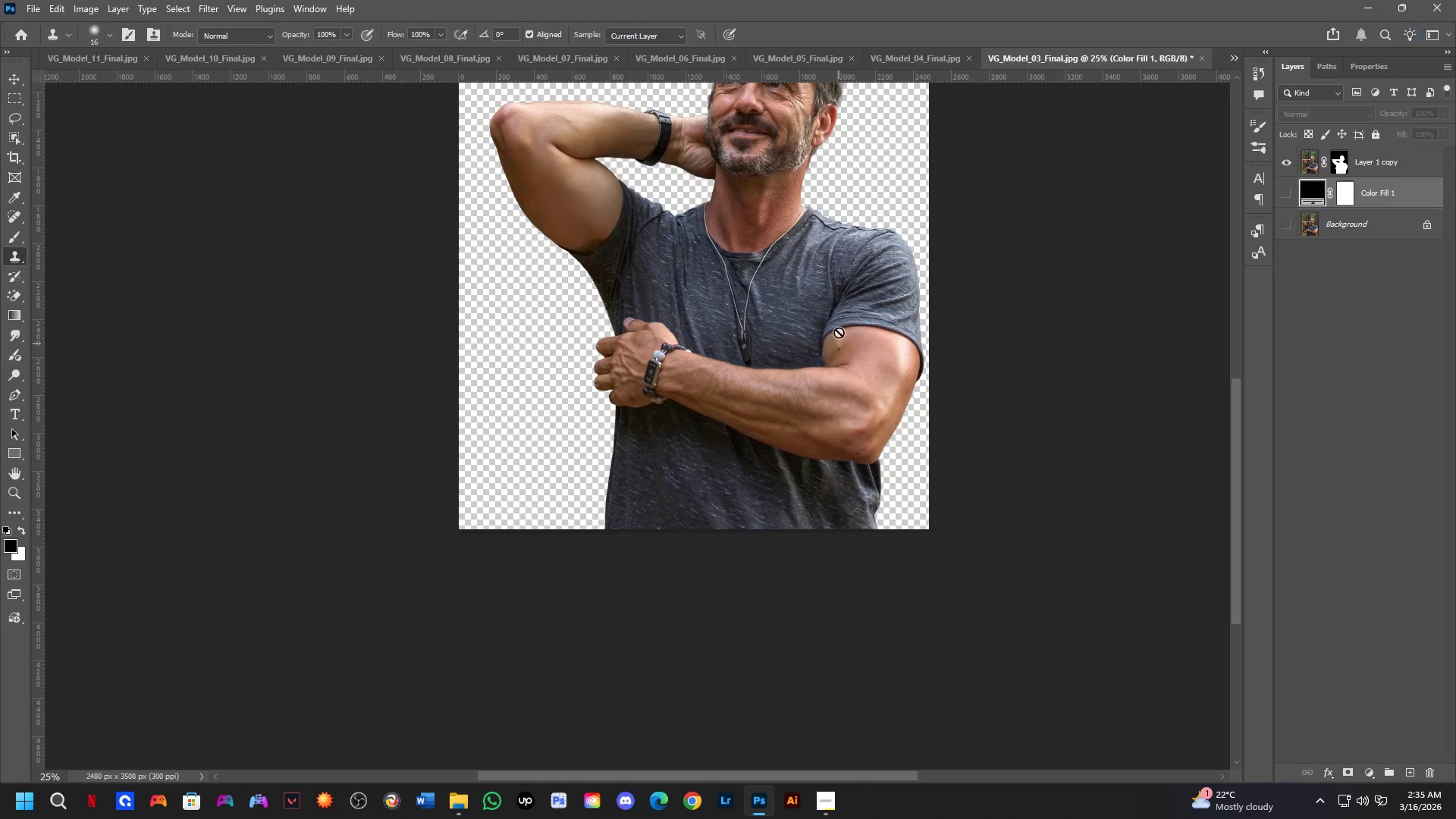 
key(Shift+ShiftLeft)
 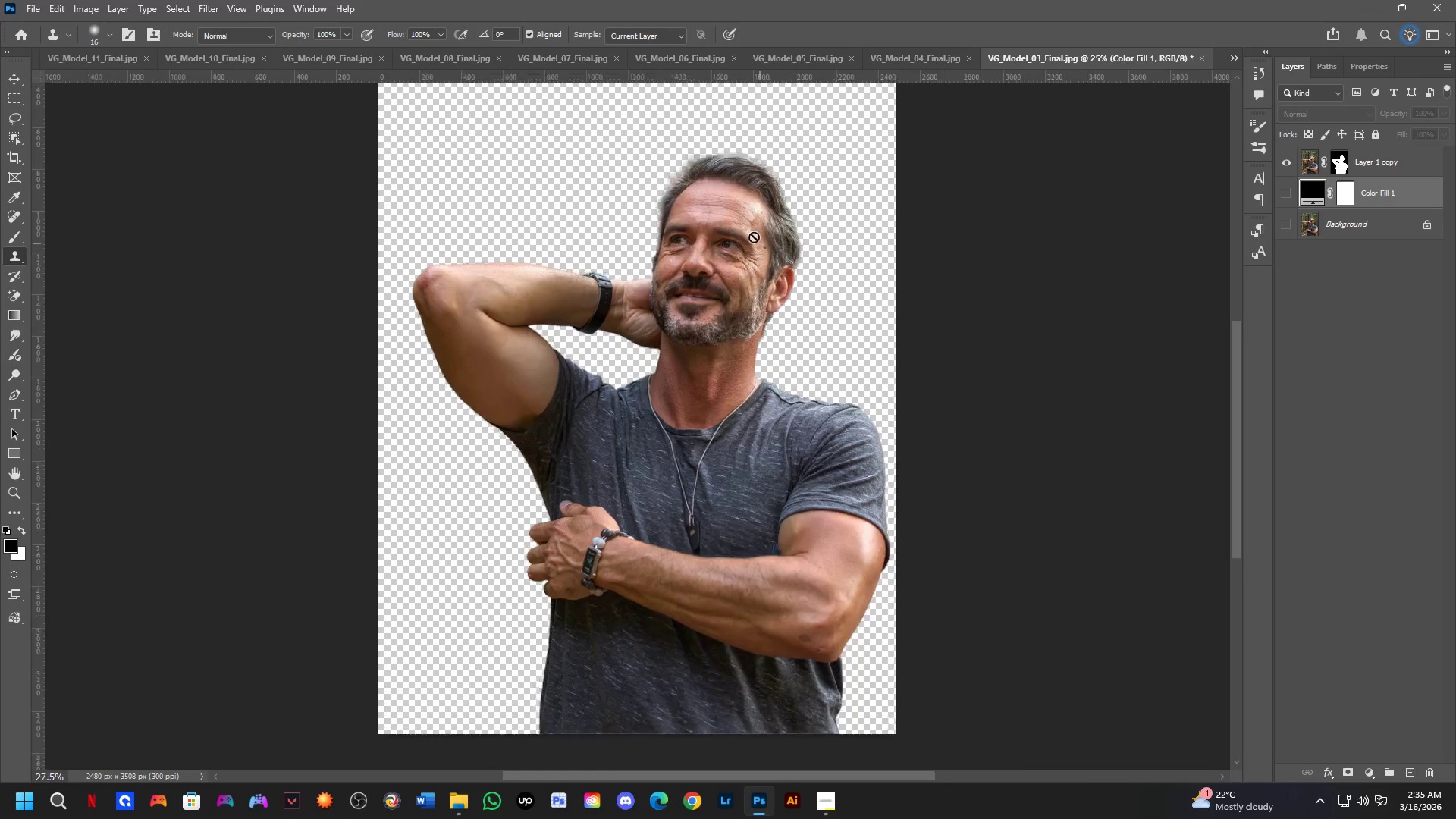 
hold_key(key=Space, duration=0.62)
 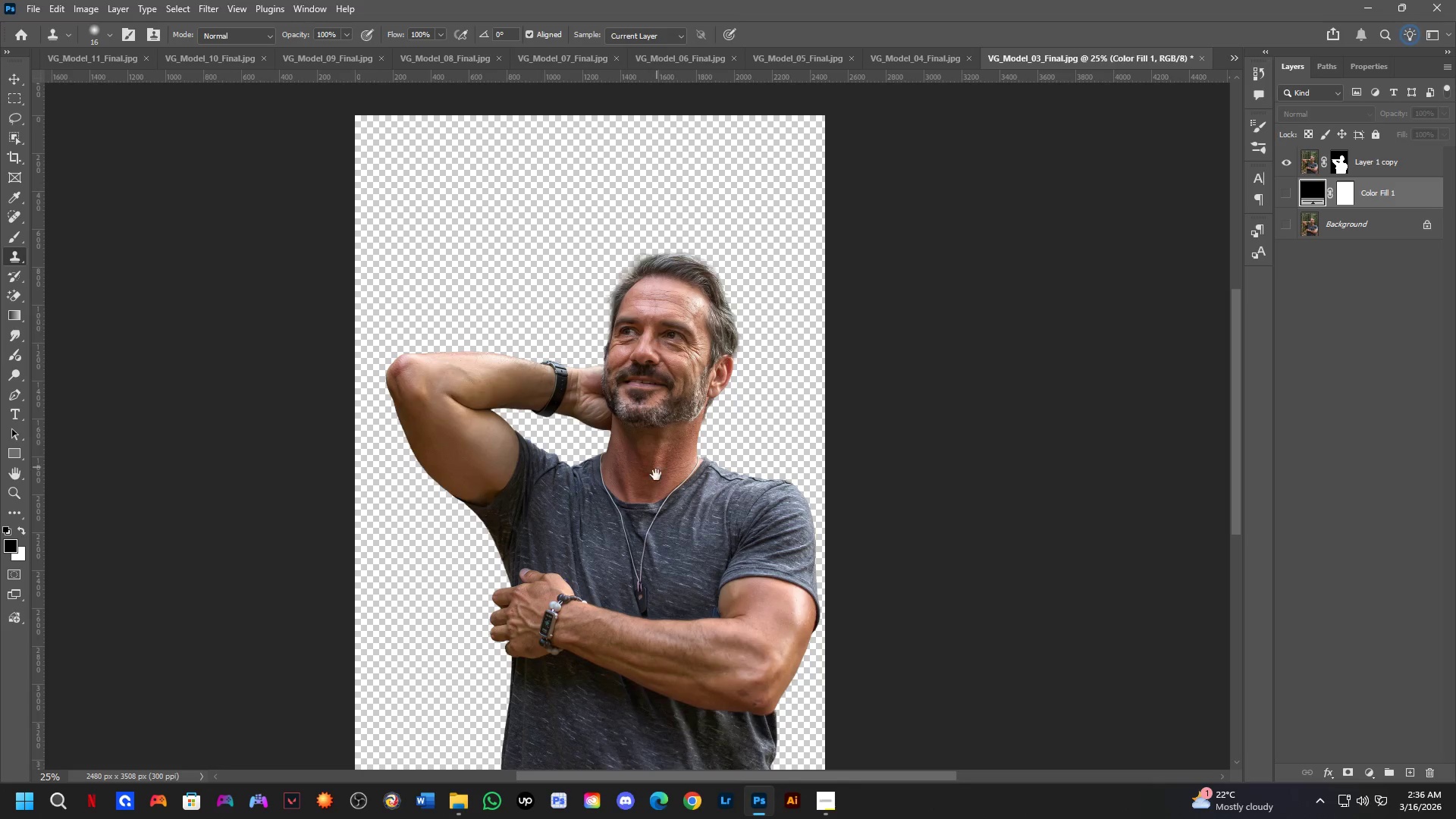 
scroll: coordinate [705, 202], scroll_direction: up, amount: 4.0
 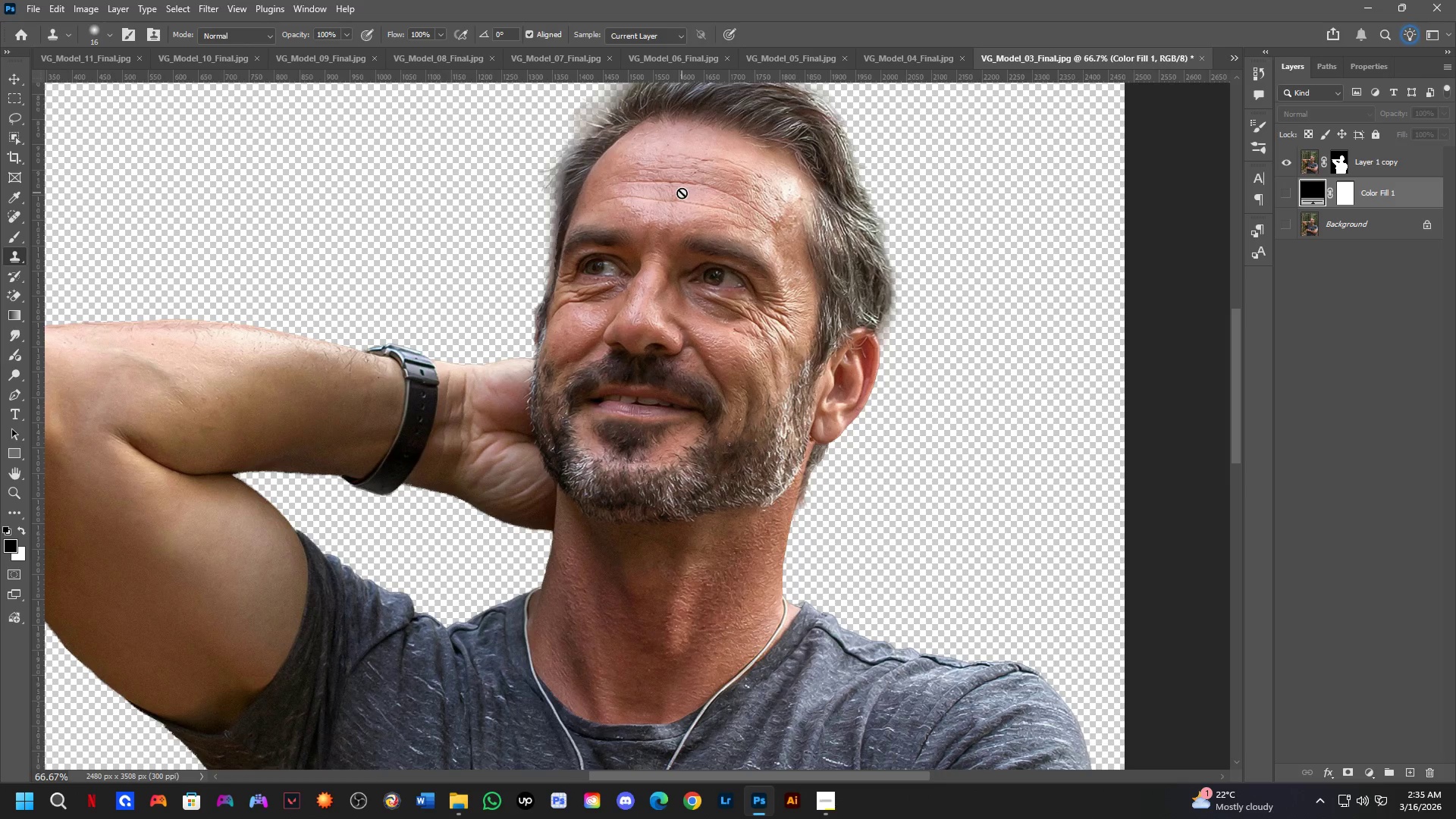 
left_click_drag(start_coordinate=[678, 216], to_coordinate=[663, 320])
 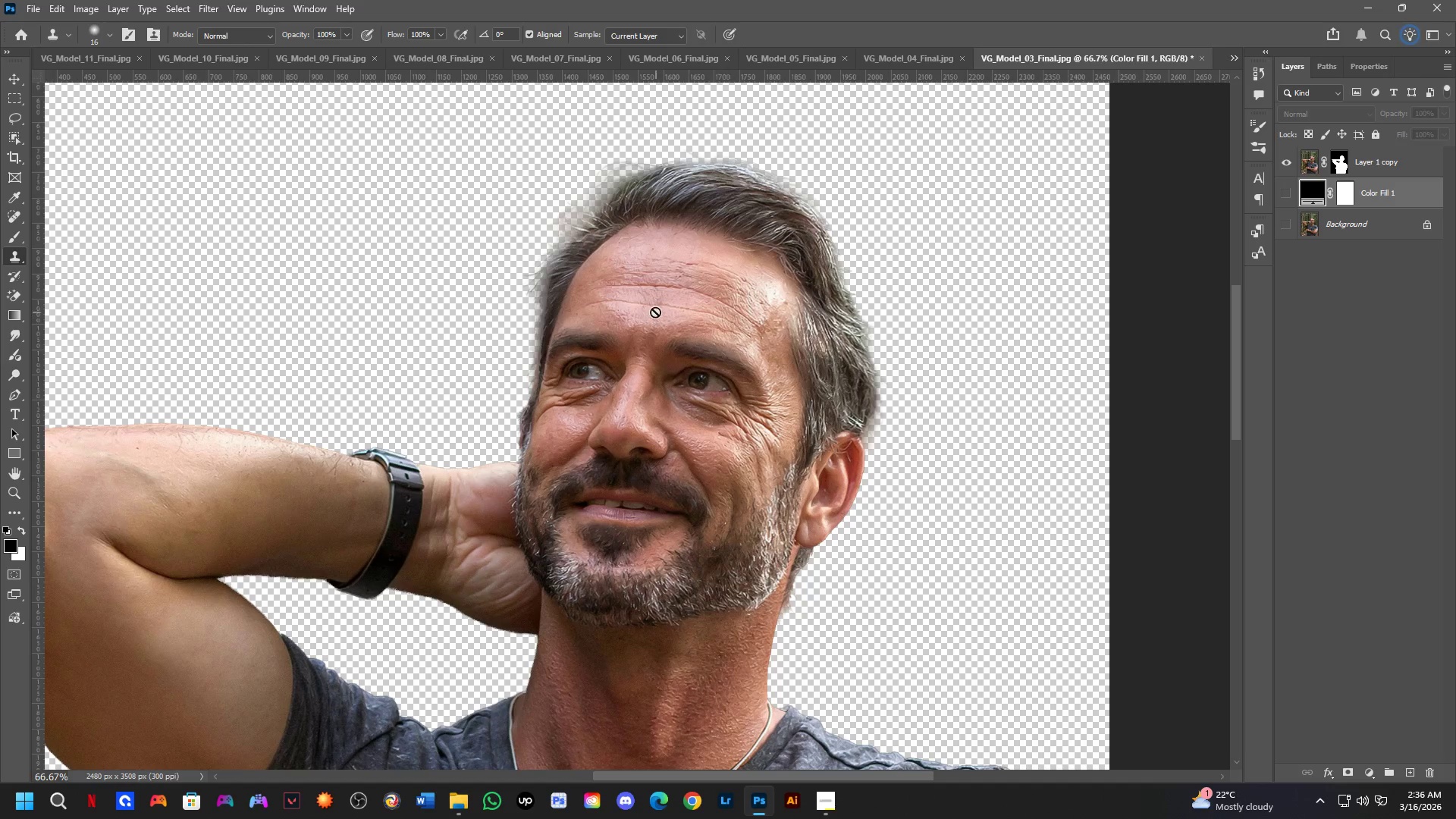 
key(Shift+ShiftLeft)
 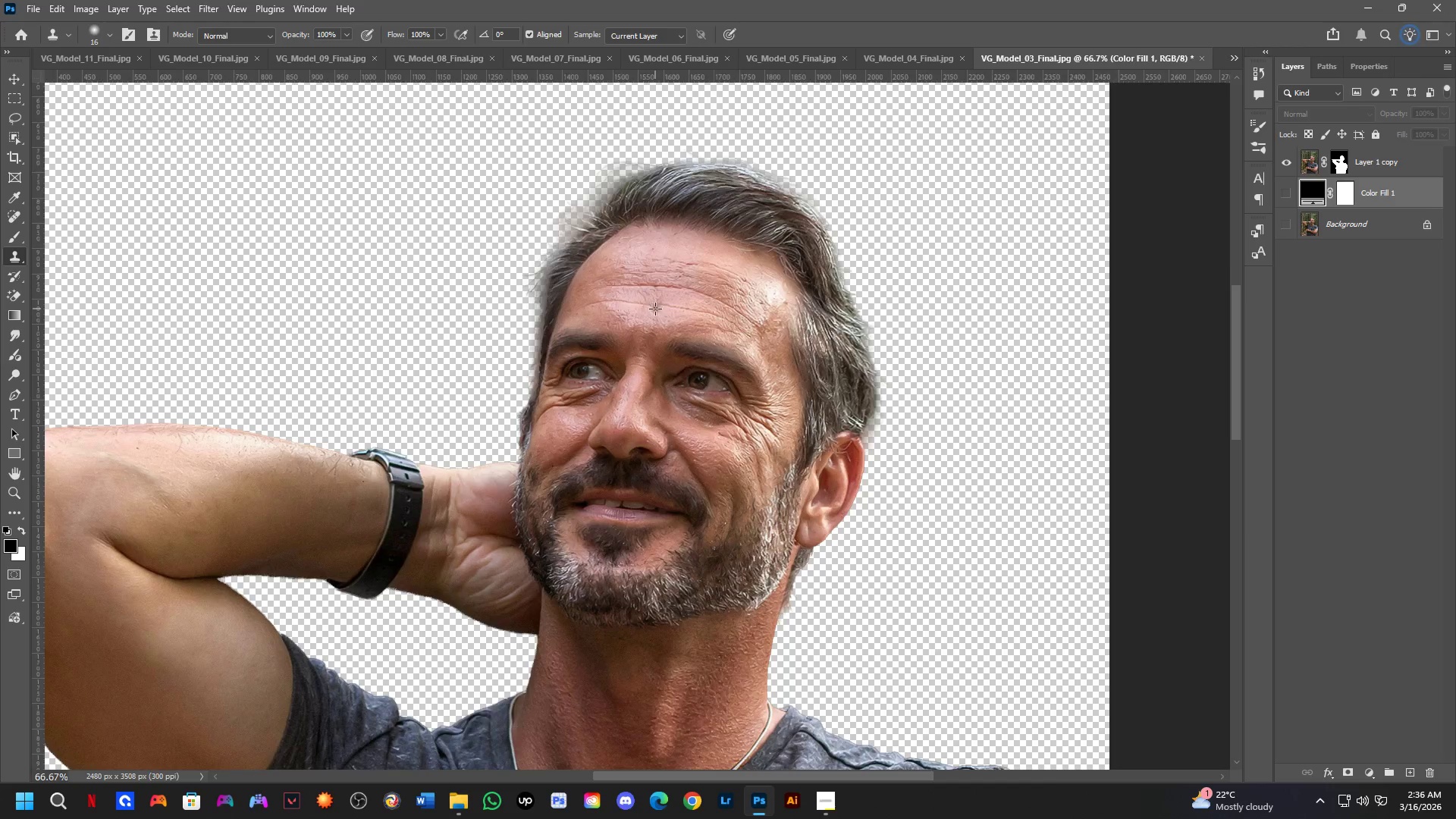 
hold_key(key=Space, duration=0.53)
 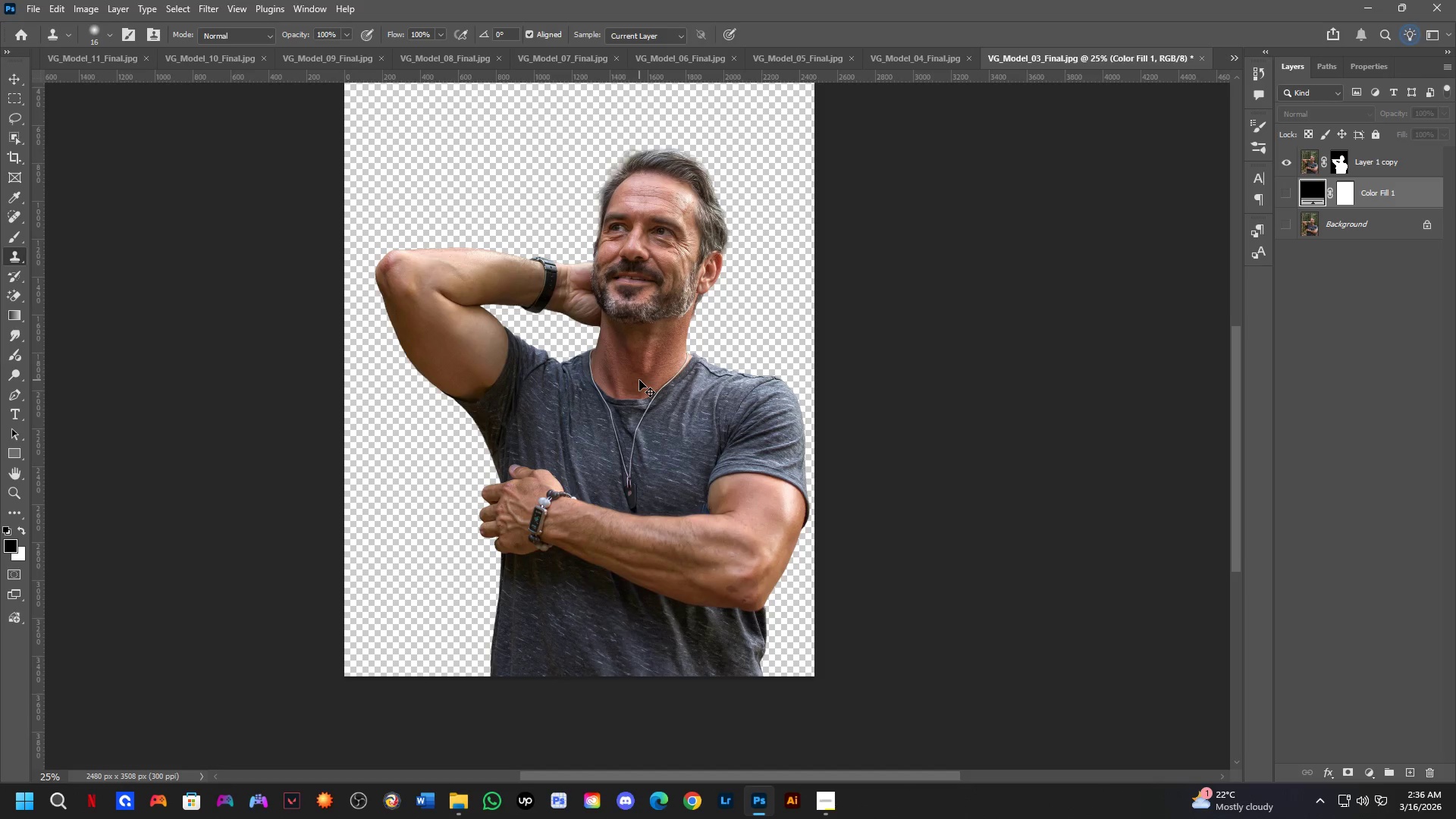 
left_click_drag(start_coordinate=[654, 483], to_coordinate=[644, 379])
 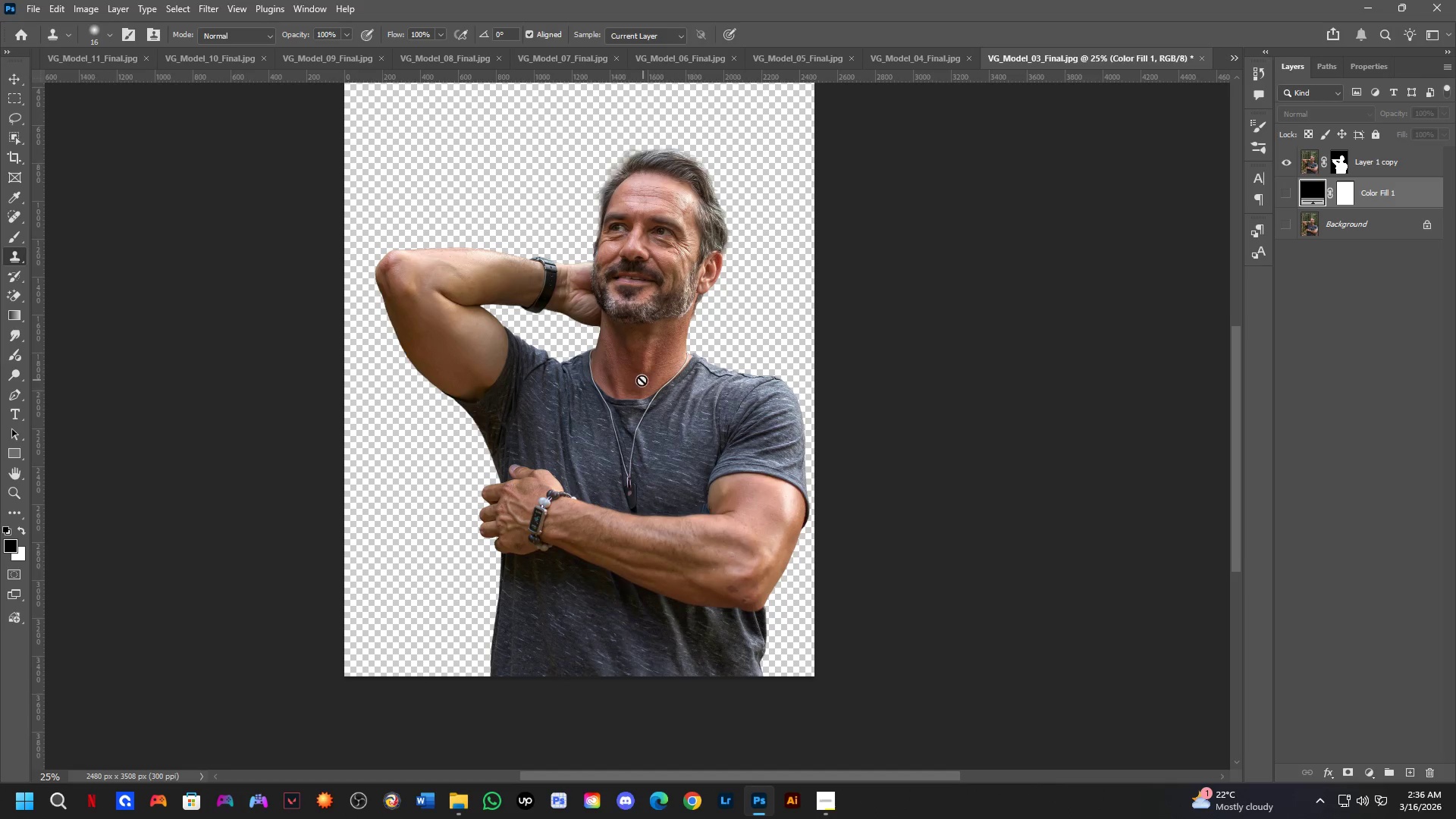 
scroll: coordinate [655, 309], scroll_direction: down, amount: 3.0
 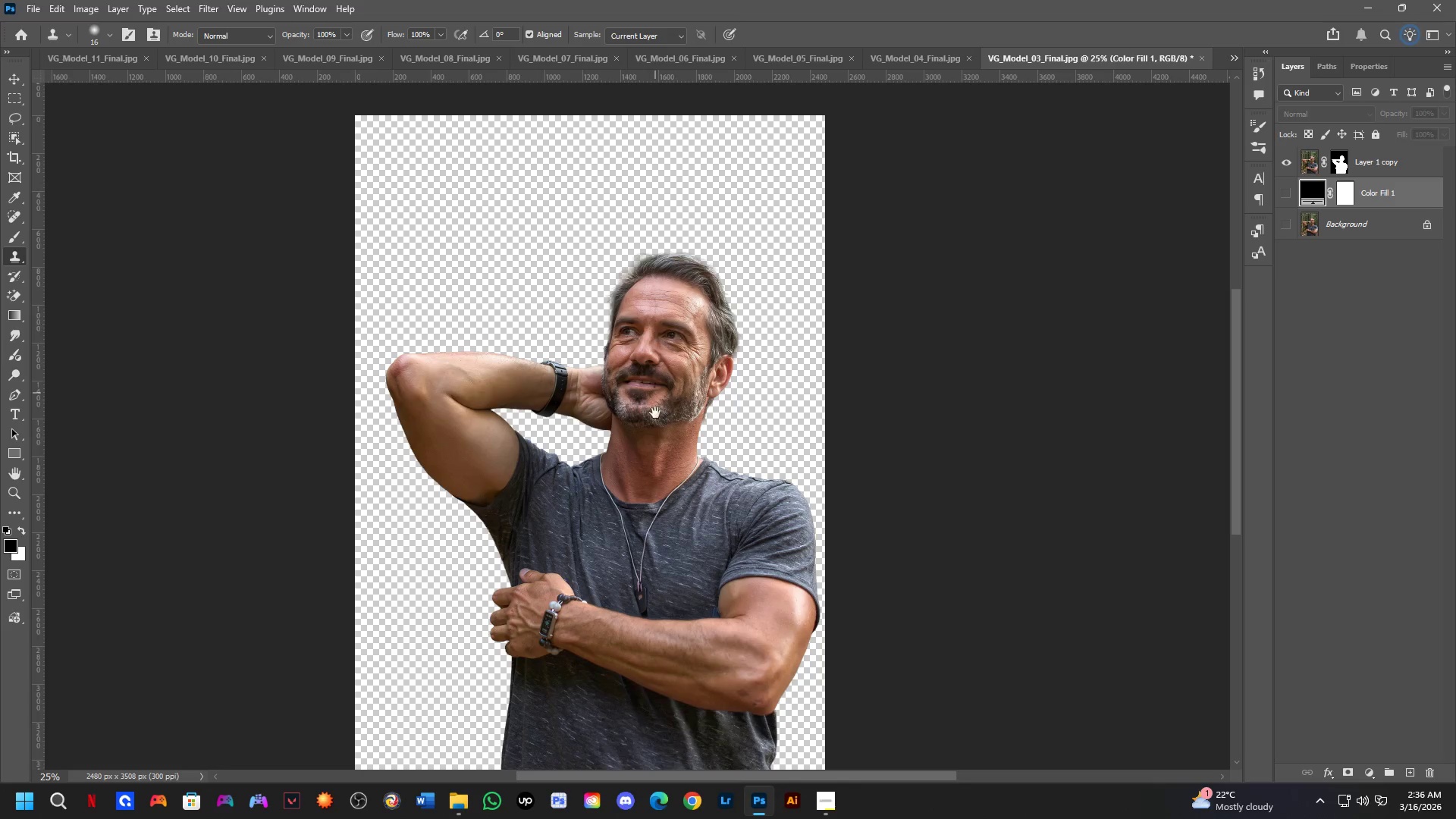 
key(Control+Shift+S)
 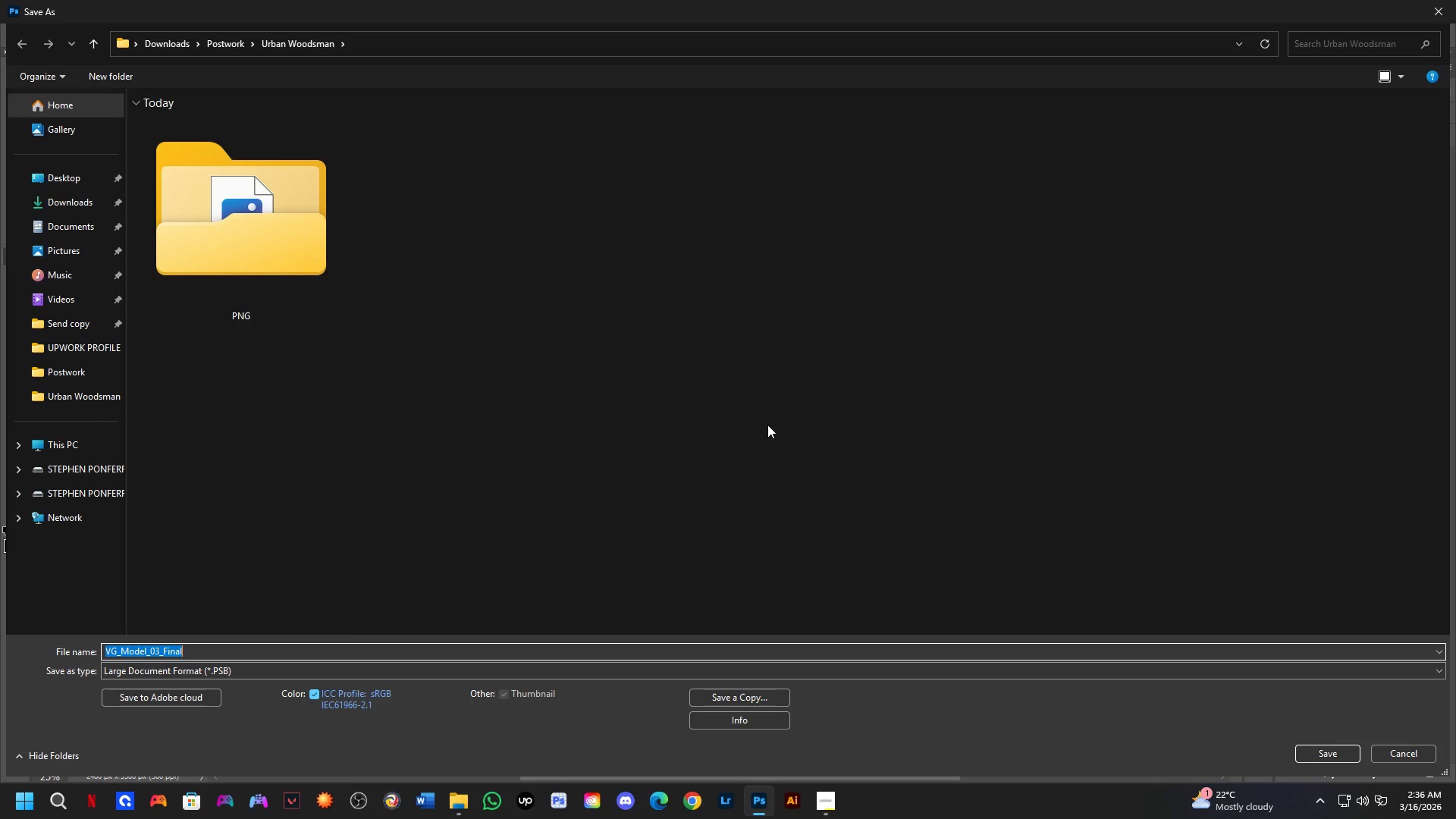 
wait(9.34)
 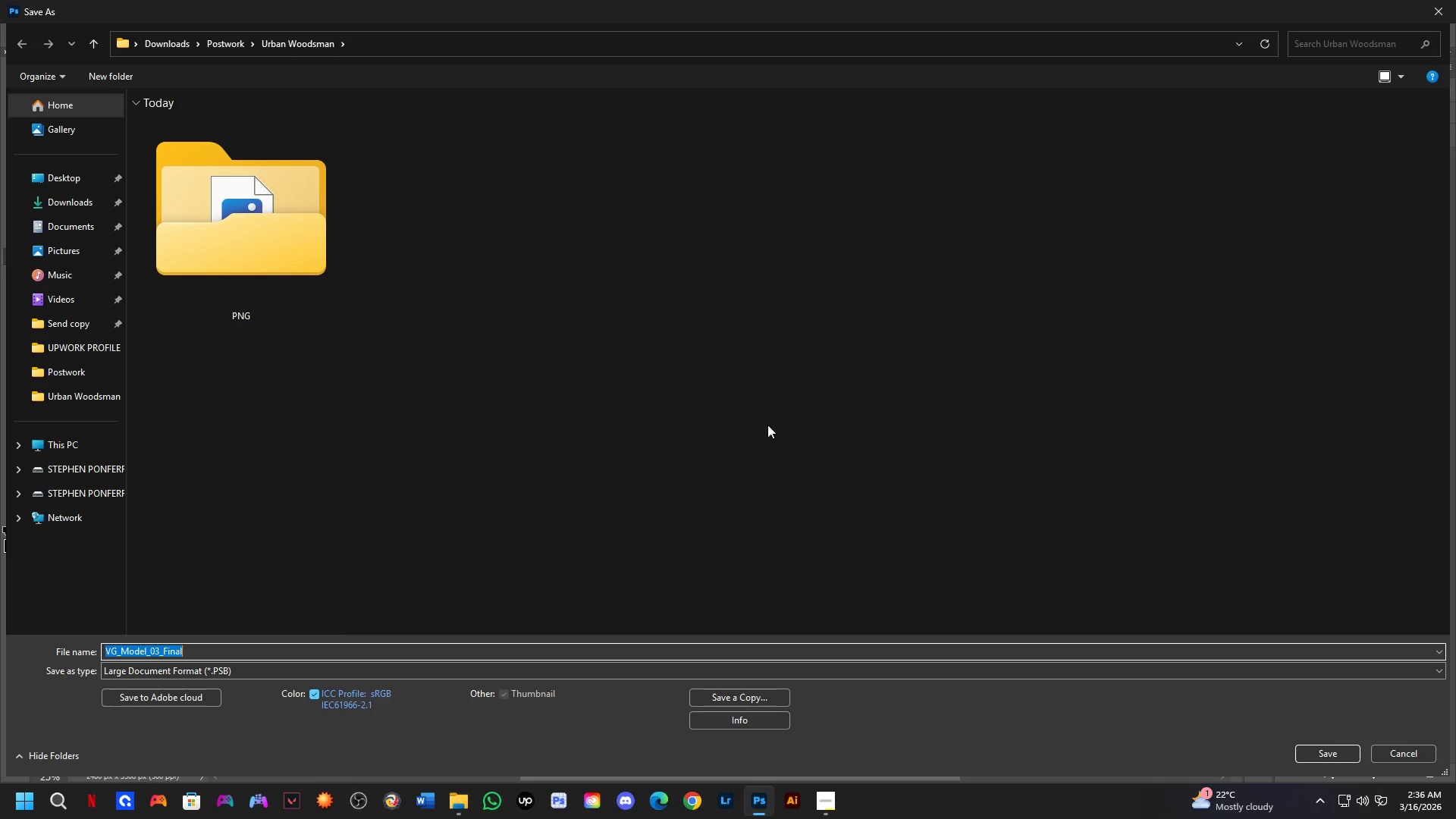 
left_click_drag(start_coordinate=[460, 651], to_coordinate=[460, 646])
 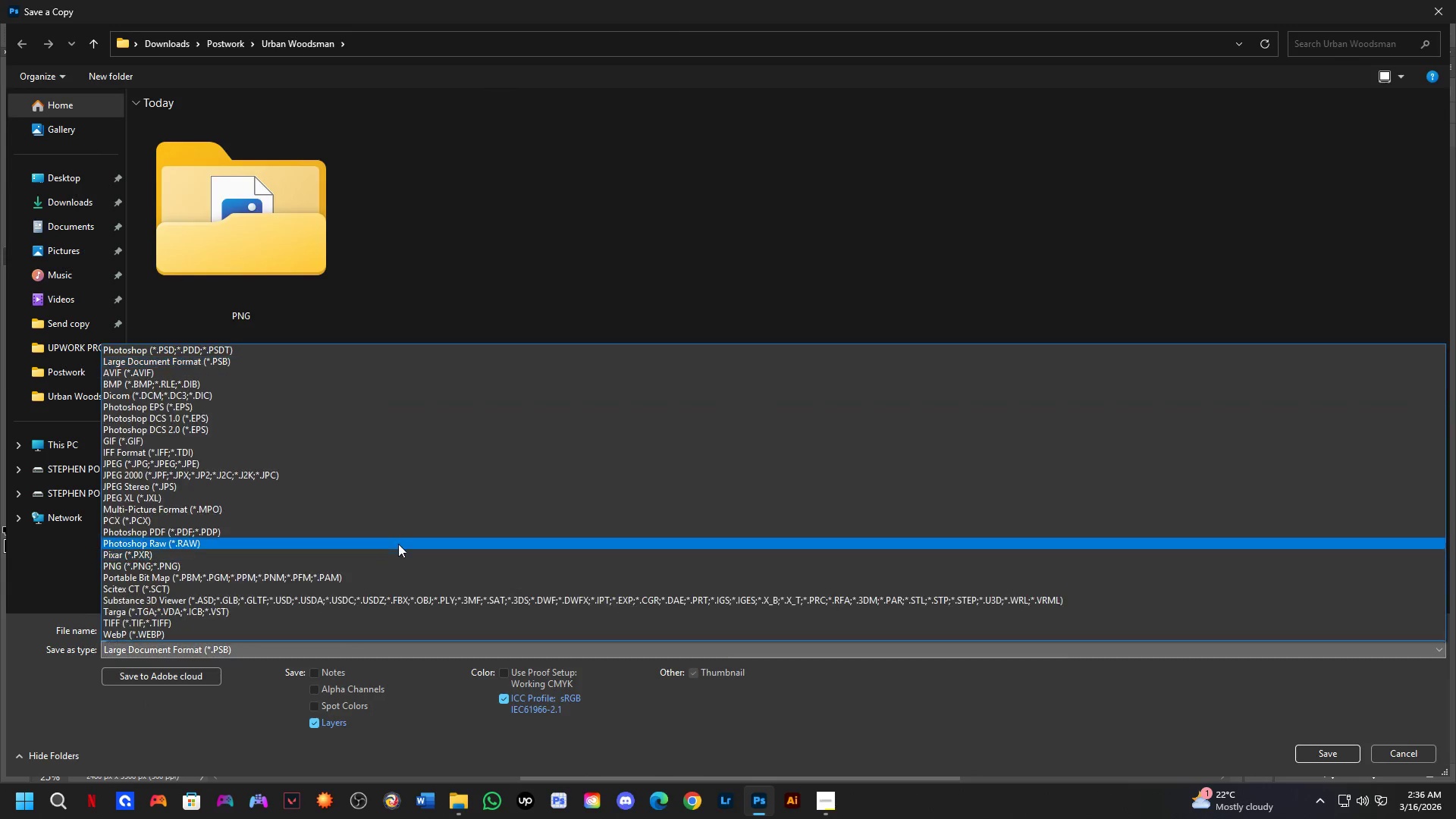 
left_click_drag(start_coordinate=[398, 543], to_coordinate=[435, 560])
 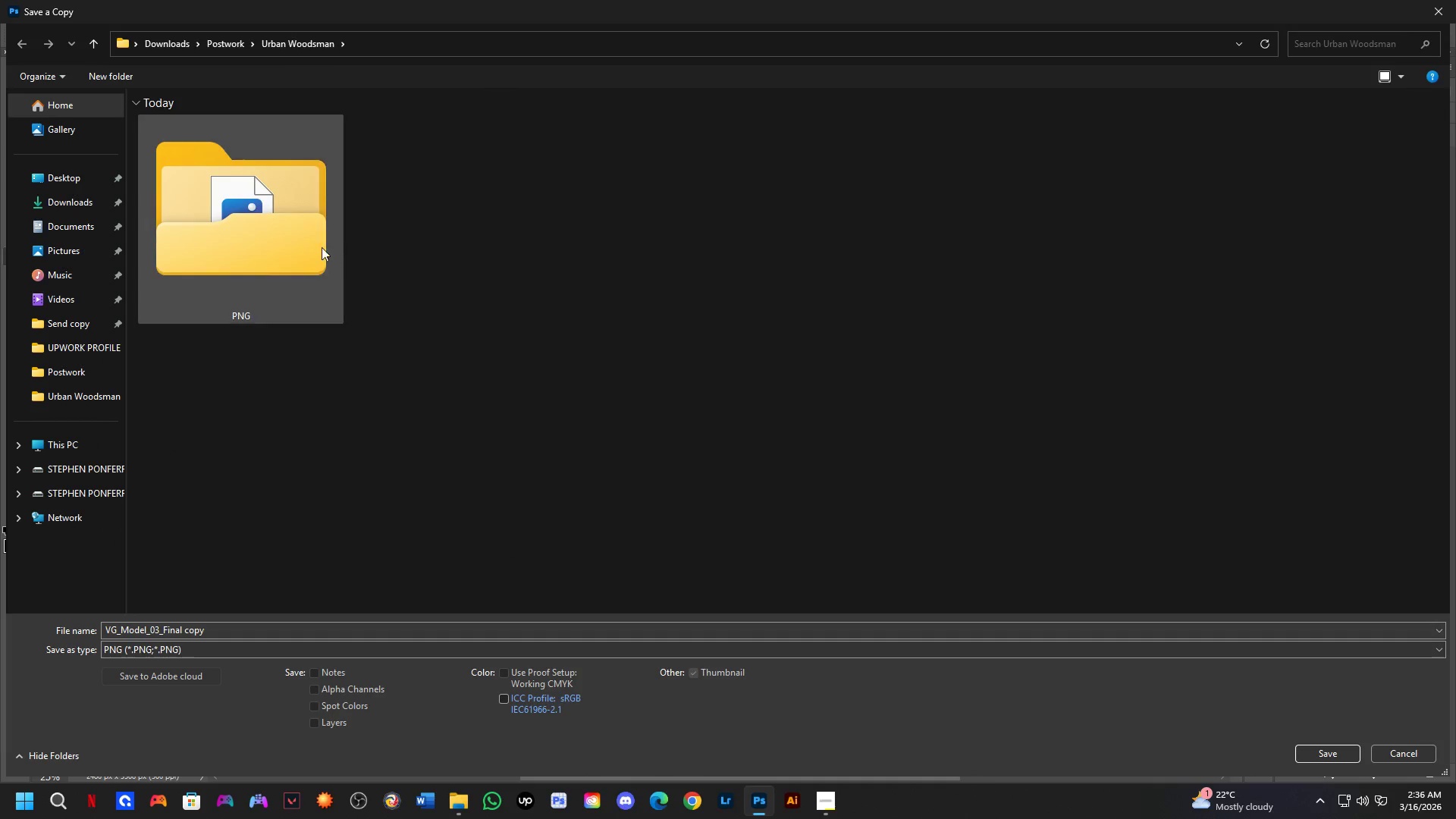 
double_click([318, 245])
 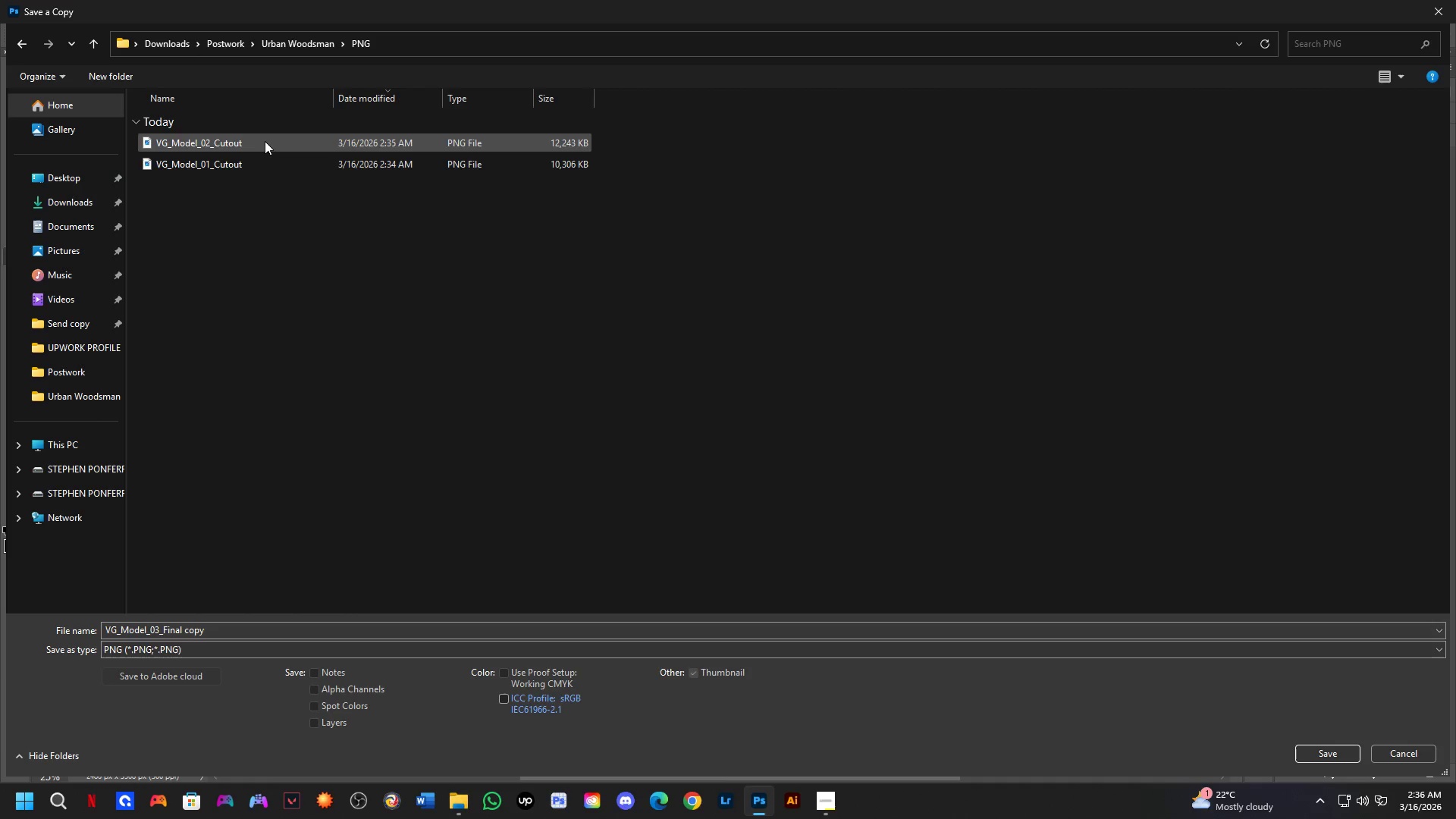 
hold_key(key=ControlLeft, duration=1.5)
hold_key(key=ControlLeft, duration=1.52)
hold_key(key=ControlLeft, duration=1.08)
scroll: coordinate [444, 277], scroll_direction: up, amount: 53.0
 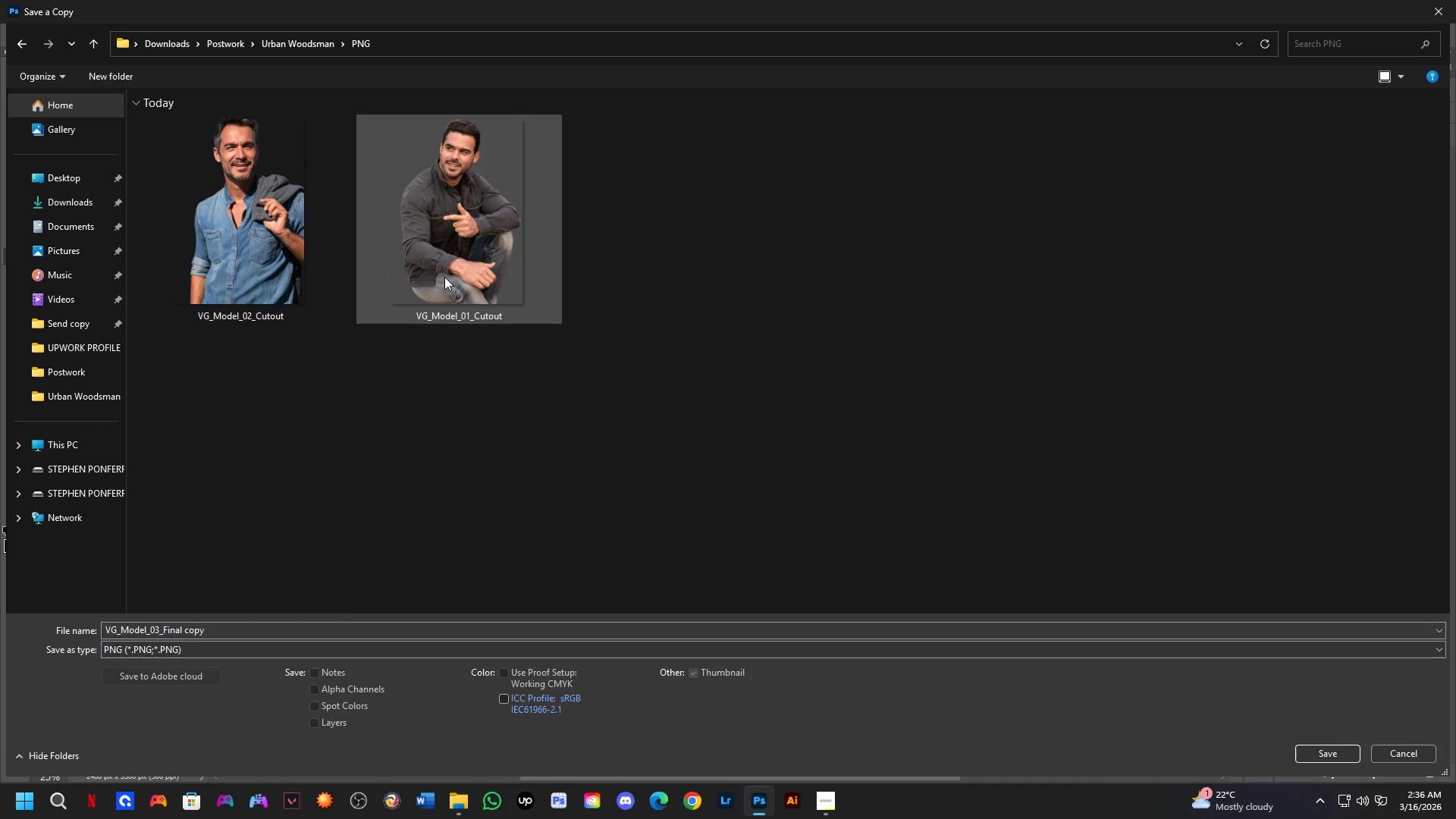 
wait(52.93)
 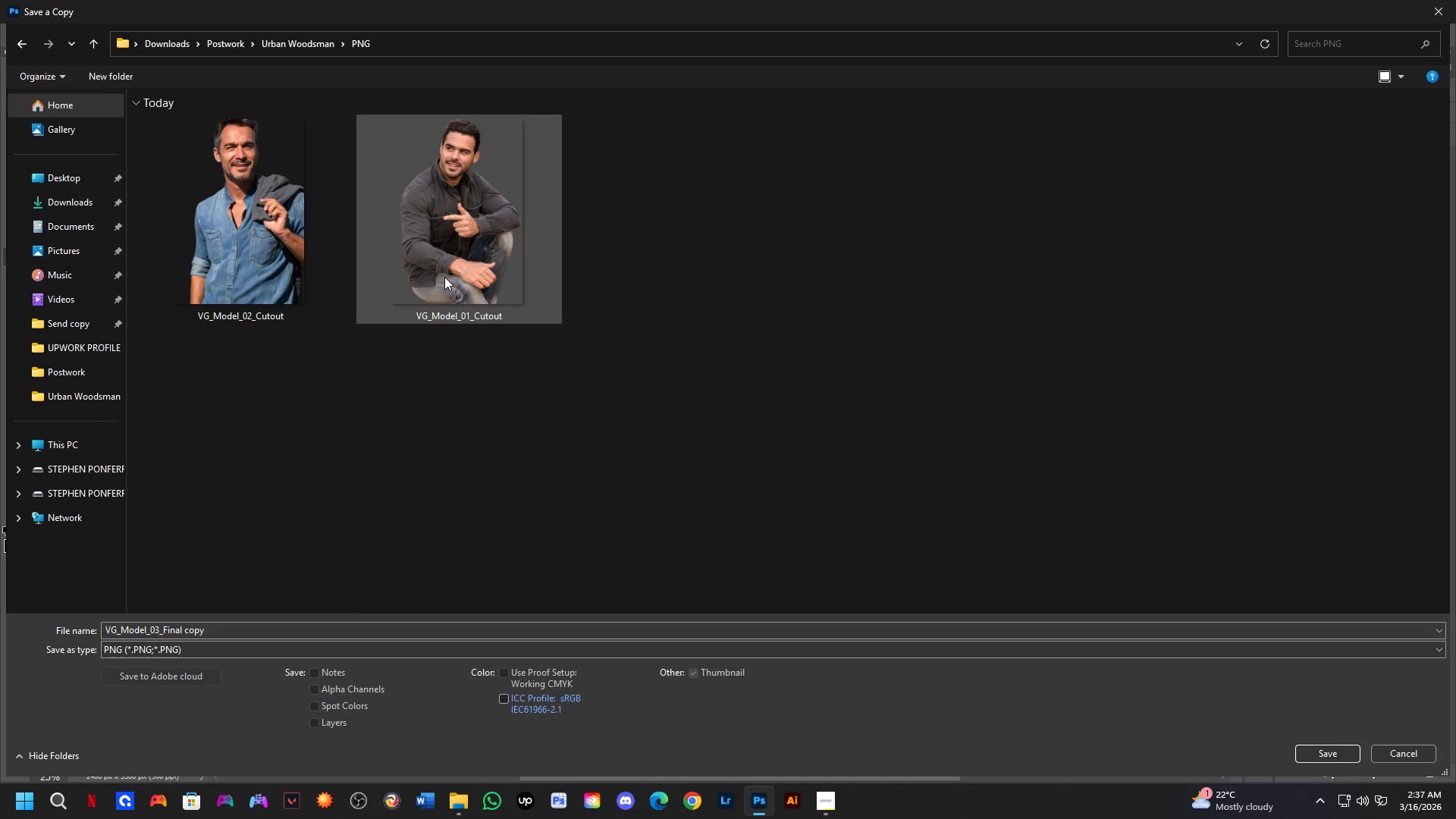 
left_click([255, 264])
 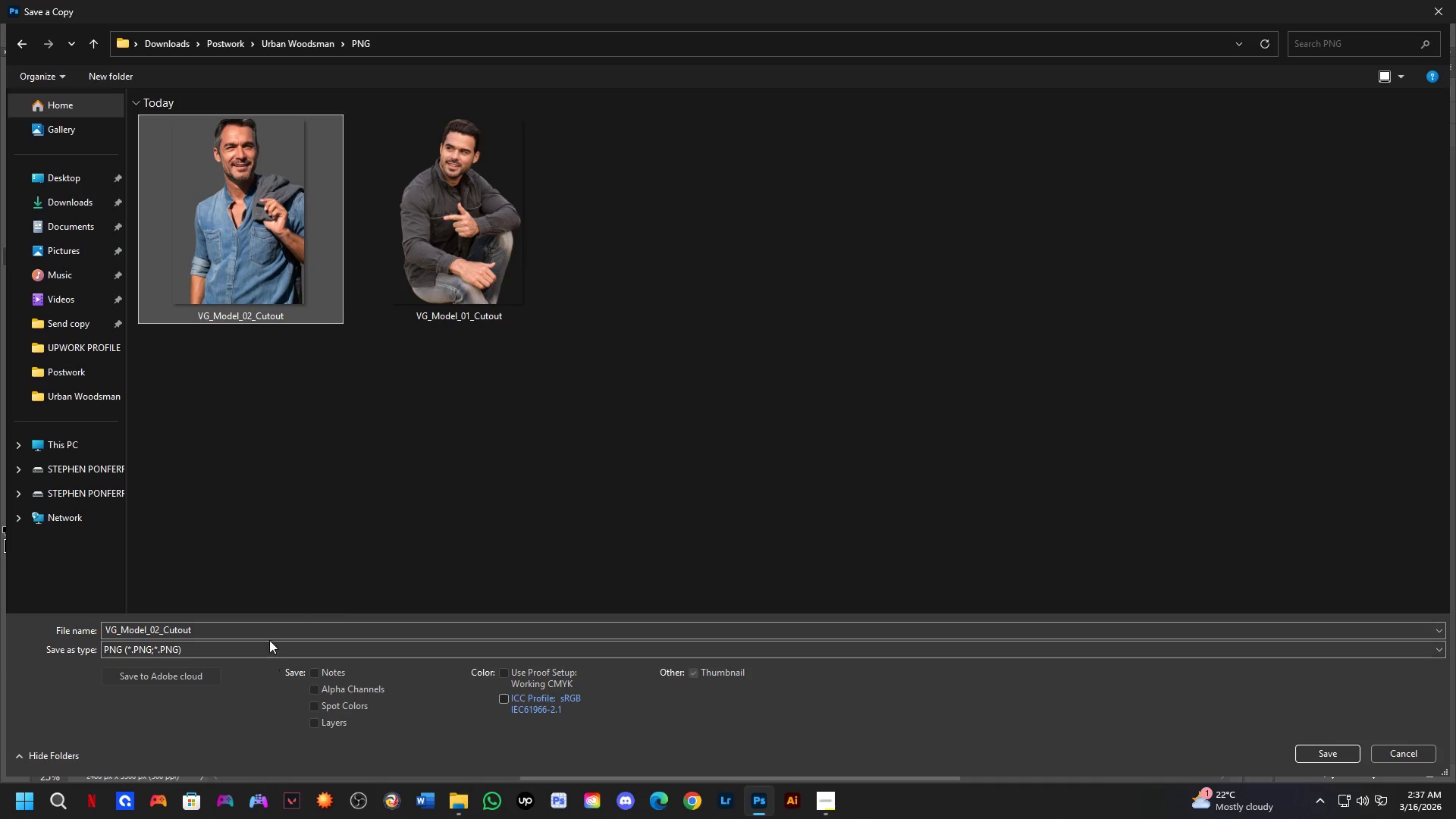 
left_click([268, 634])
 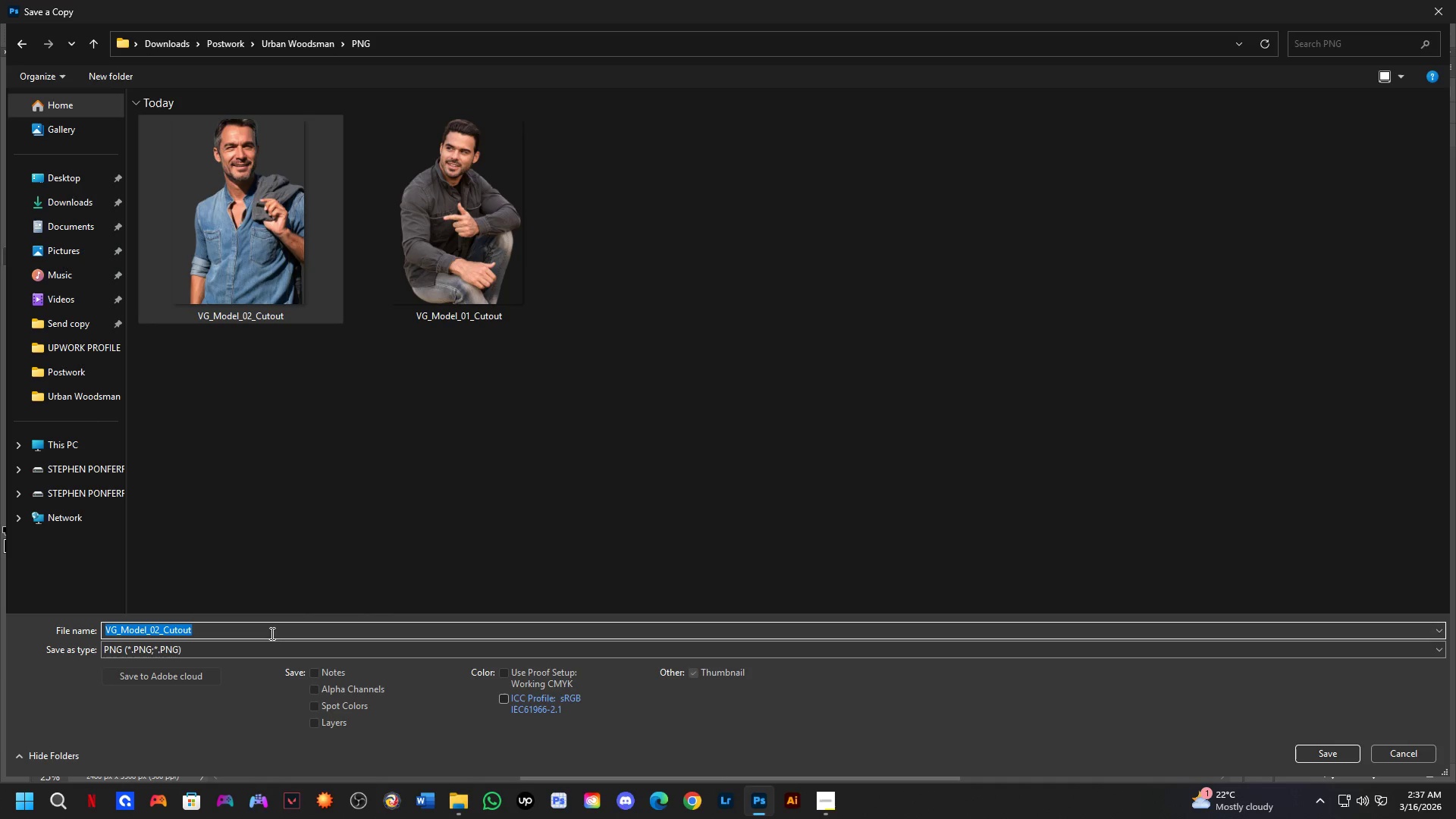 
key(ArrowRight)
 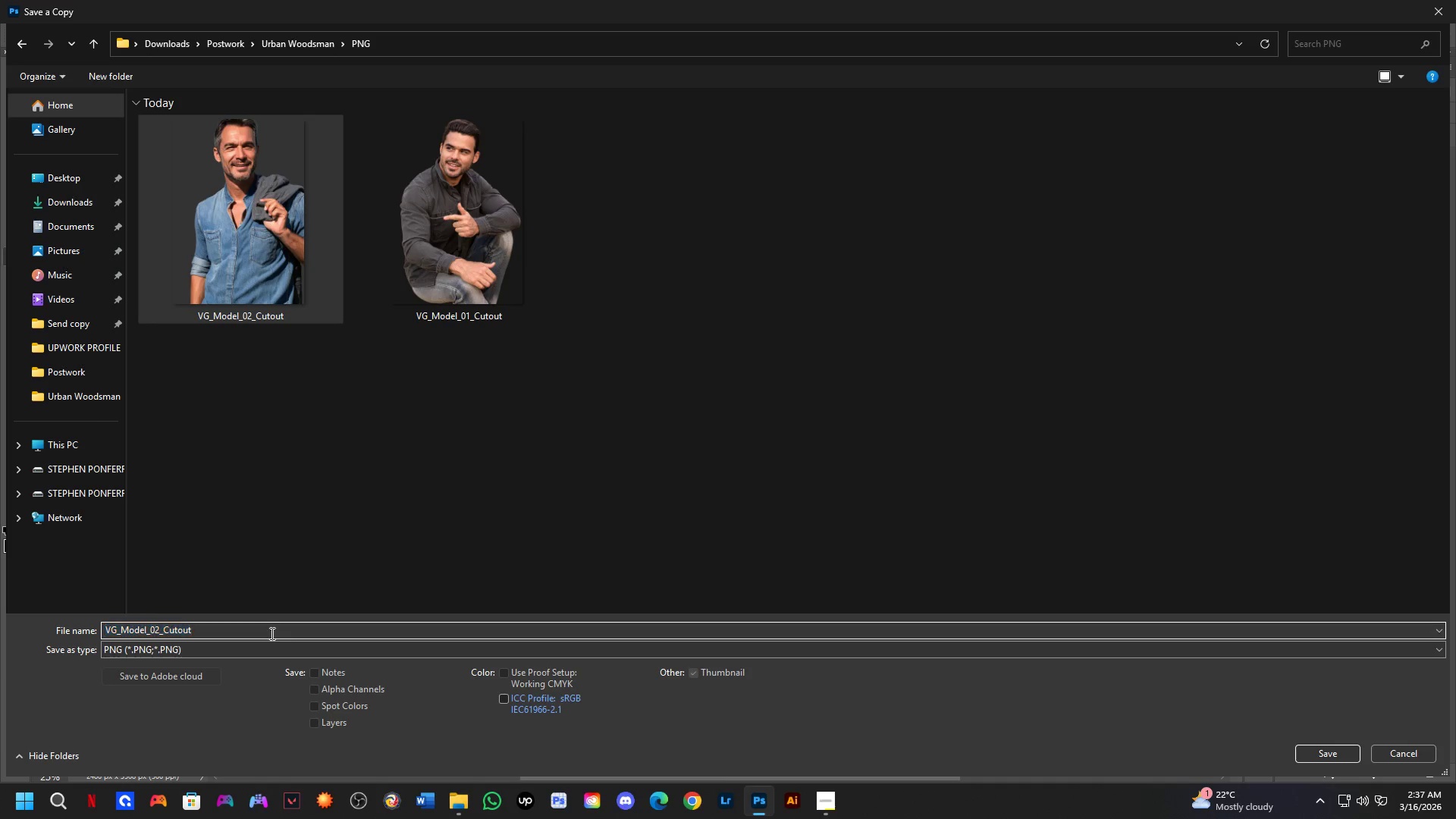 
key(ArrowLeft)
 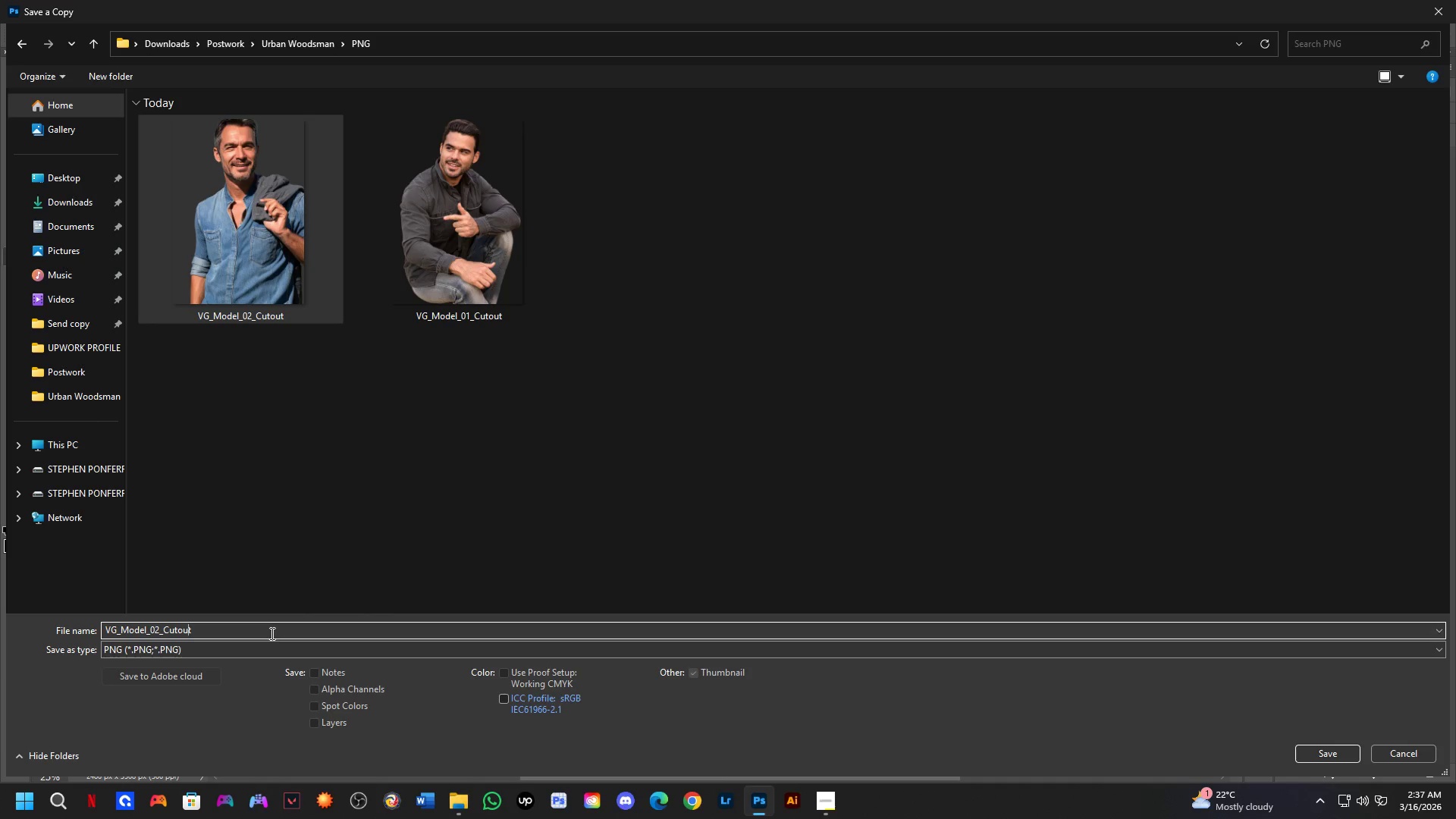 
key(ArrowLeft)
 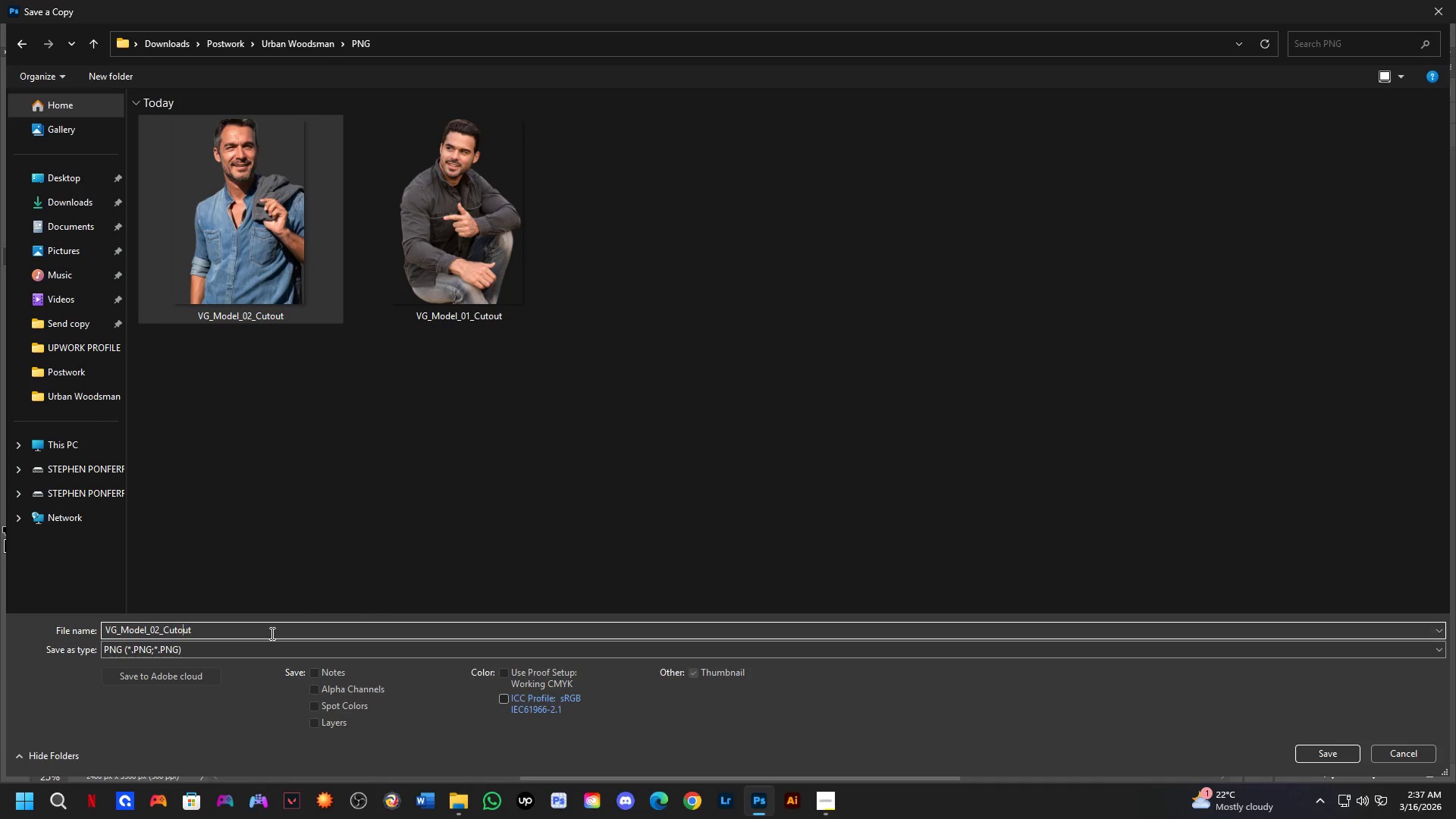 
key(ArrowLeft)
 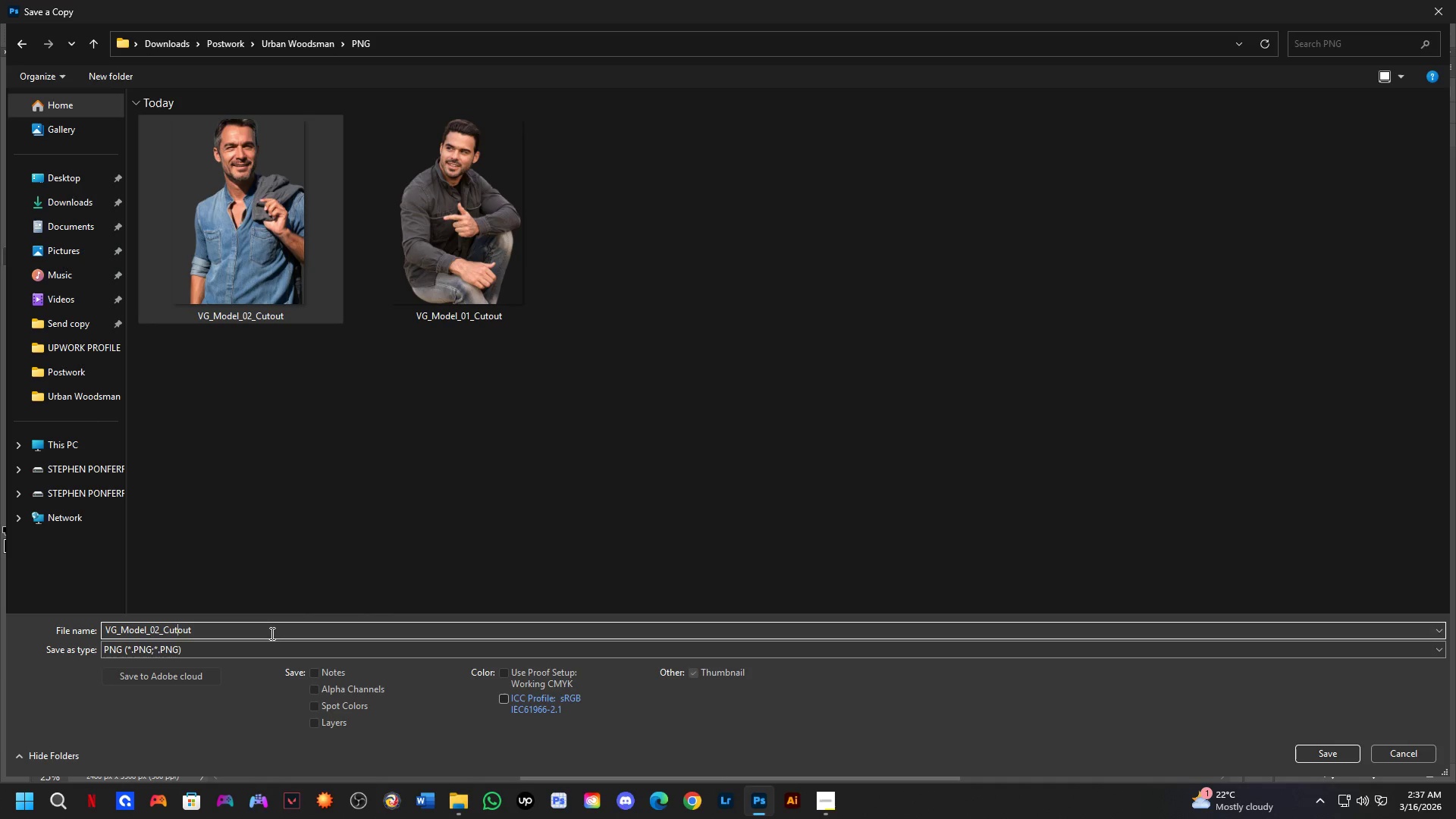 
key(ArrowLeft)
 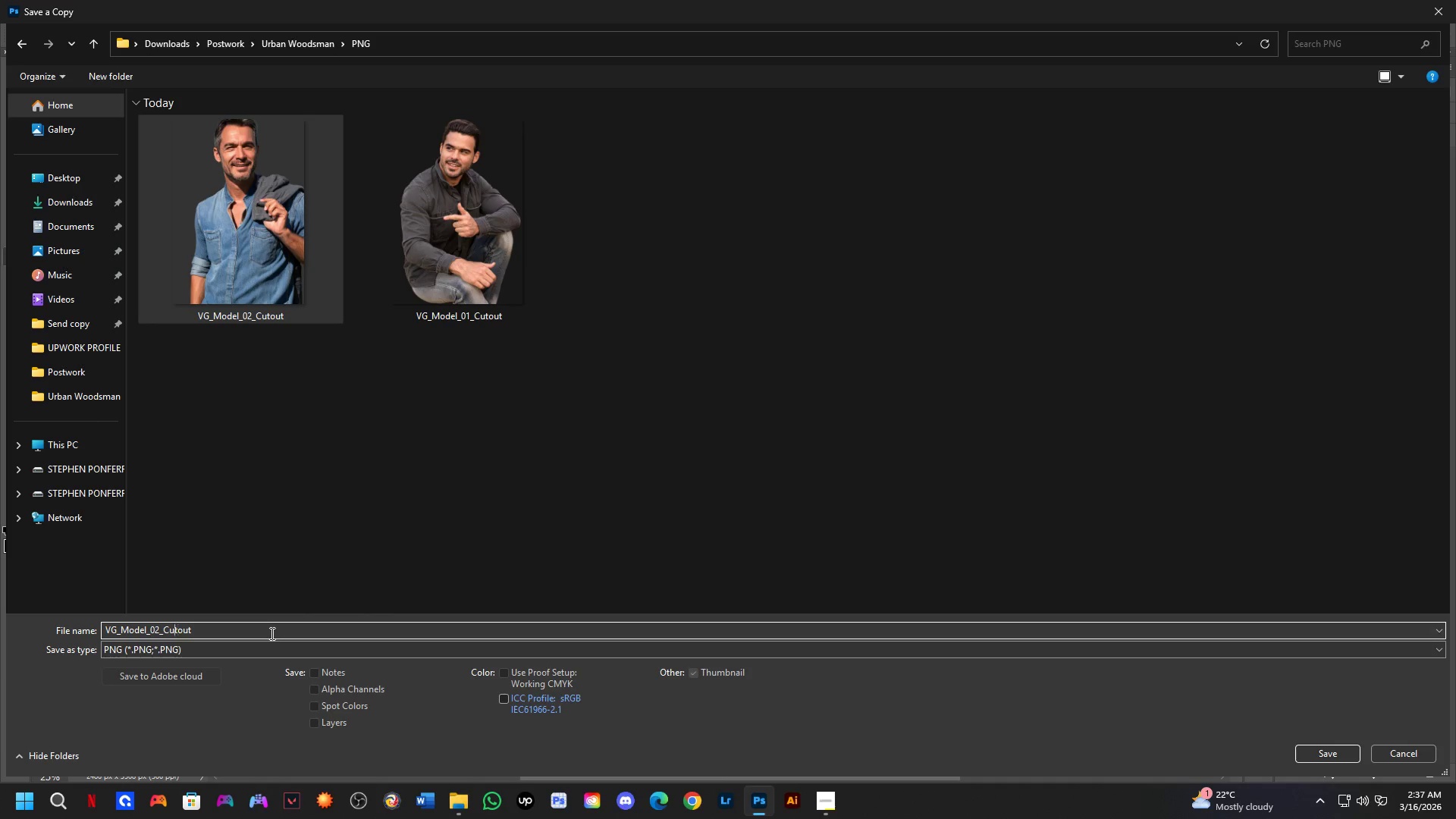 
key(ArrowLeft)
 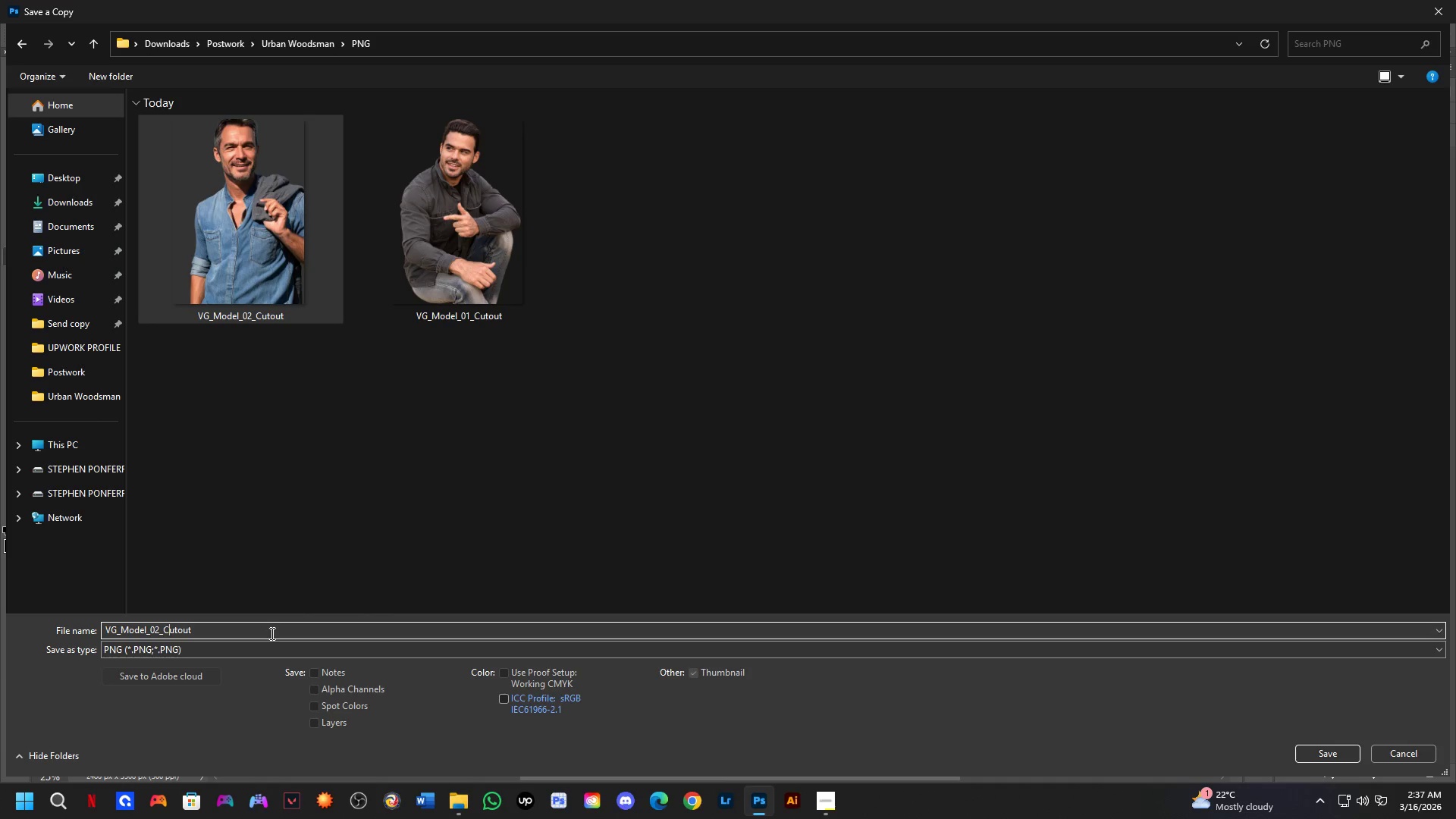 
key(ArrowLeft)
 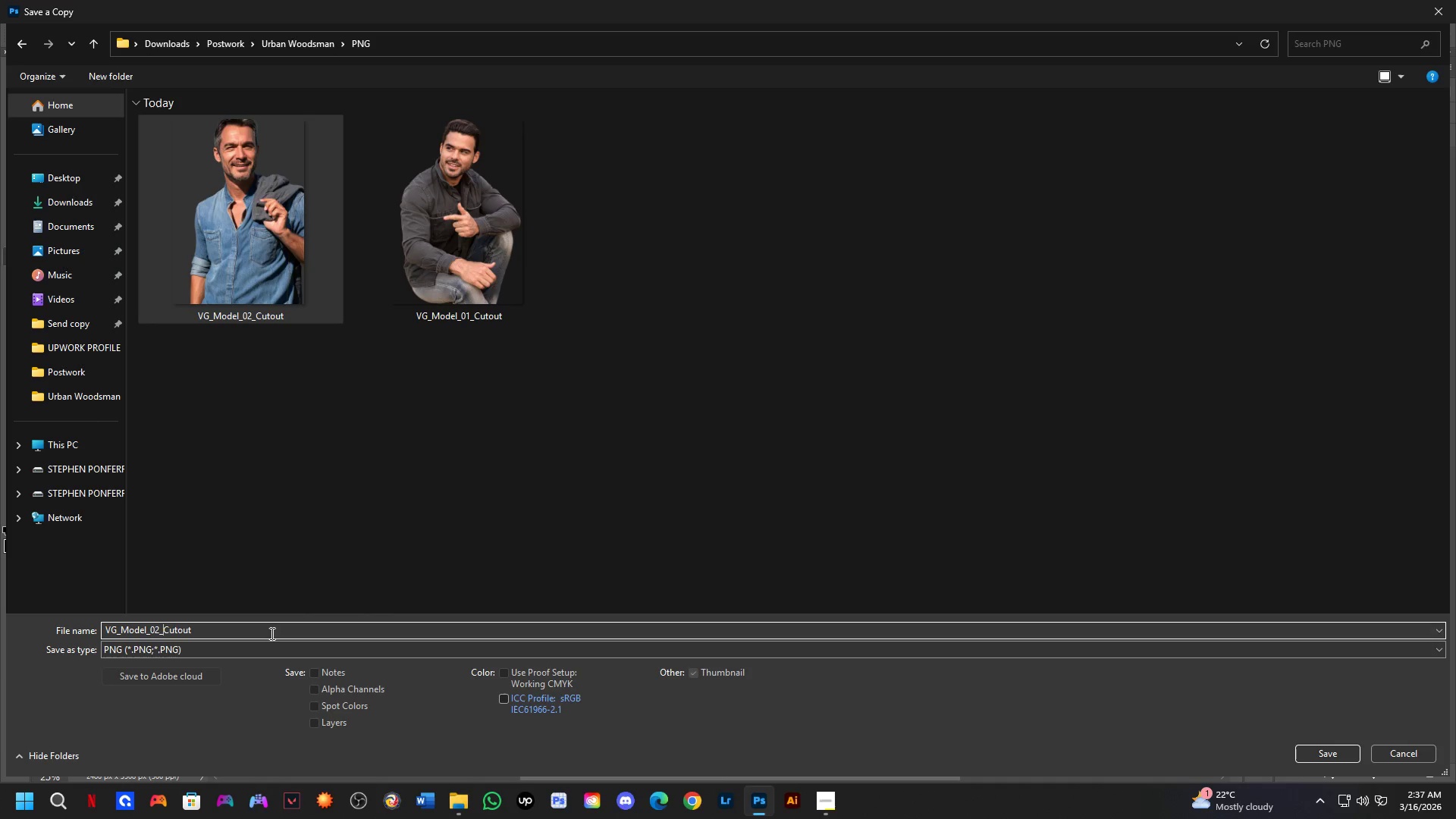 
key(ArrowLeft)
 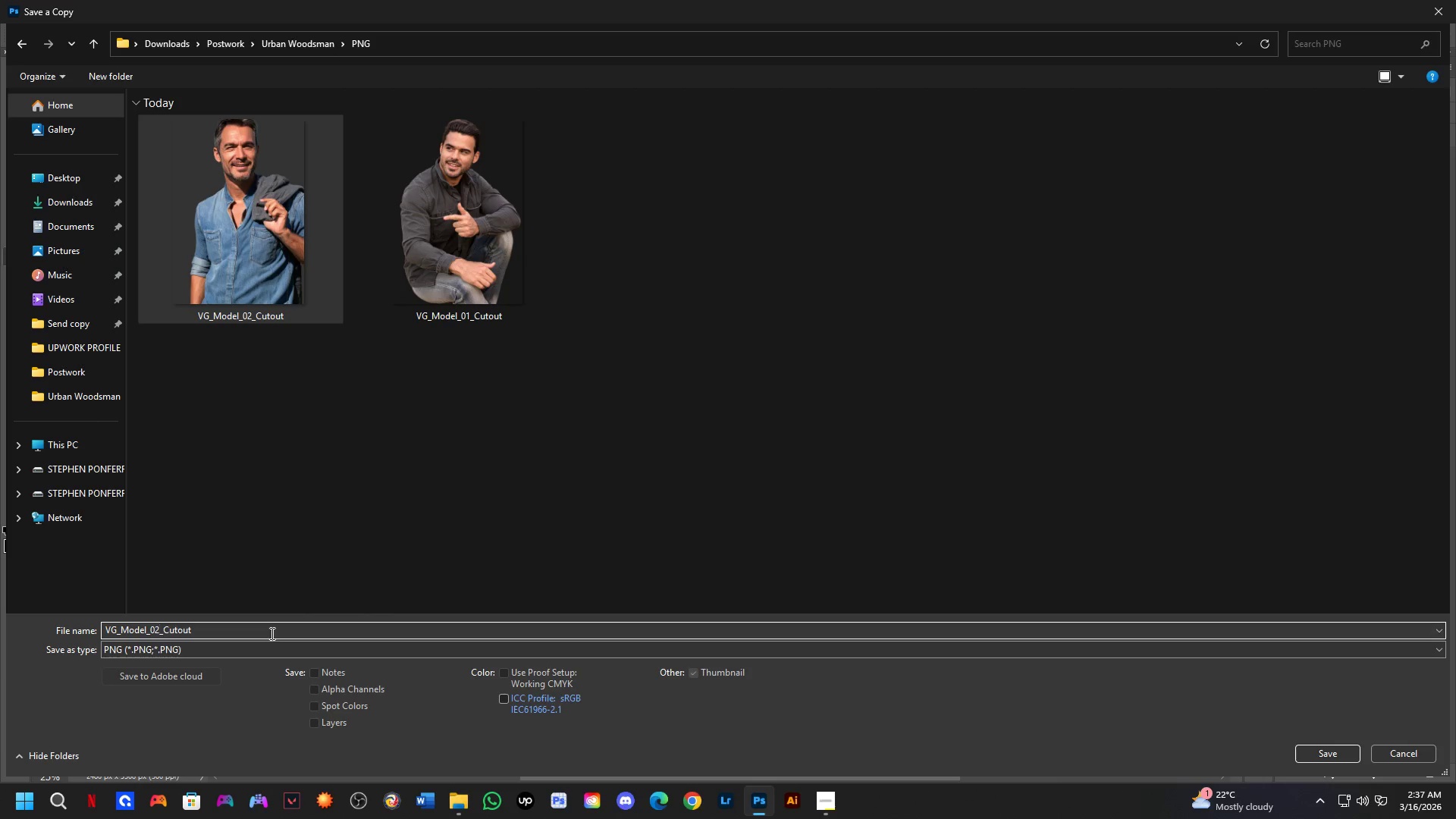 
key(Backspace)
 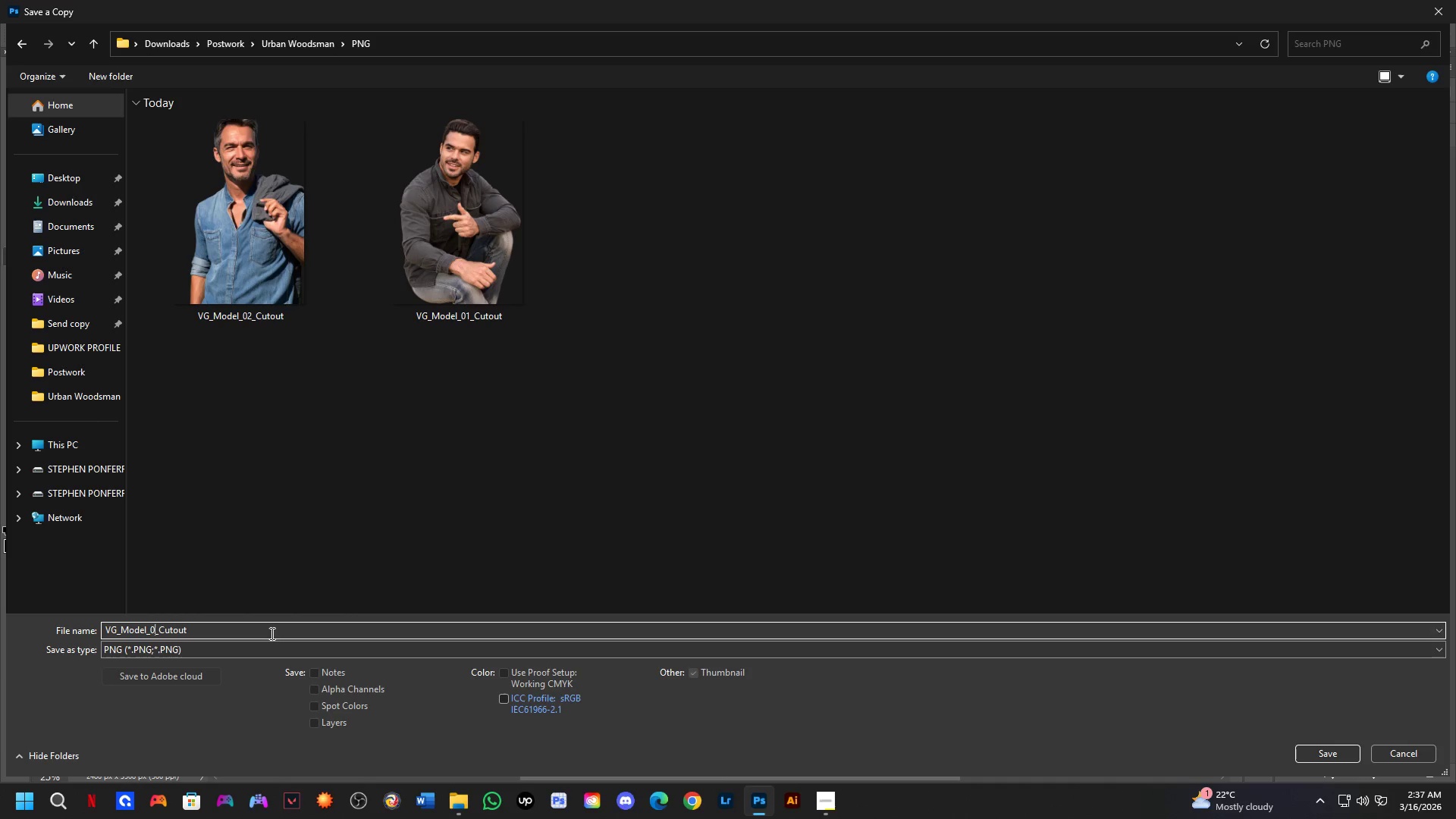 
key(Numpad3)
 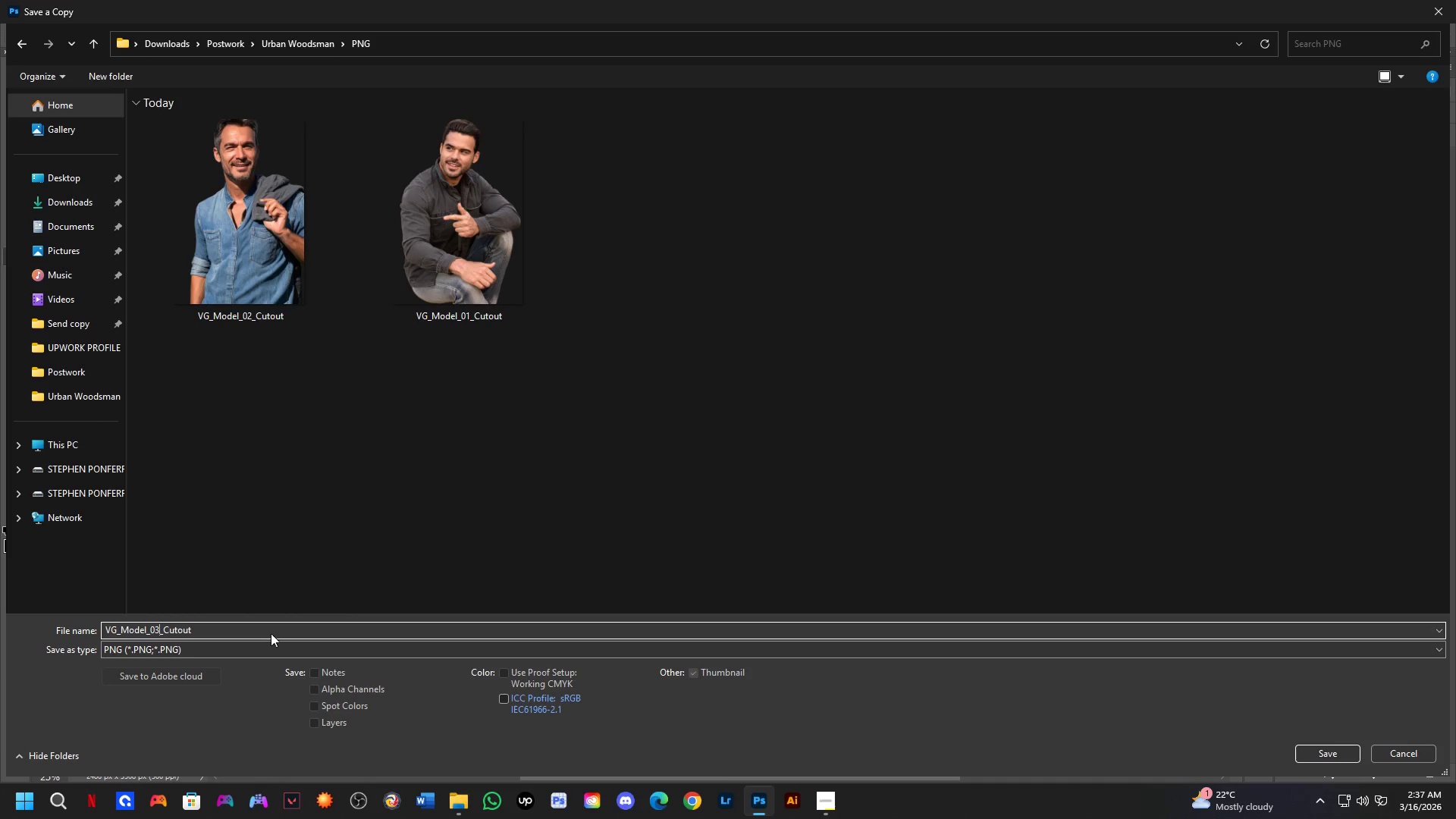 
key(NumpadEnter)
 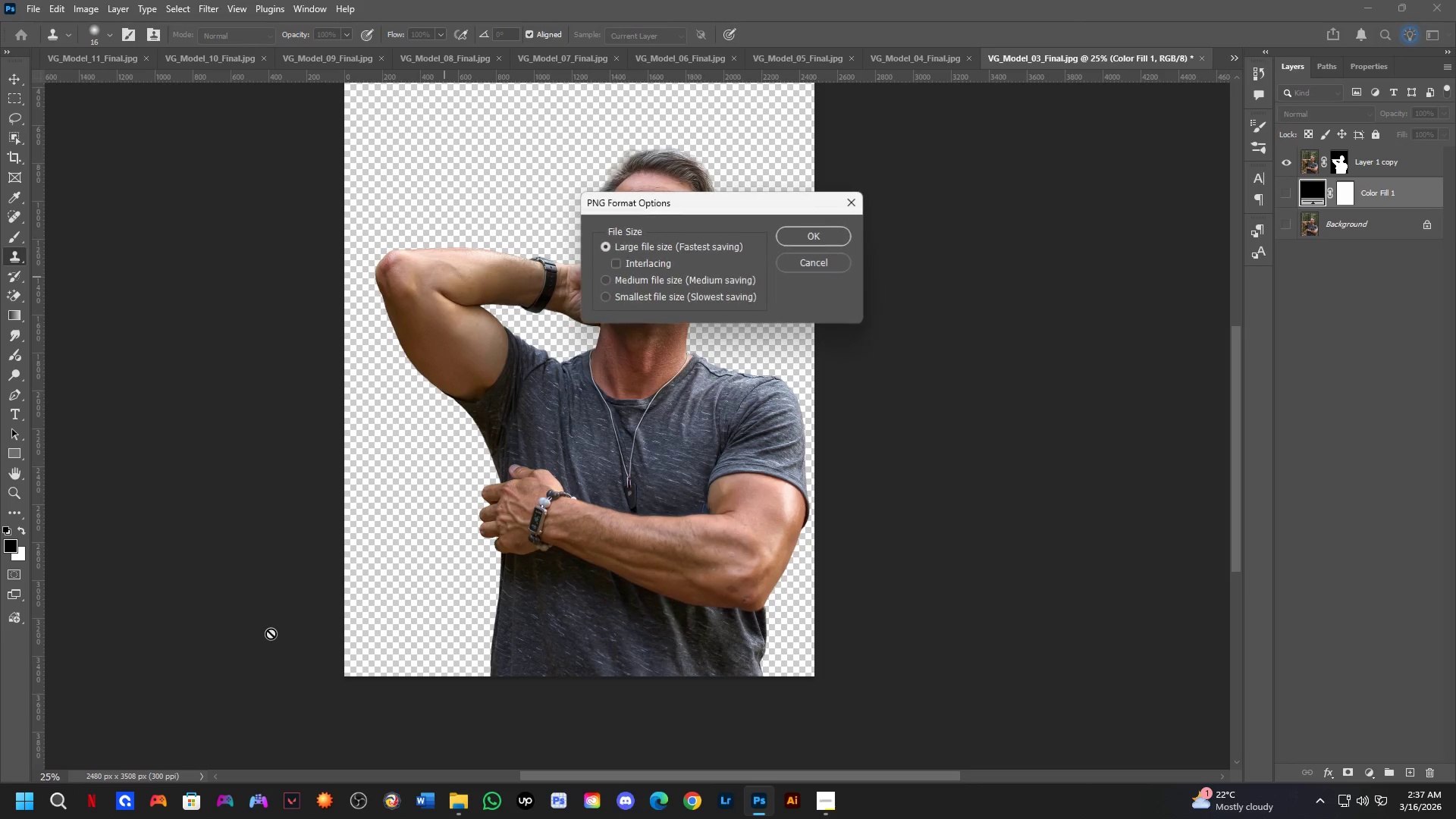 
key(NumpadEnter)
 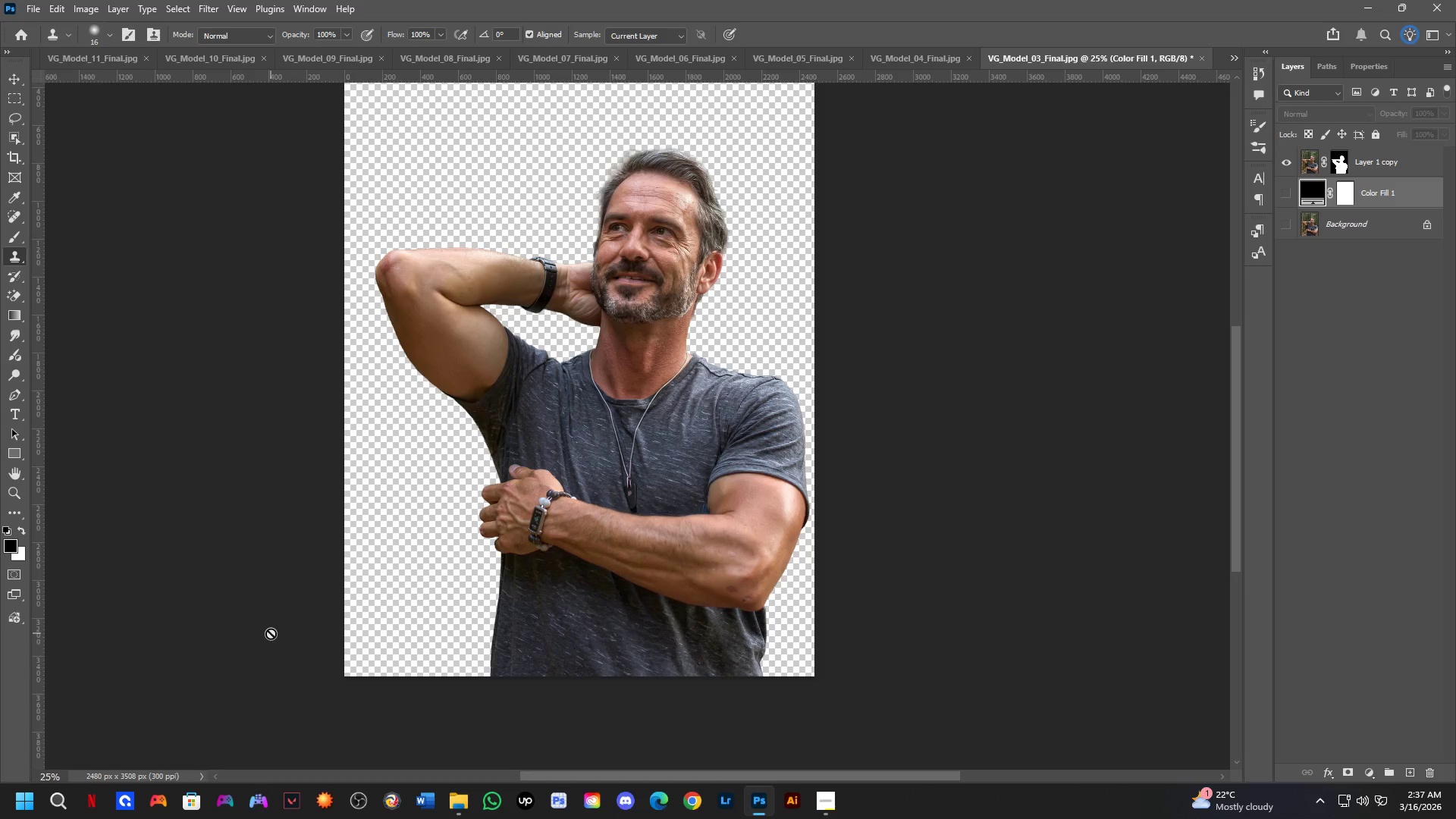 
wait(42.08)
 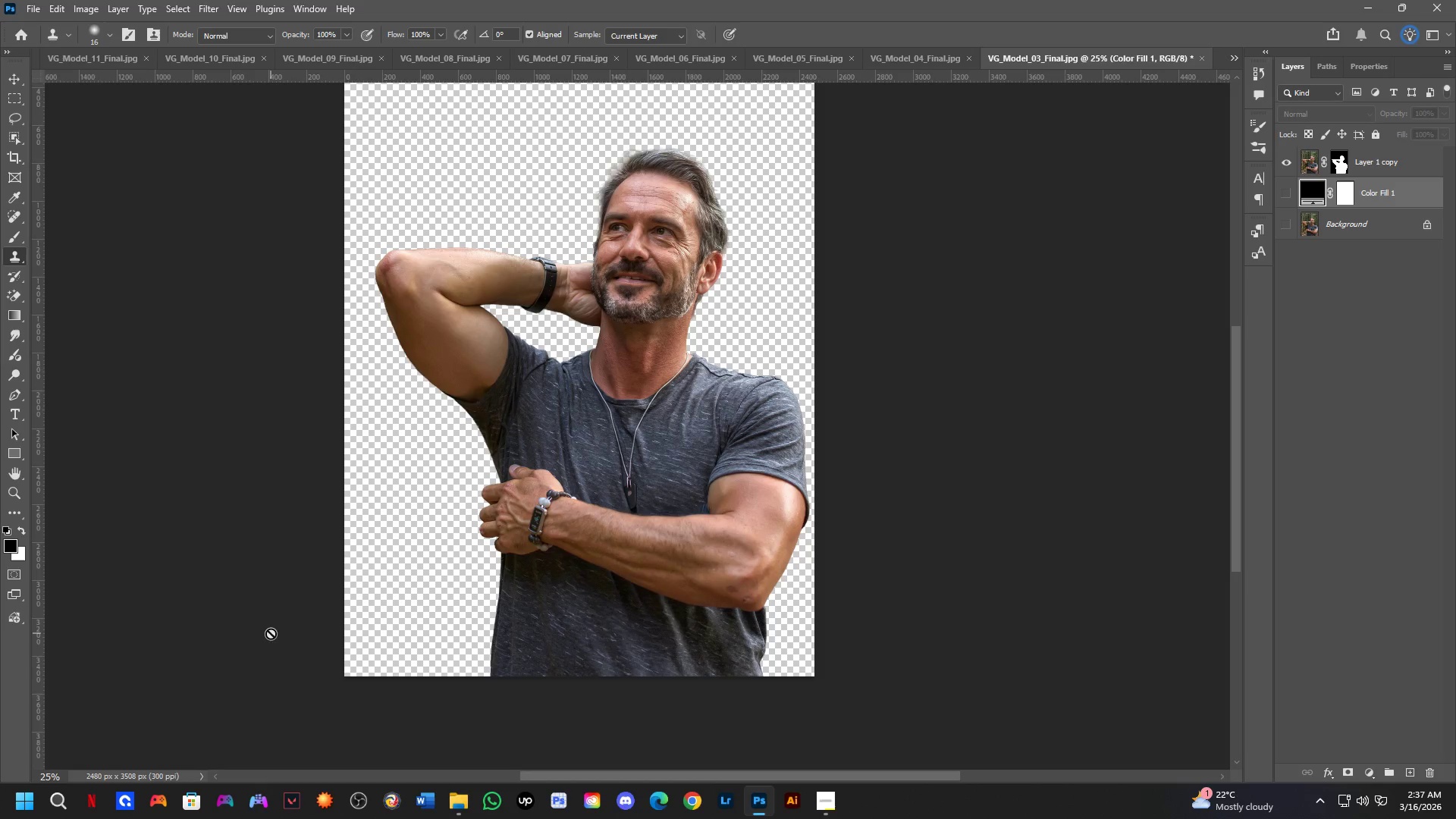 
left_click([1200, 60])
 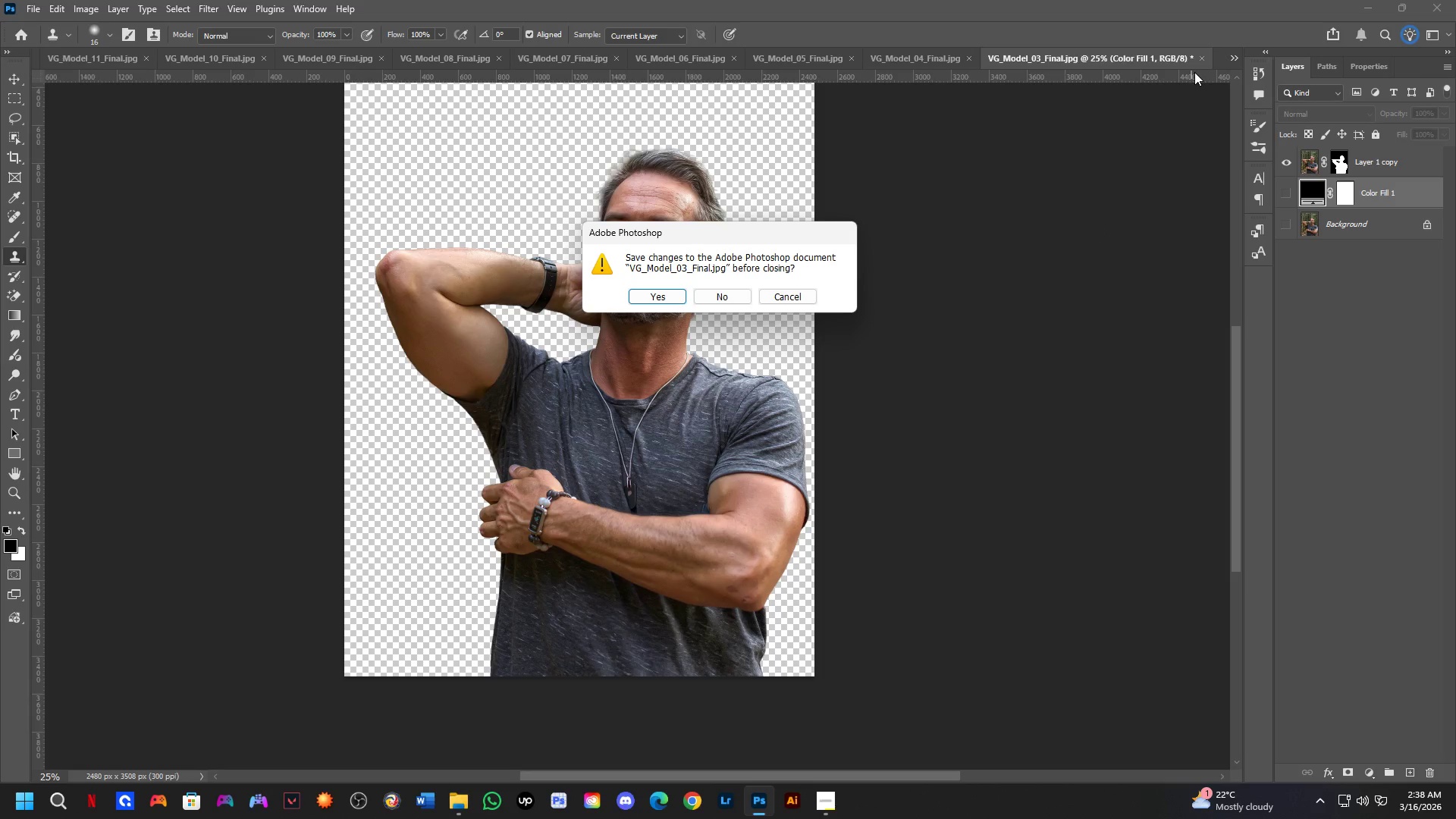 
key(ArrowRight)
 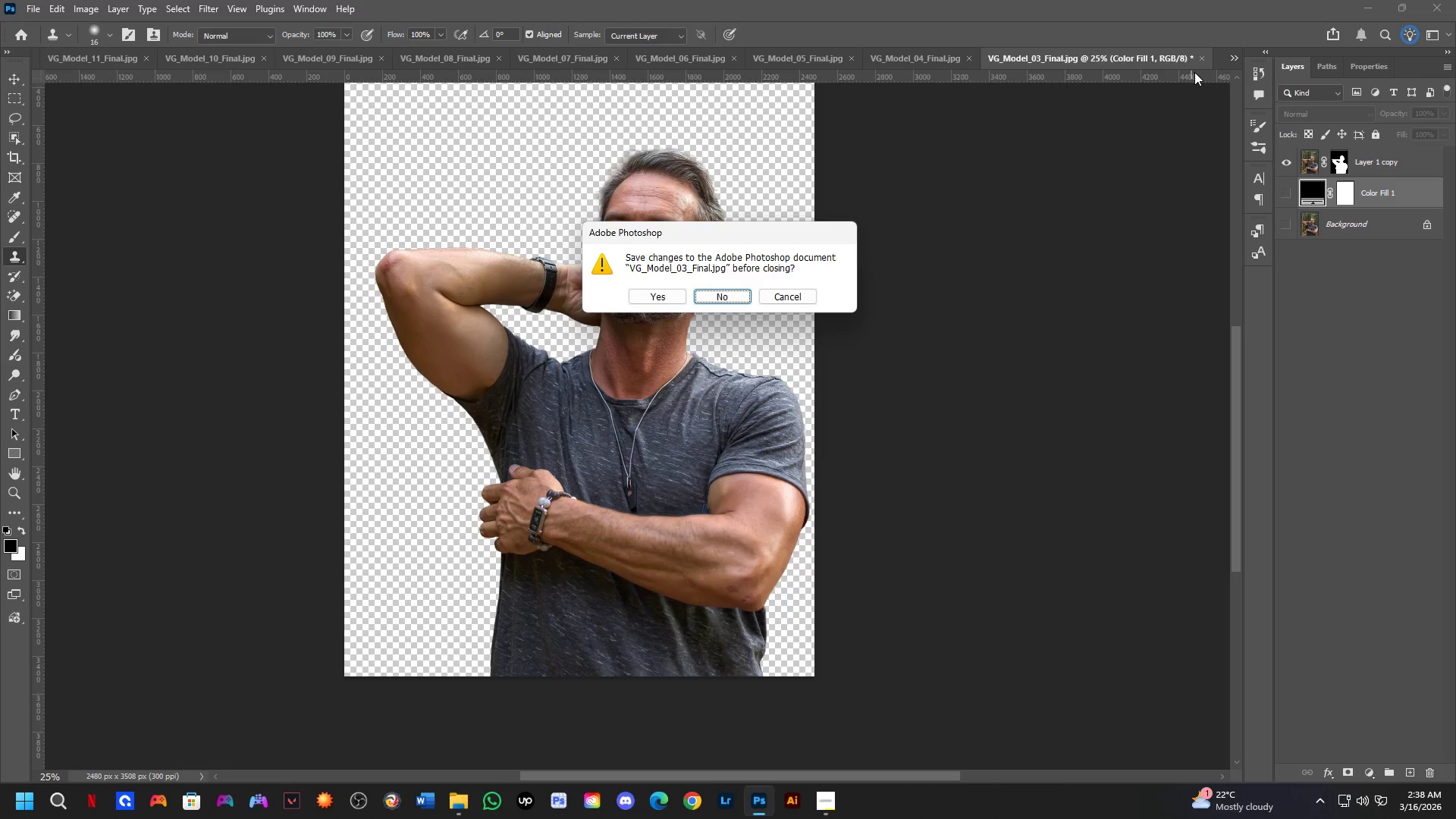 
key(Space)
 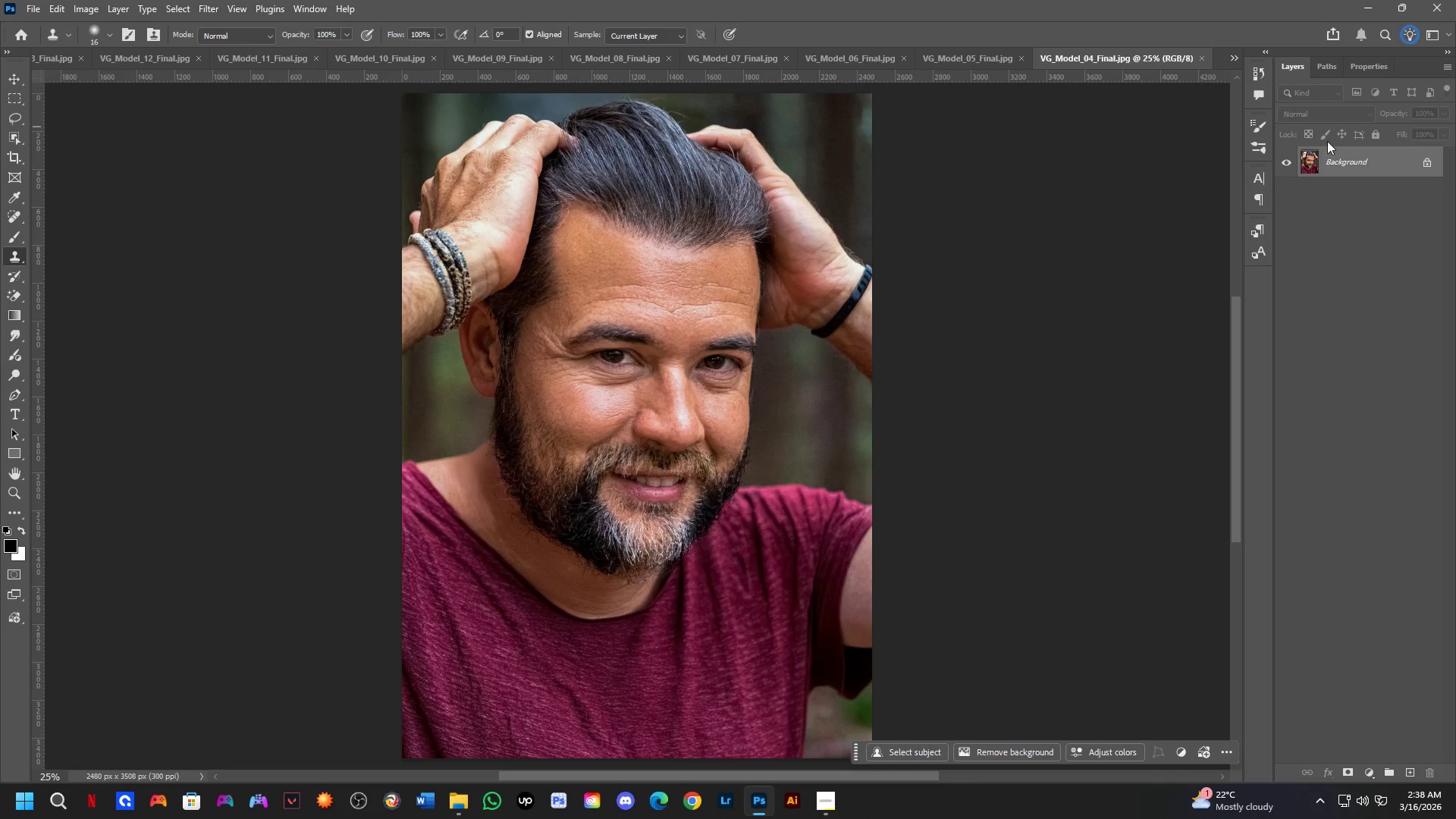 
key(Control+J)
 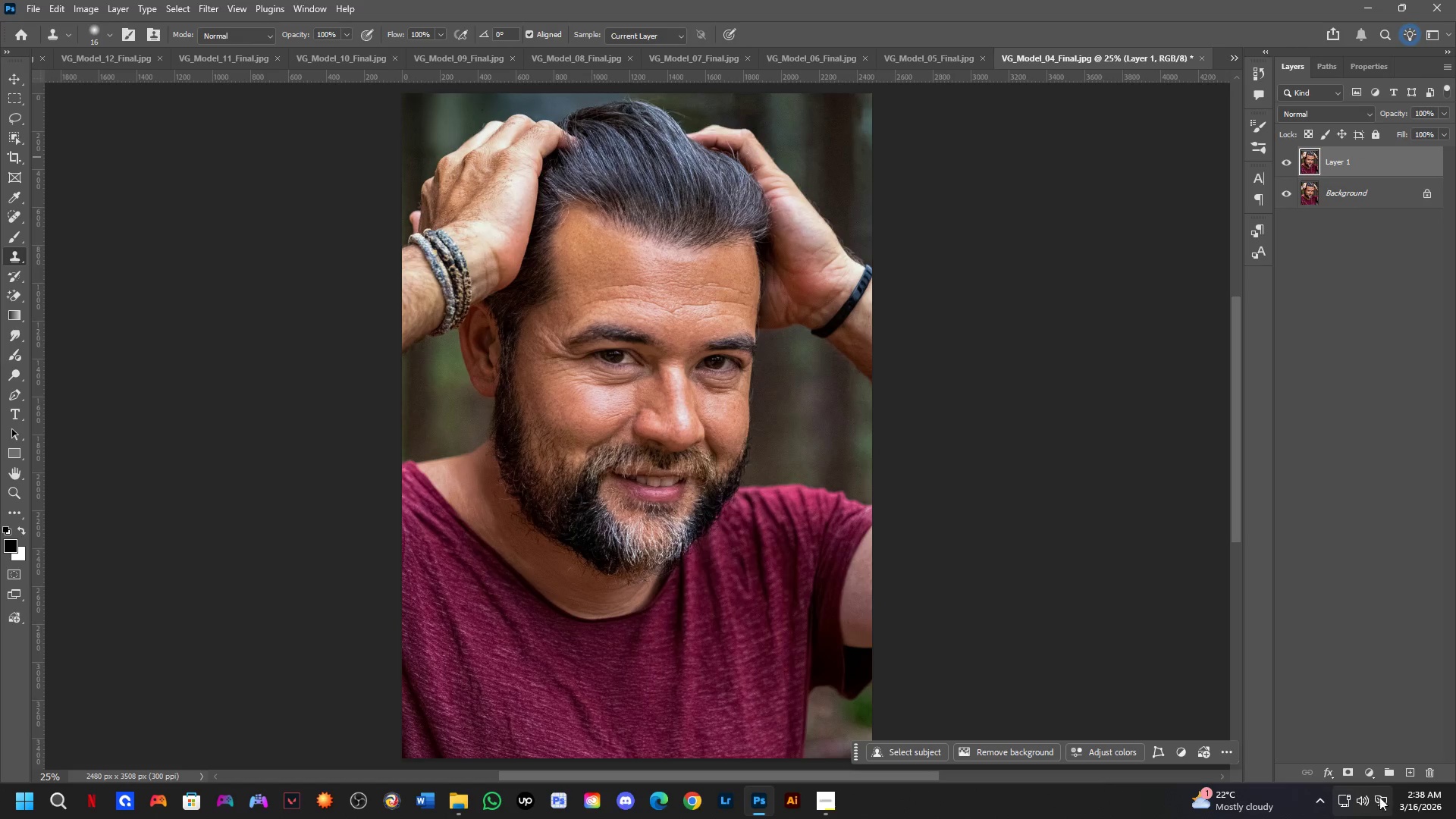 
left_click([1370, 775])
 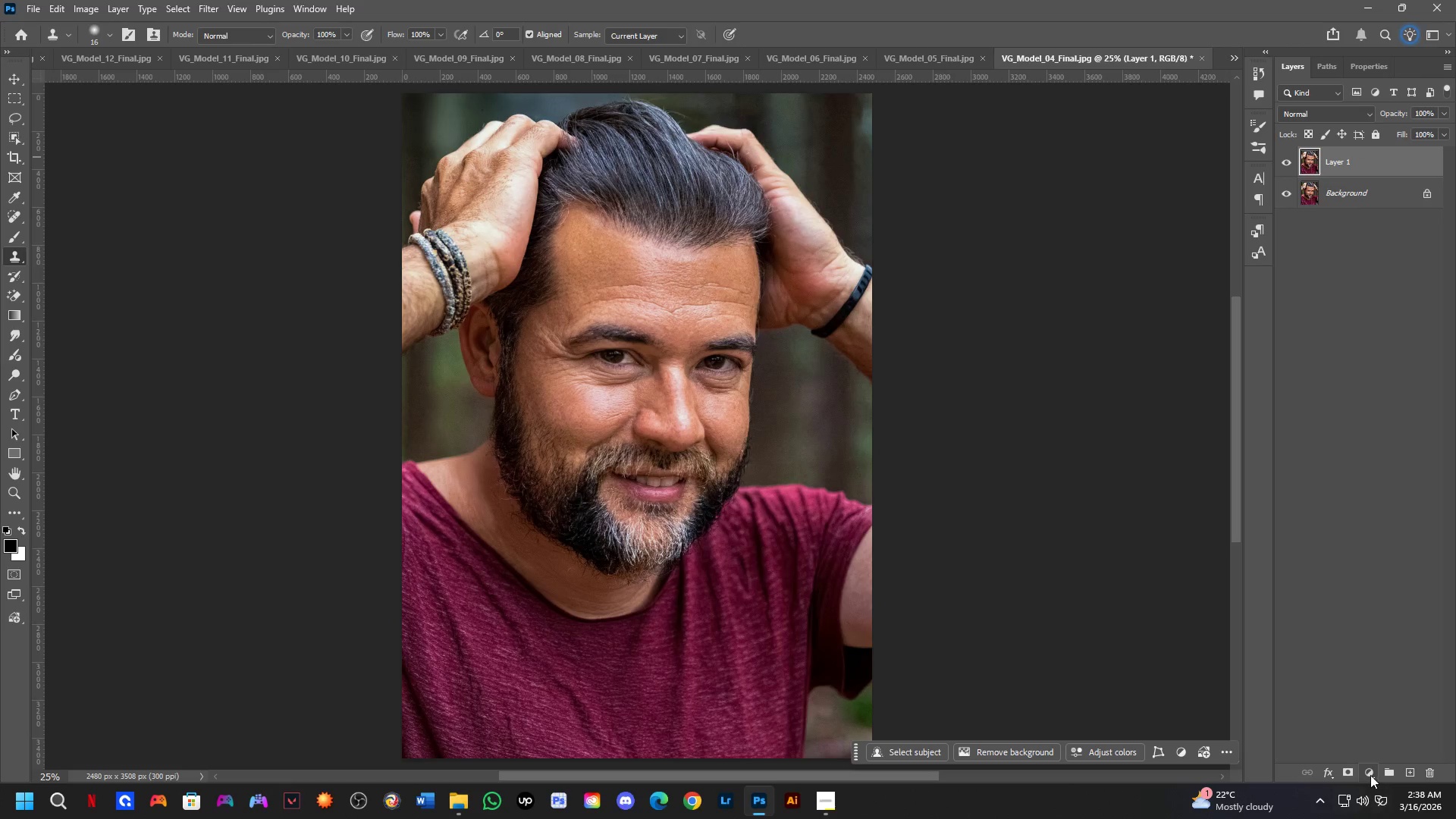 
mouse_move([1369, 764])
 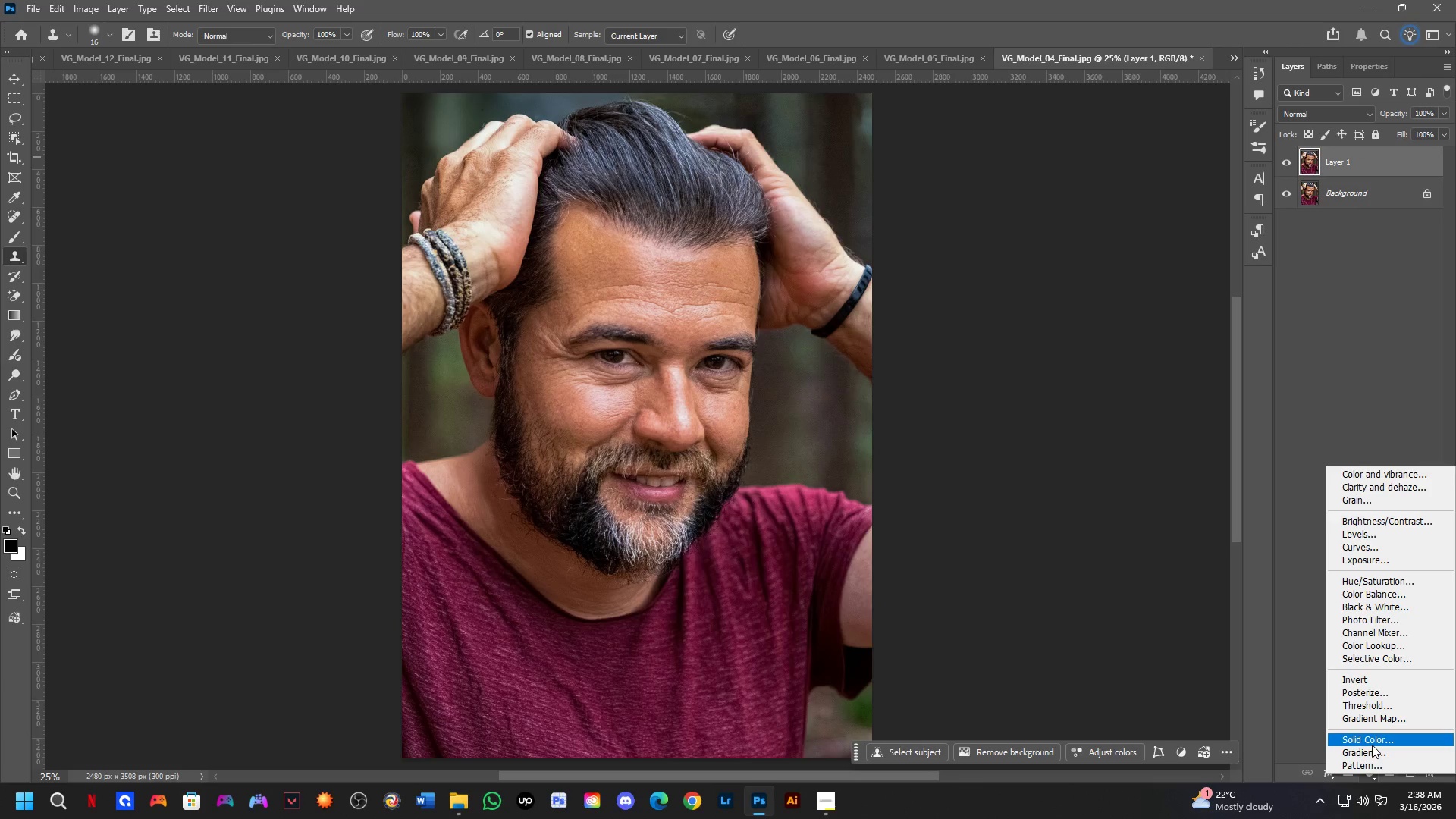 
left_click([1372, 745])
 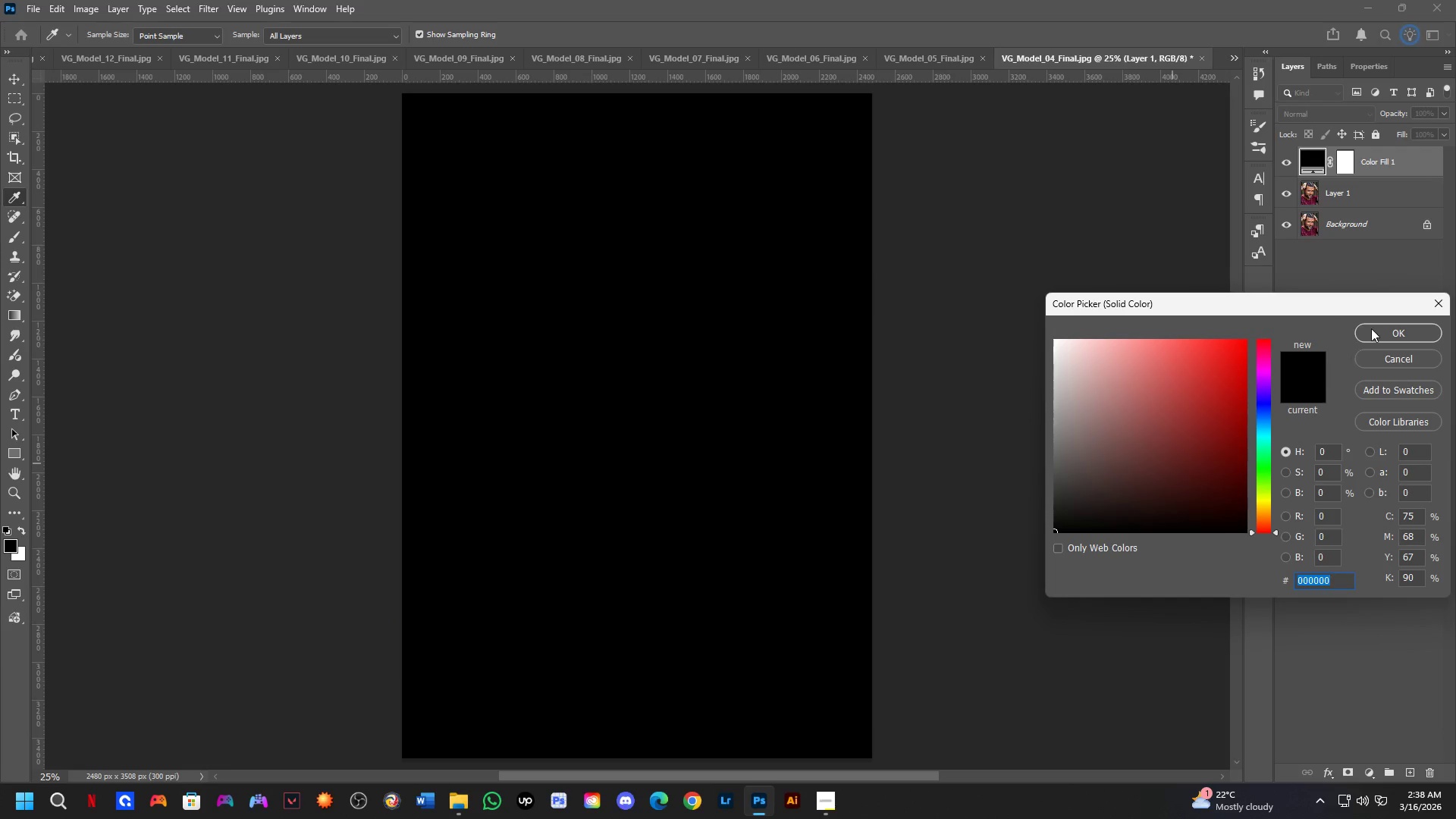 
left_click([1378, 334])
 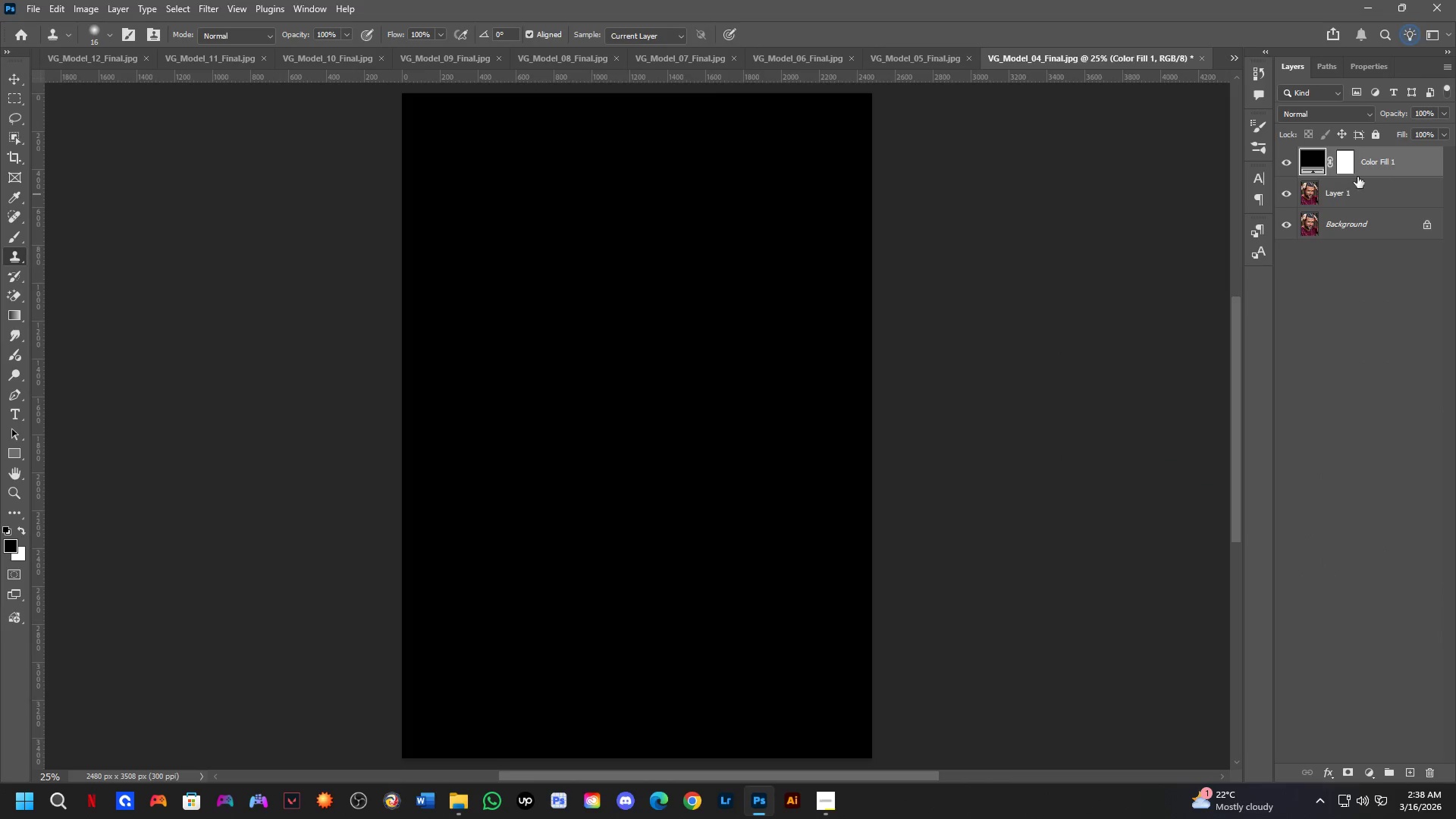 
left_click_drag(start_coordinate=[1367, 167], to_coordinate=[1367, 199])
 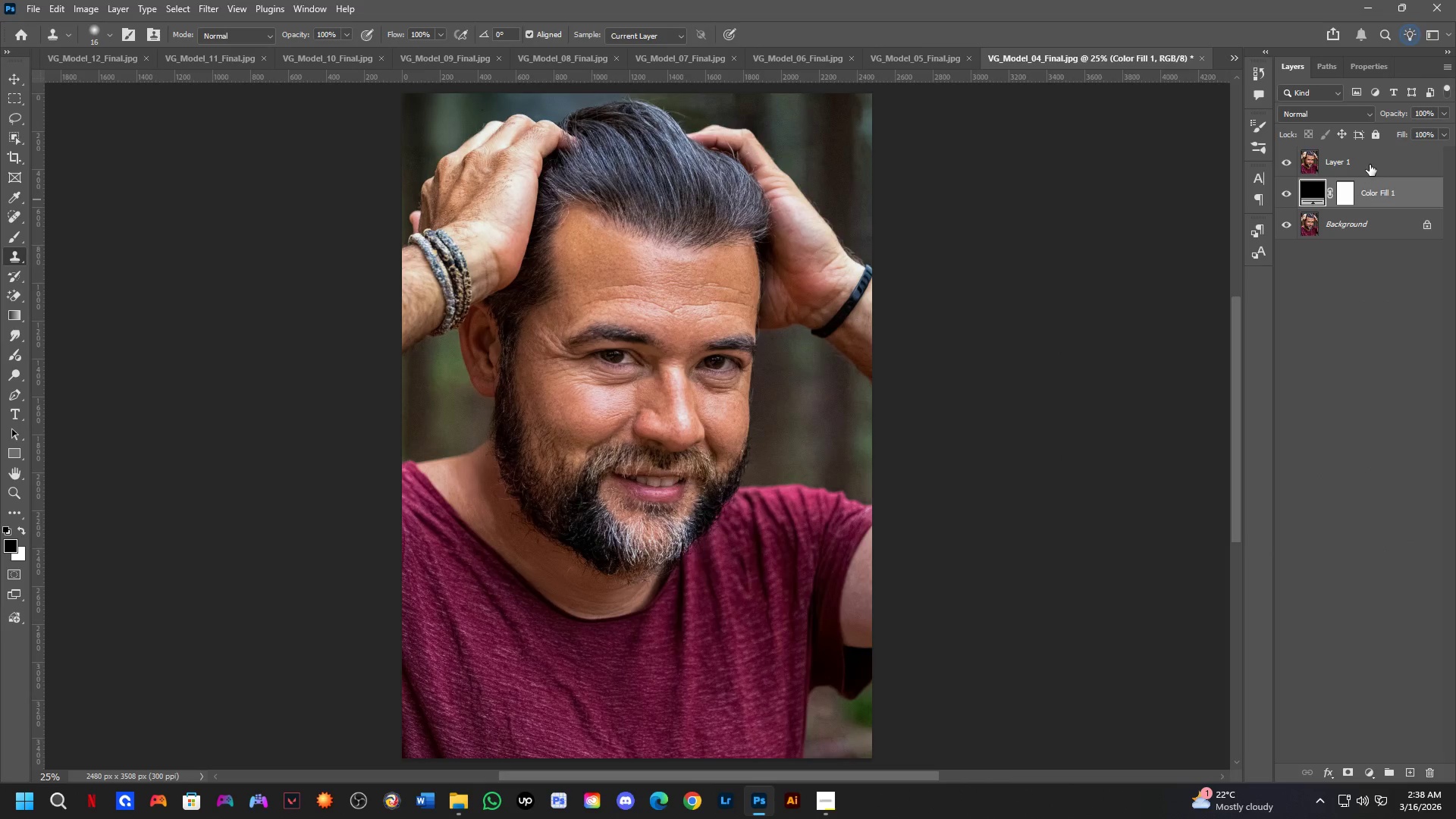 
left_click([1370, 164])
 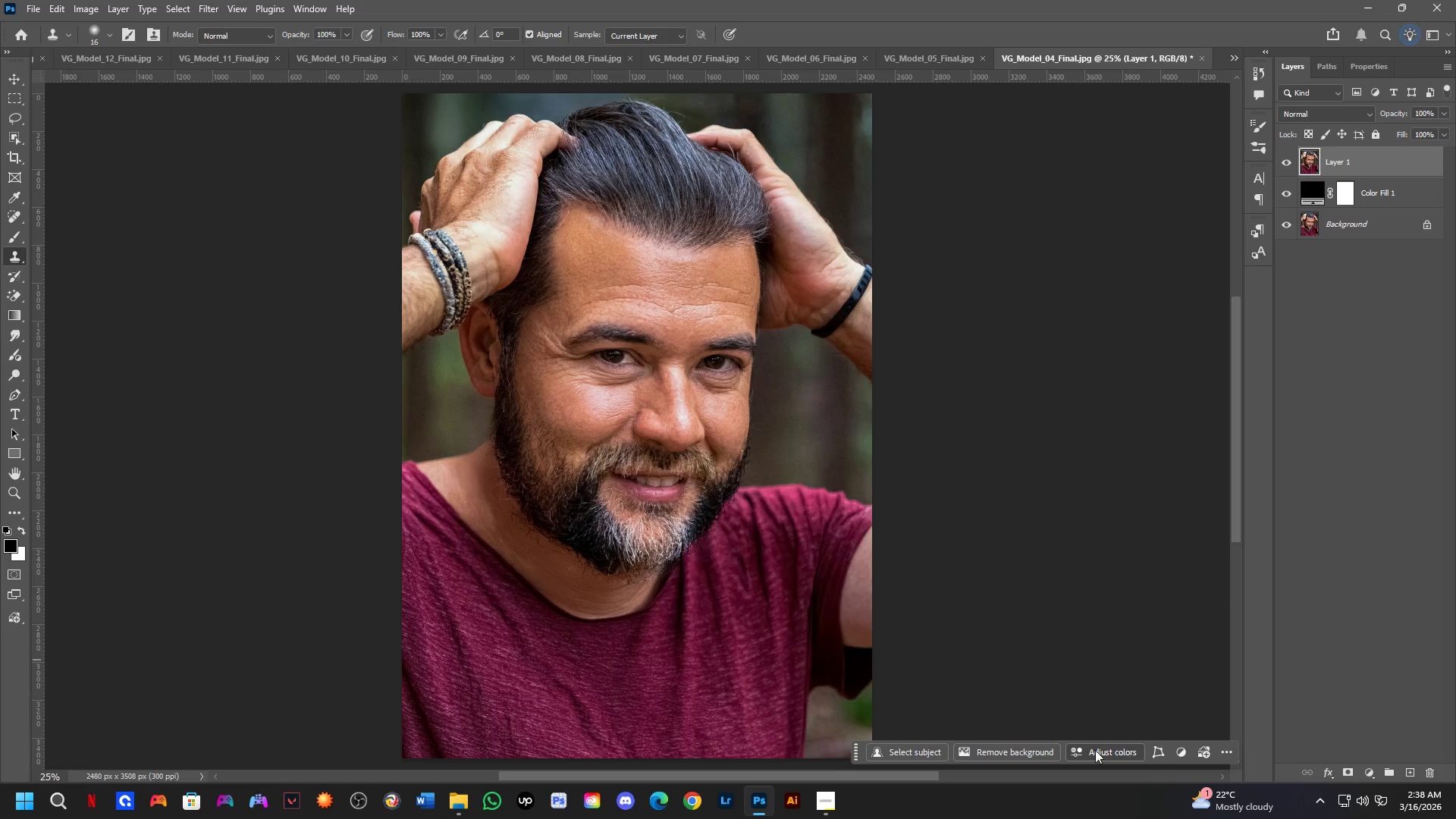 
left_click([1027, 751])
 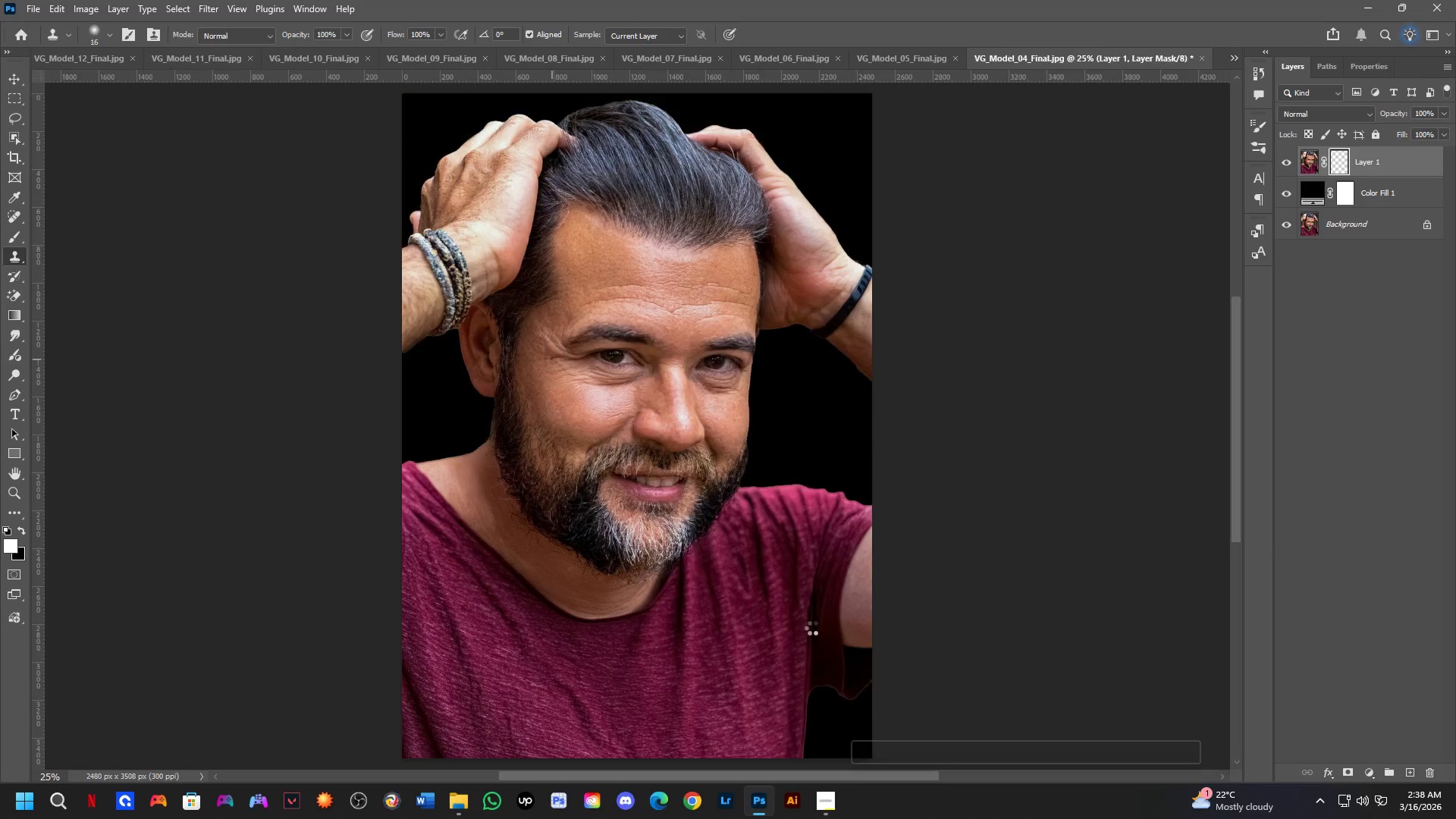 
wait(7.05)
 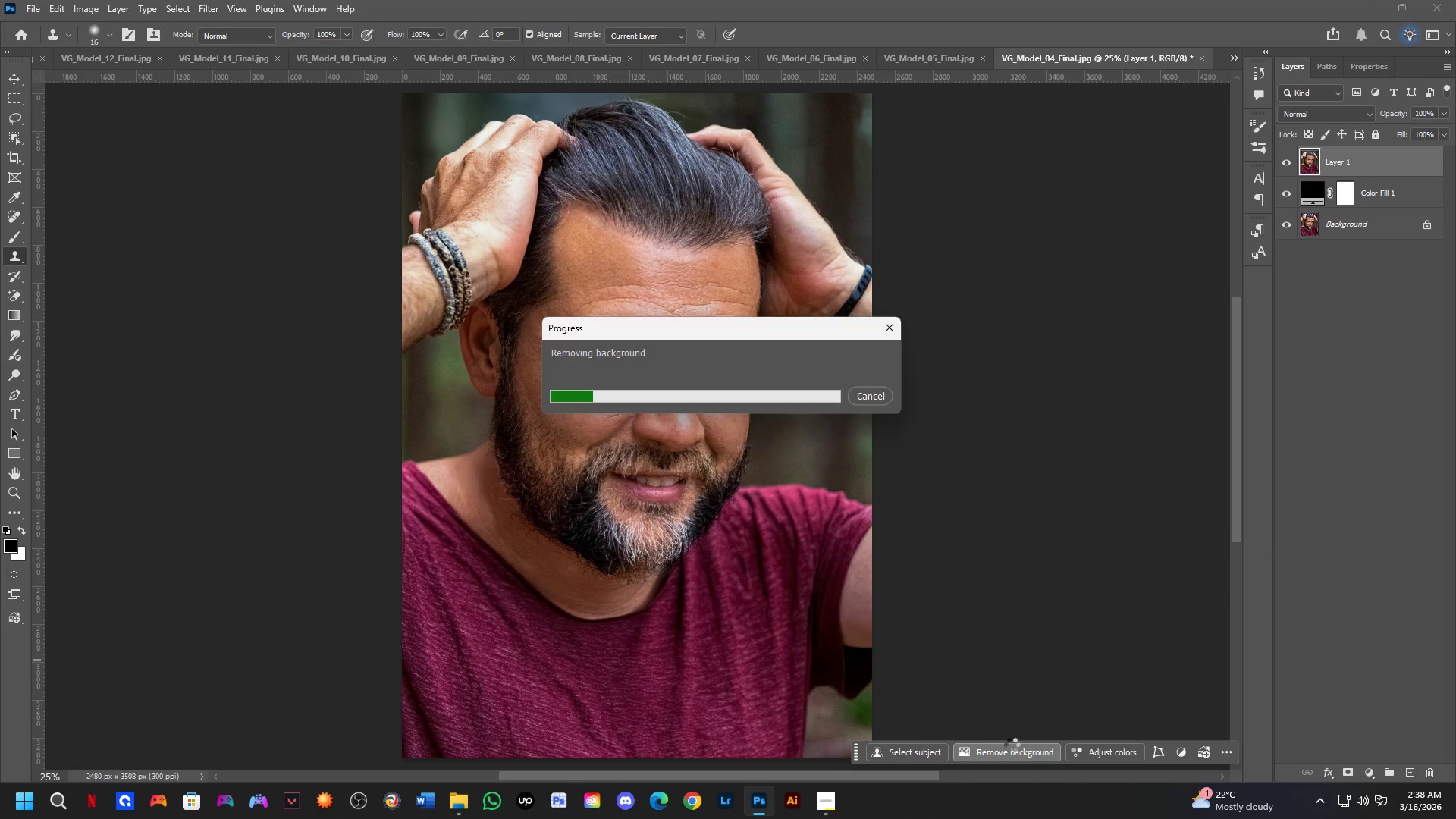 
hold_key(key=Space, duration=0.52)
 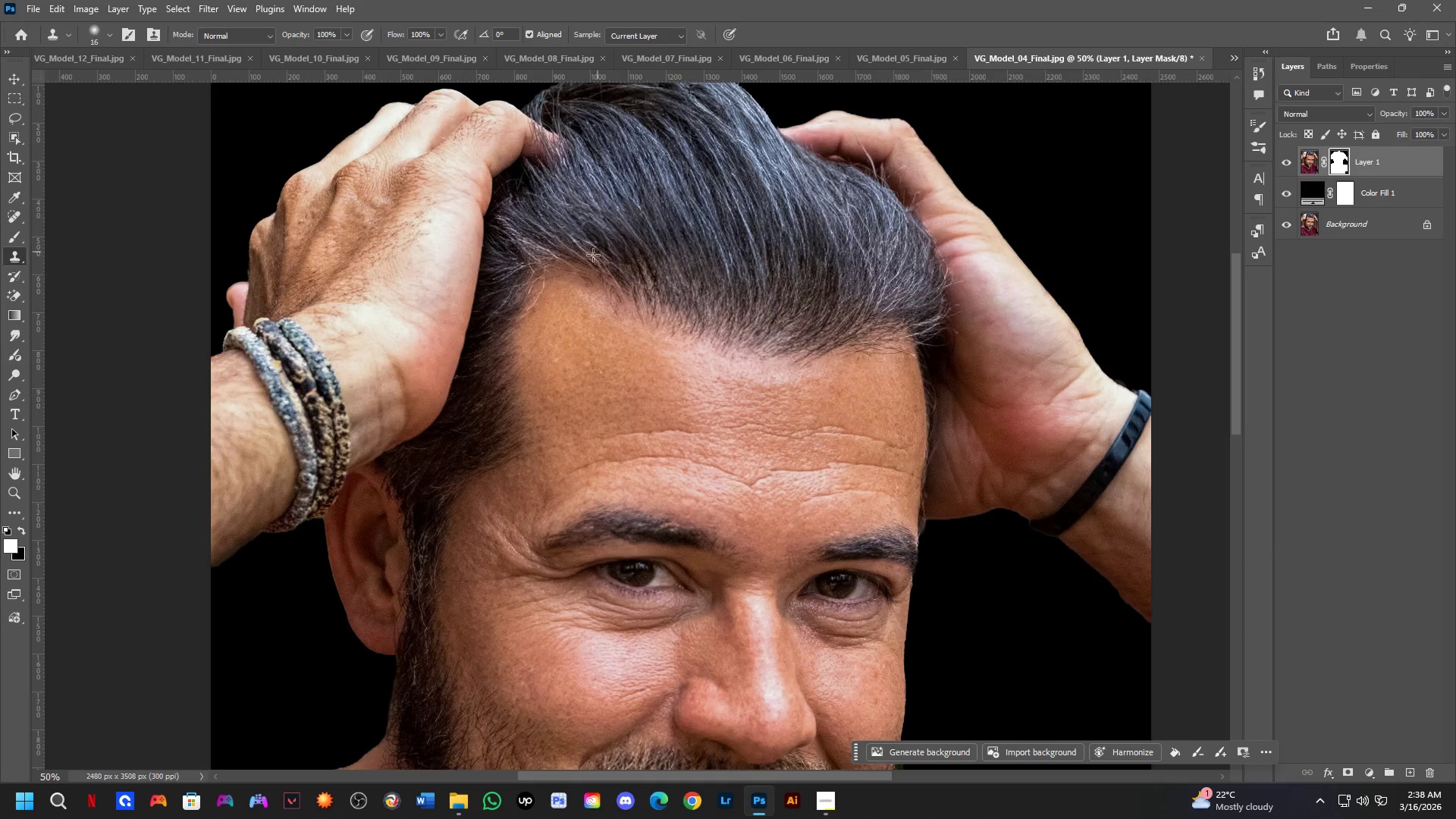 
left_click_drag(start_coordinate=[613, 193], to_coordinate=[626, 237])
 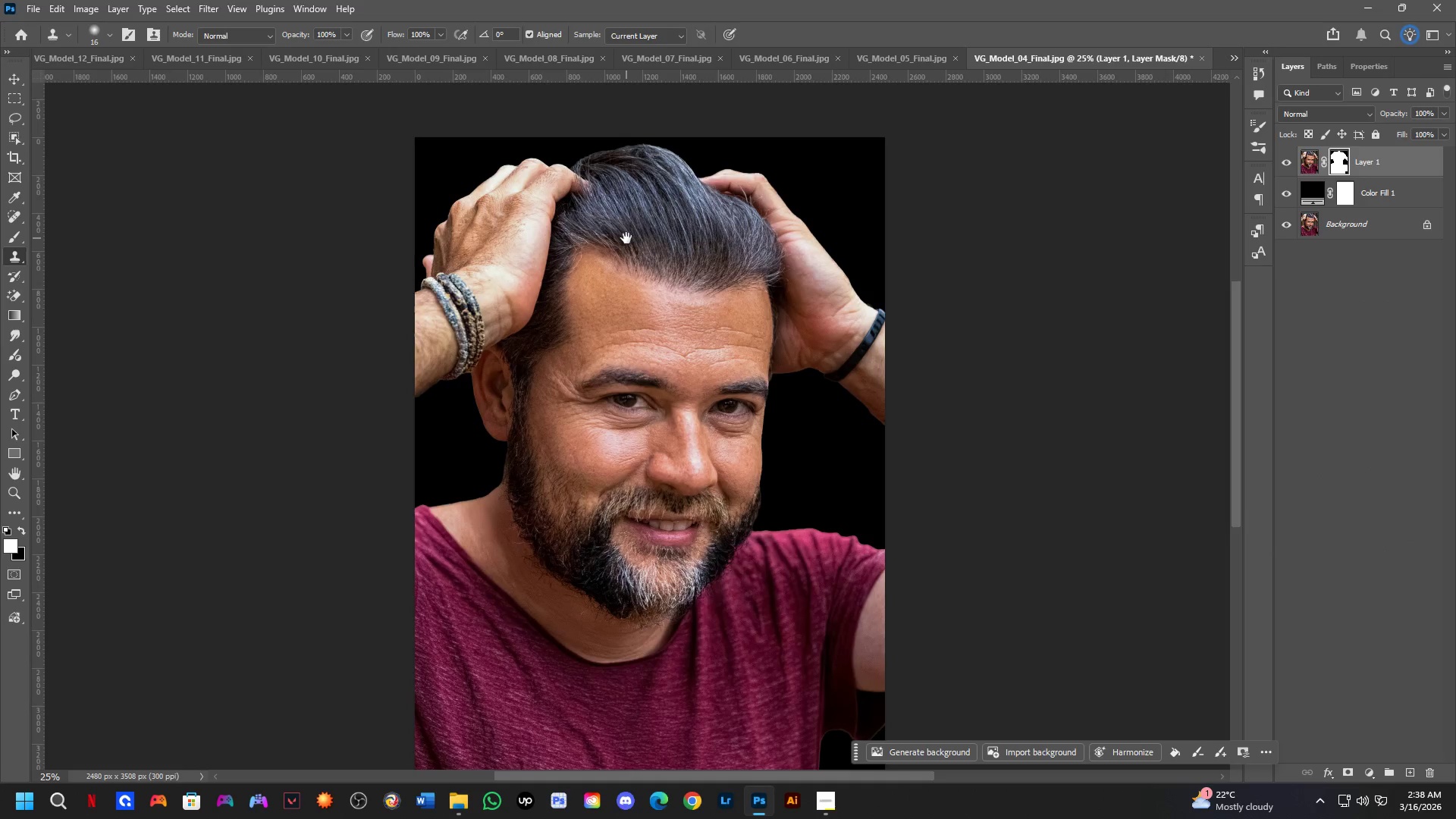 
key(Shift+ShiftLeft)
 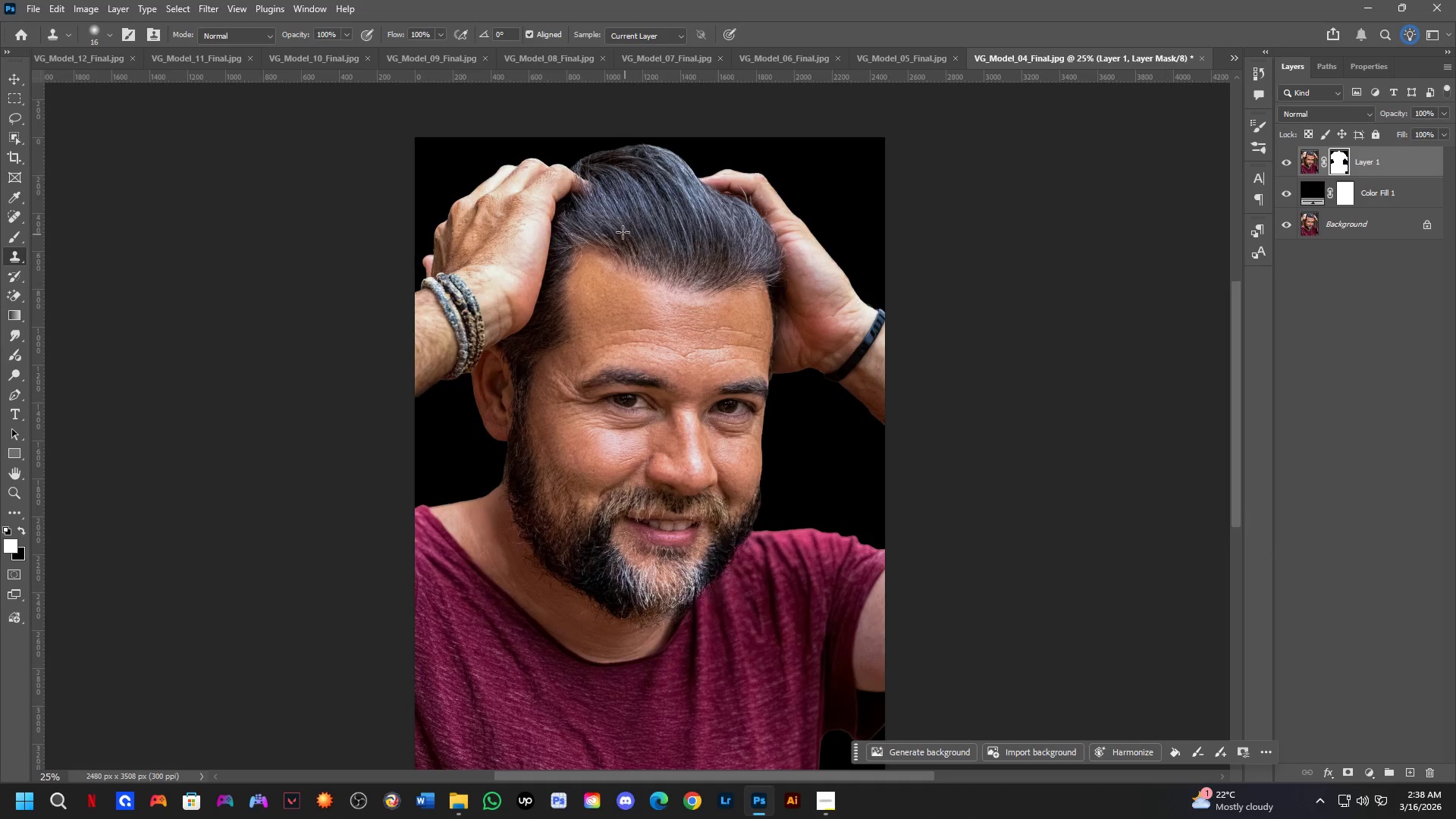 
hold_key(key=Space, duration=1.5)
 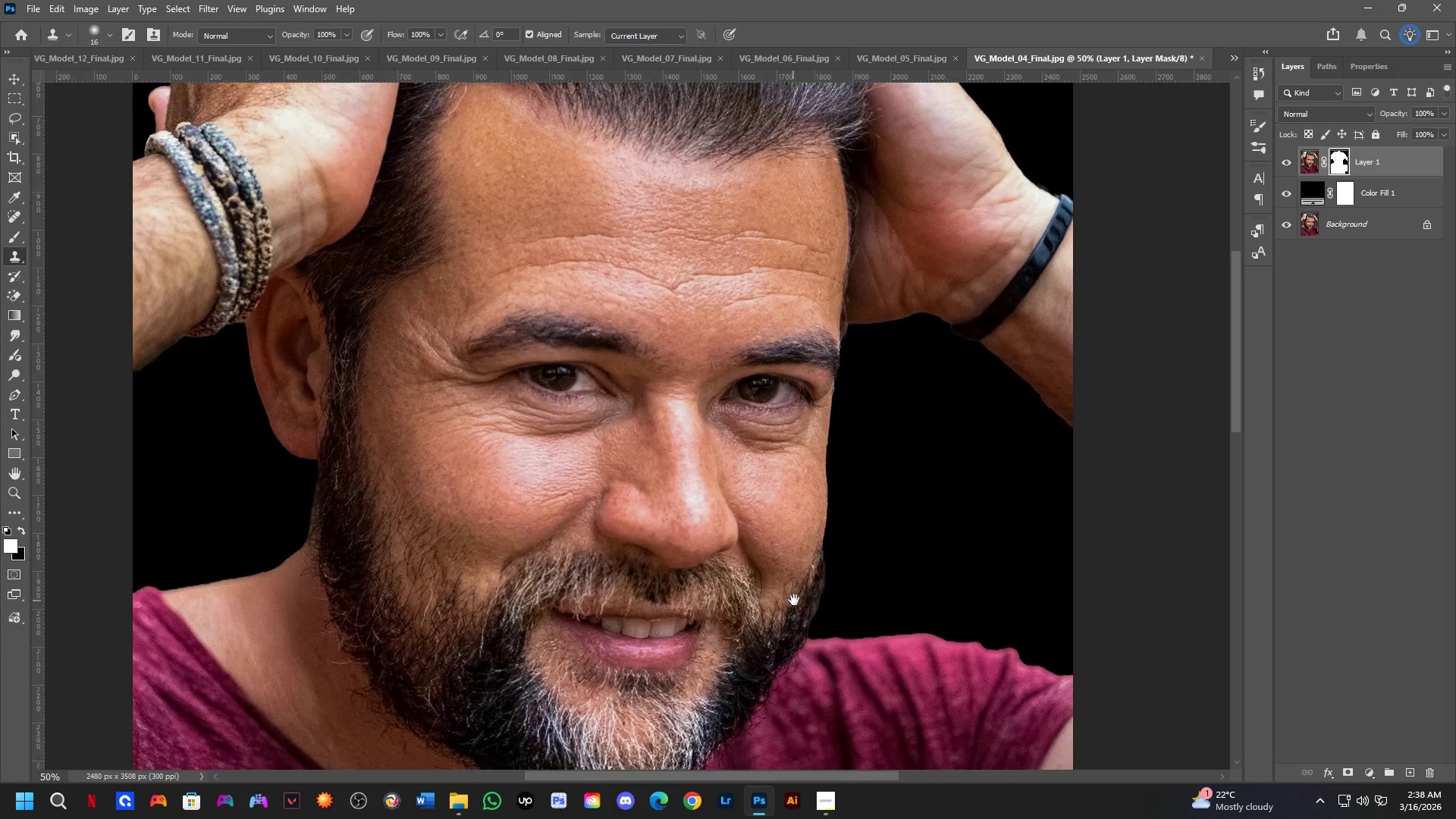 
scroll: coordinate [620, 228], scroll_direction: up, amount: 3.0
 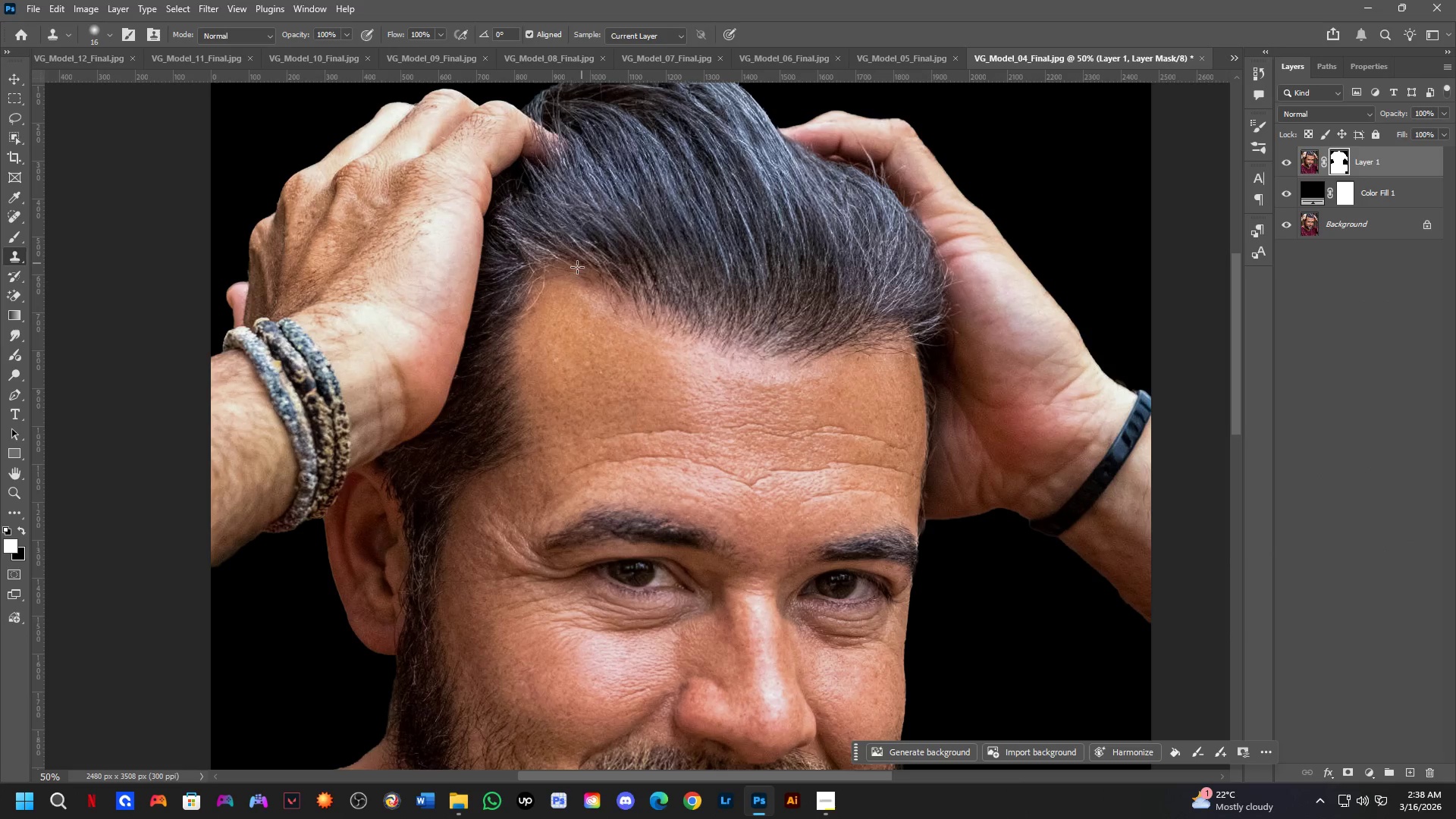 
left_click_drag(start_coordinate=[552, 331], to_coordinate=[532, 341])
 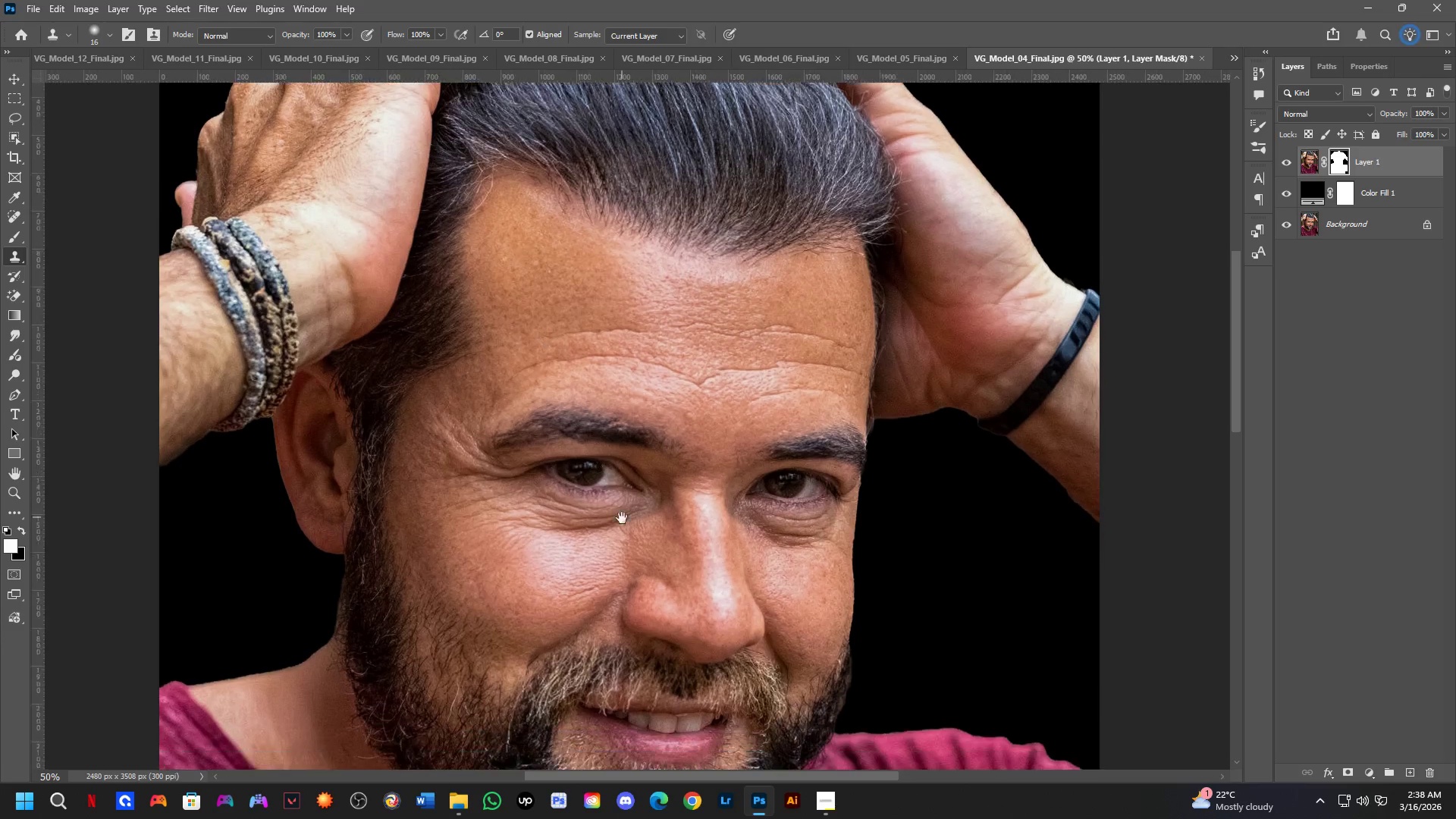 
hold_key(key=Space, duration=1.52)
 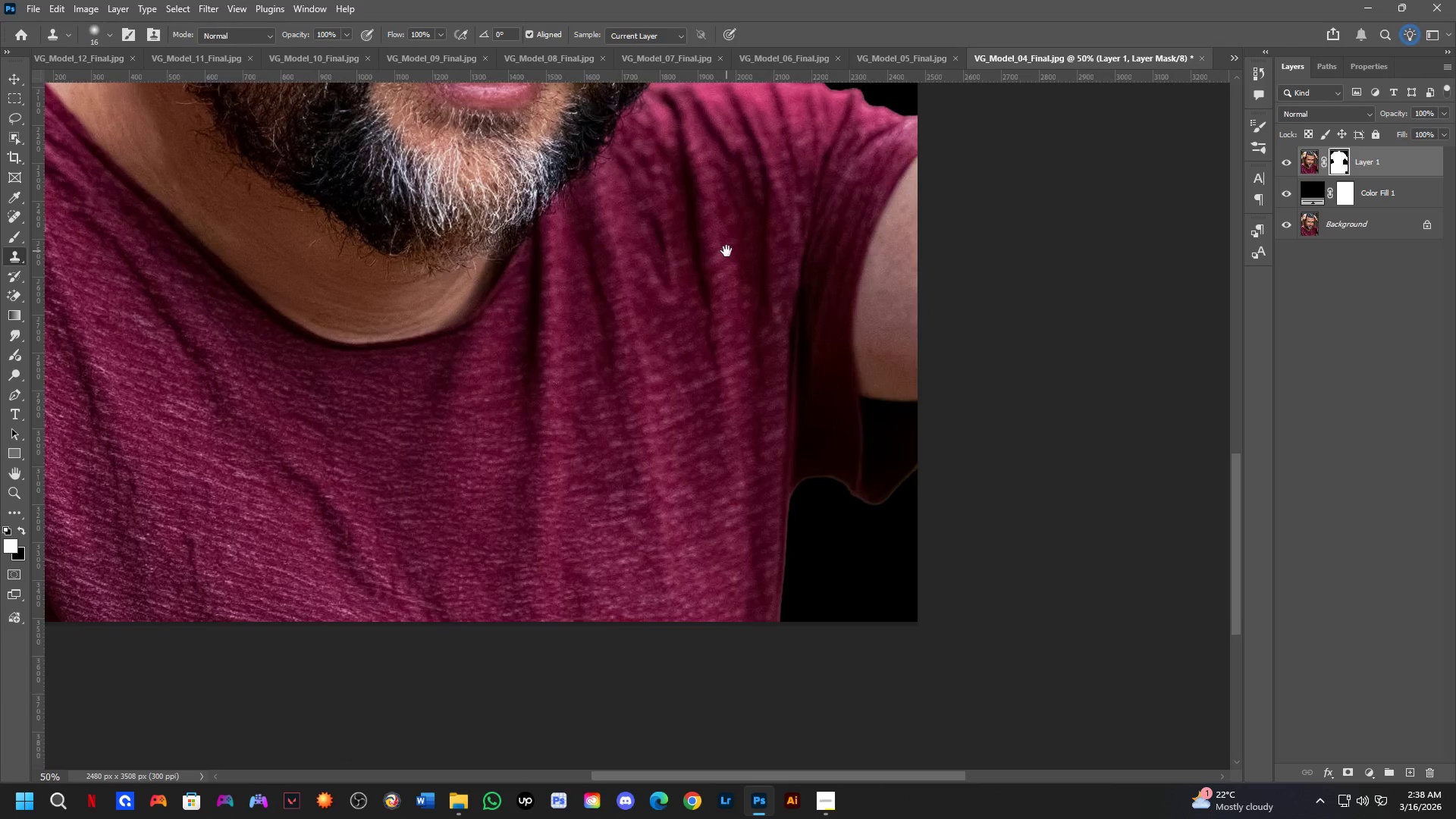 
left_click_drag(start_coordinate=[792, 594], to_coordinate=[708, 281])
 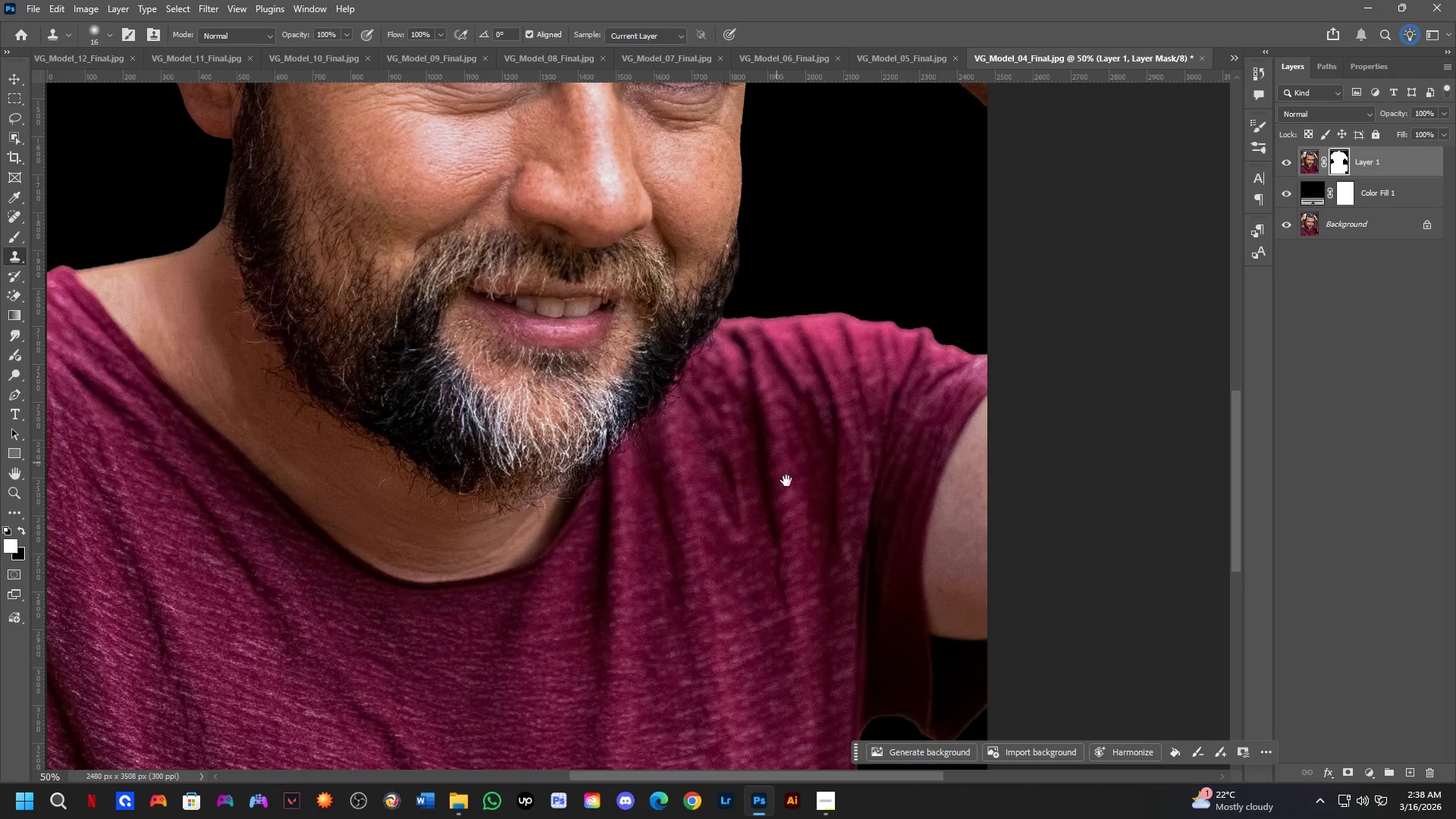 
hold_key(key=Space, duration=1.12)
 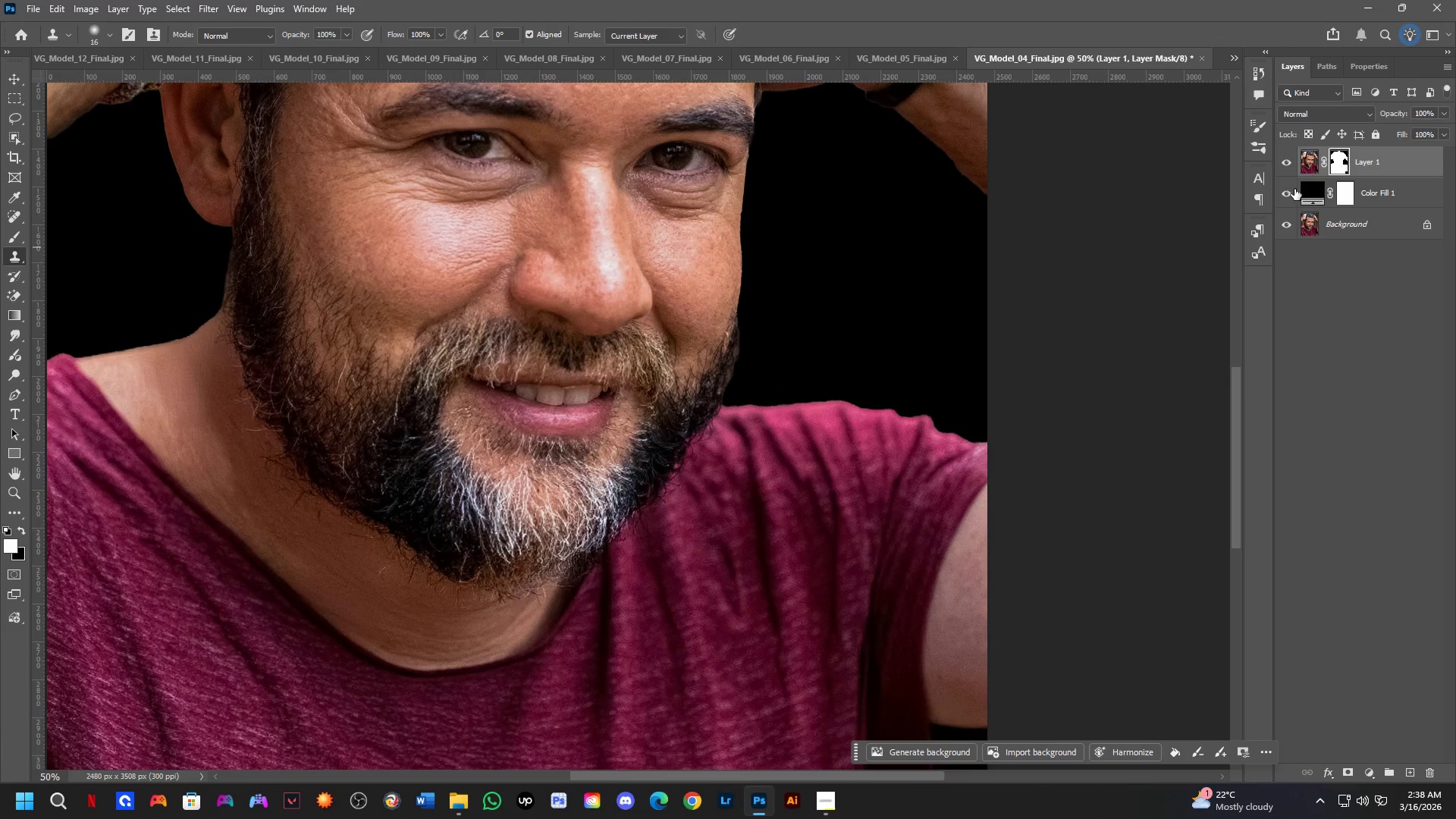 
left_click_drag(start_coordinate=[796, 490], to_coordinate=[789, 561])
 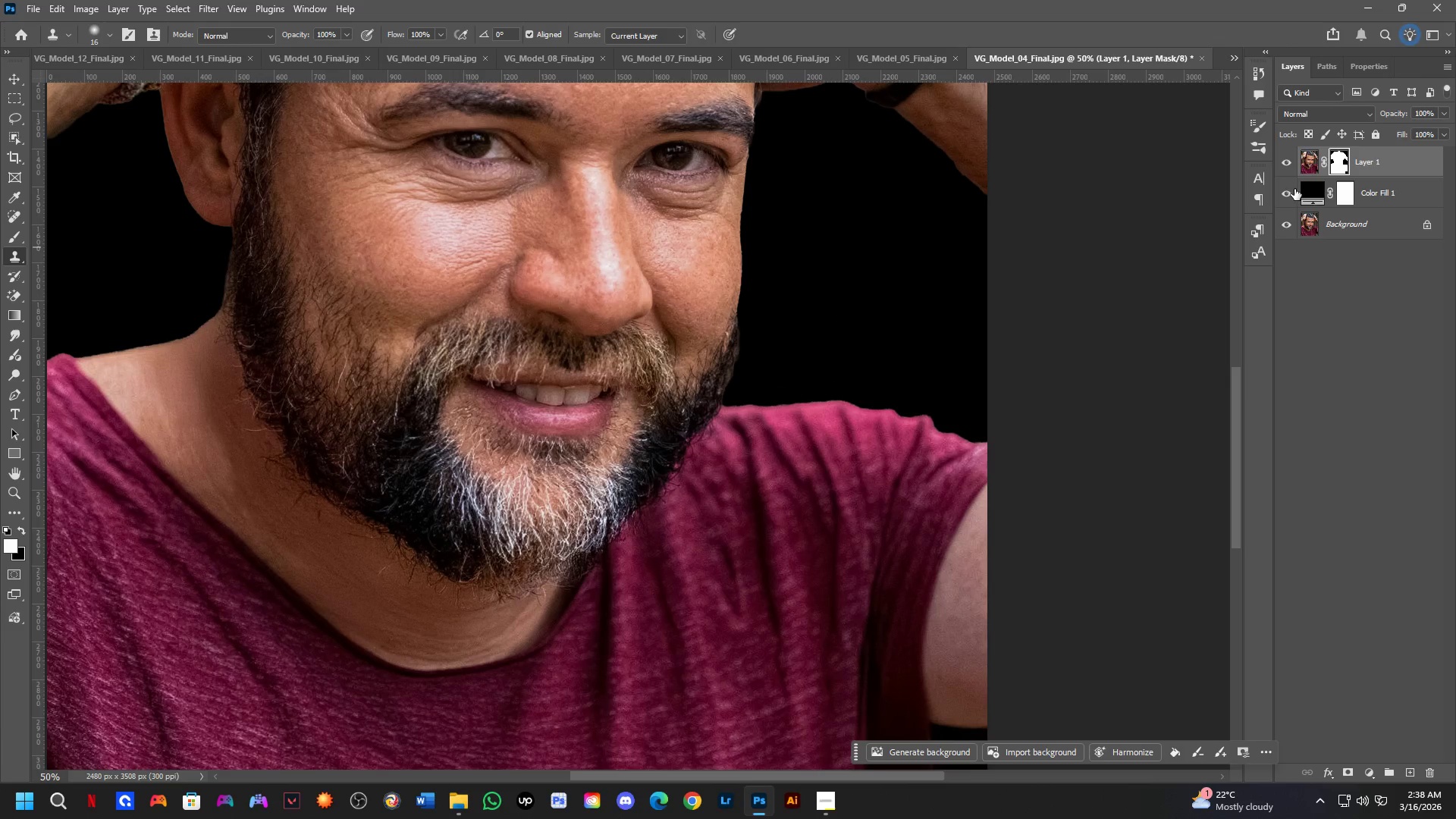 
left_click_drag(start_coordinate=[1289, 190], to_coordinate=[1286, 244])
 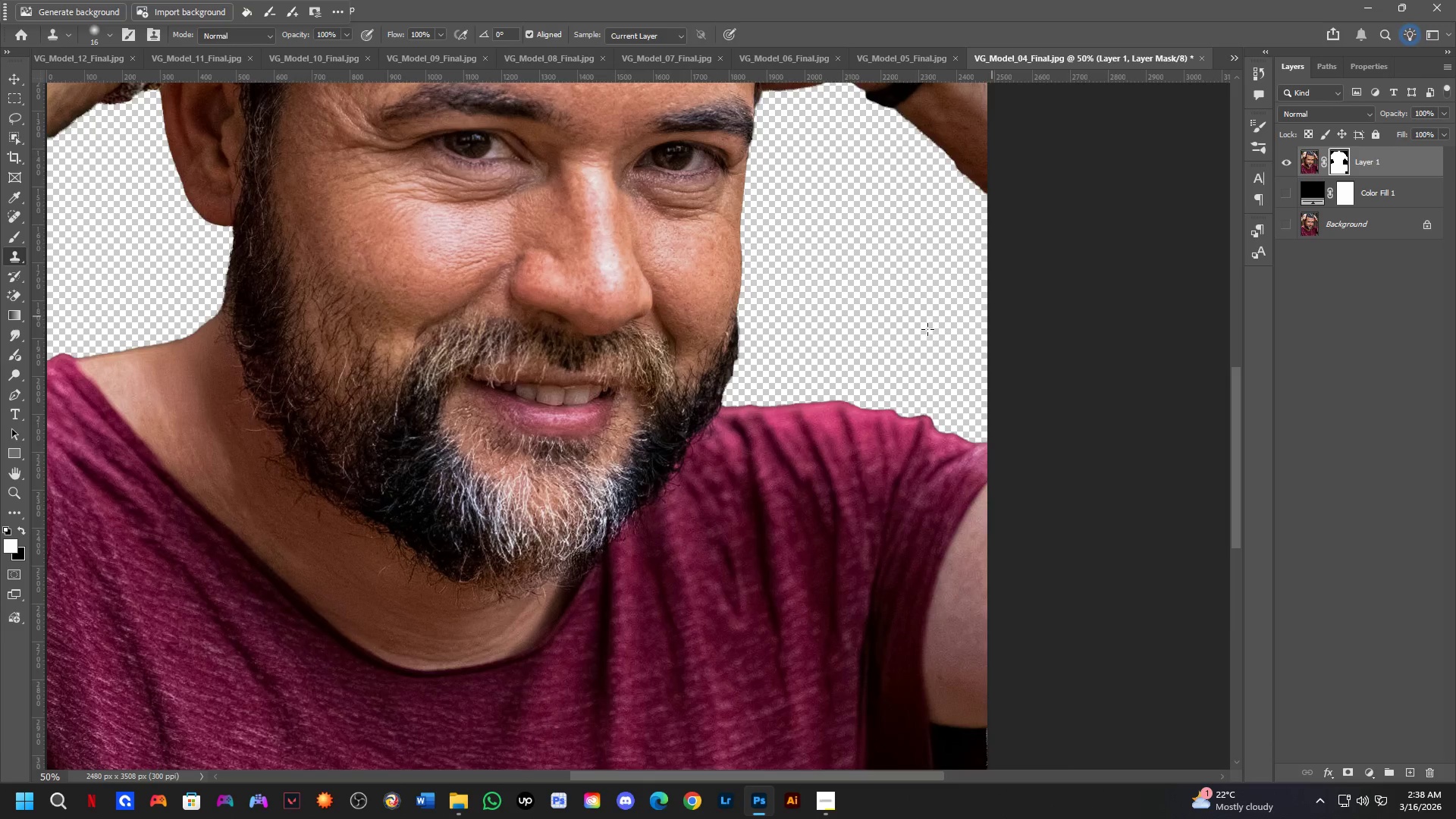 
key(Shift+ShiftLeft)
 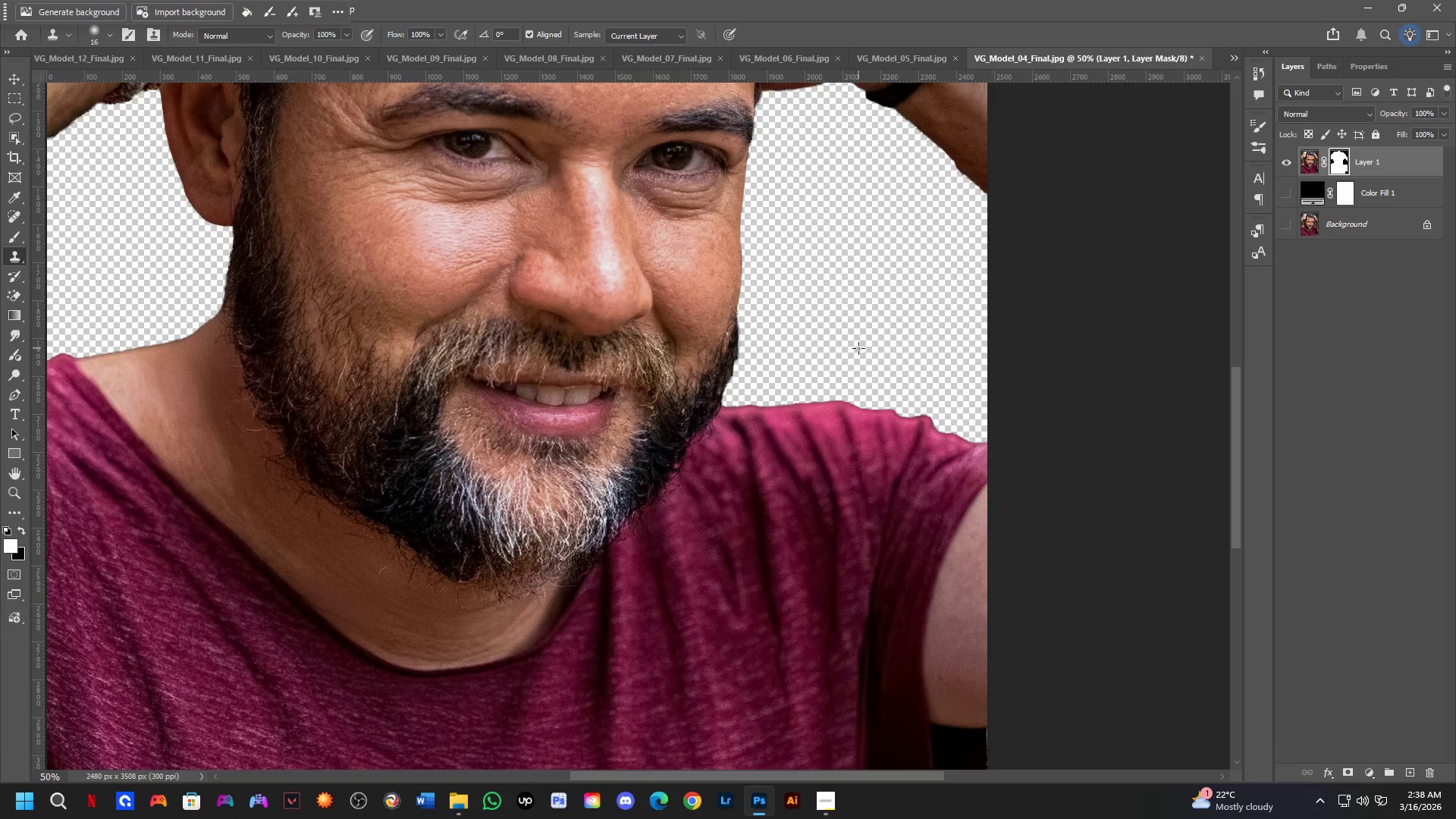 
hold_key(key=Space, duration=0.77)
 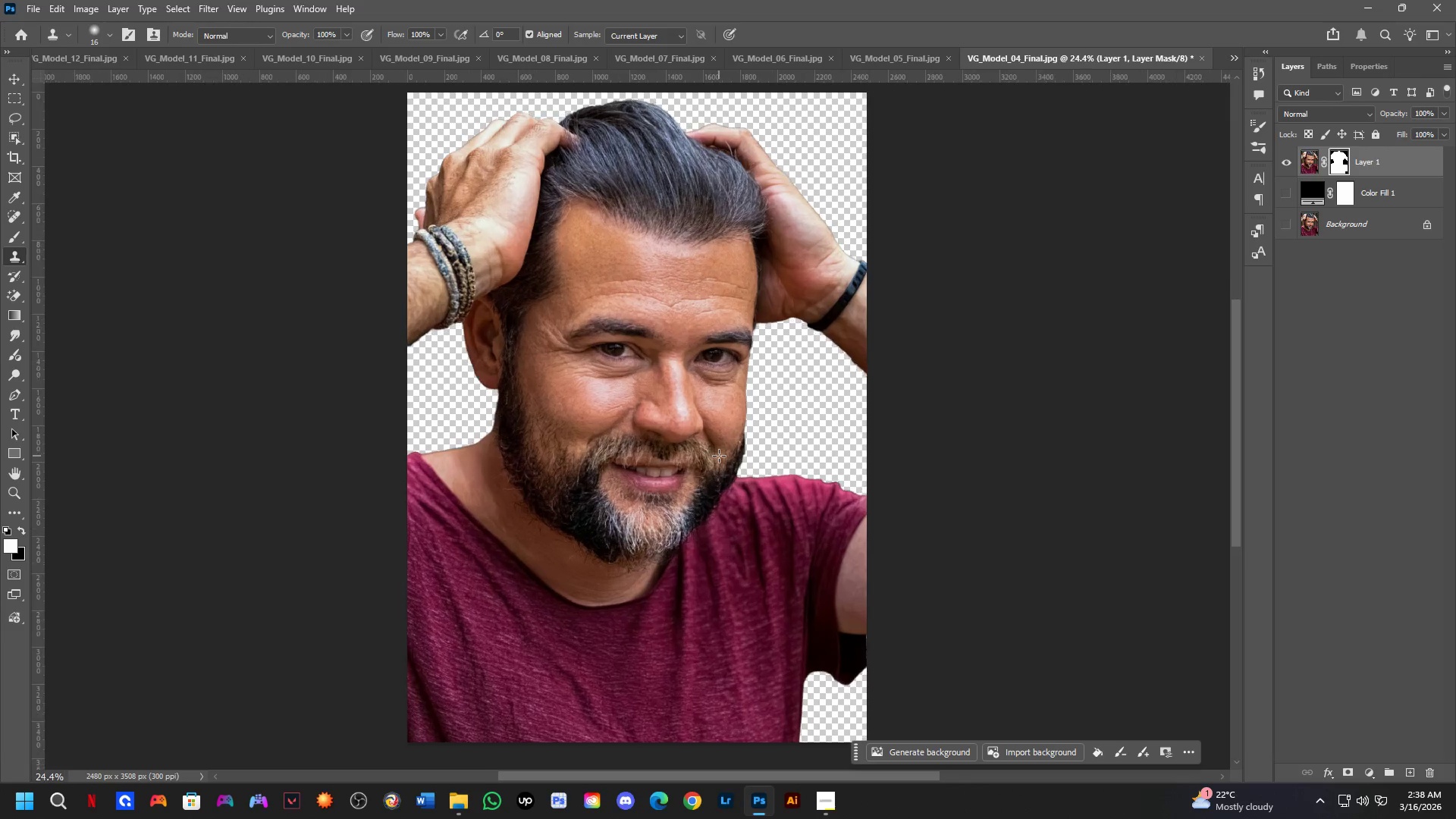 
left_click_drag(start_coordinate=[824, 356], to_coordinate=[746, 456])
 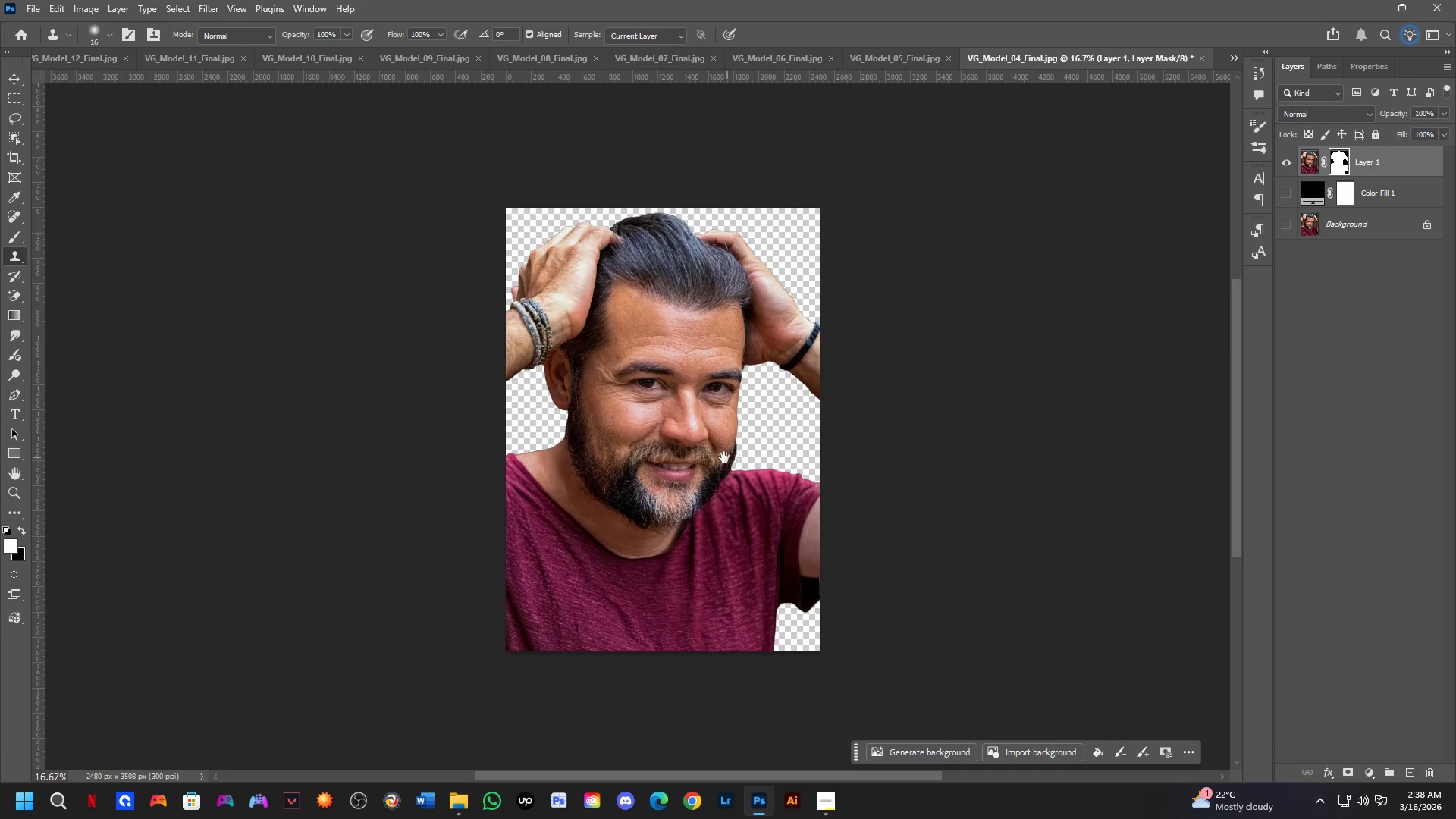 
scroll: coordinate [849, 354], scroll_direction: down, amount: 3.0
 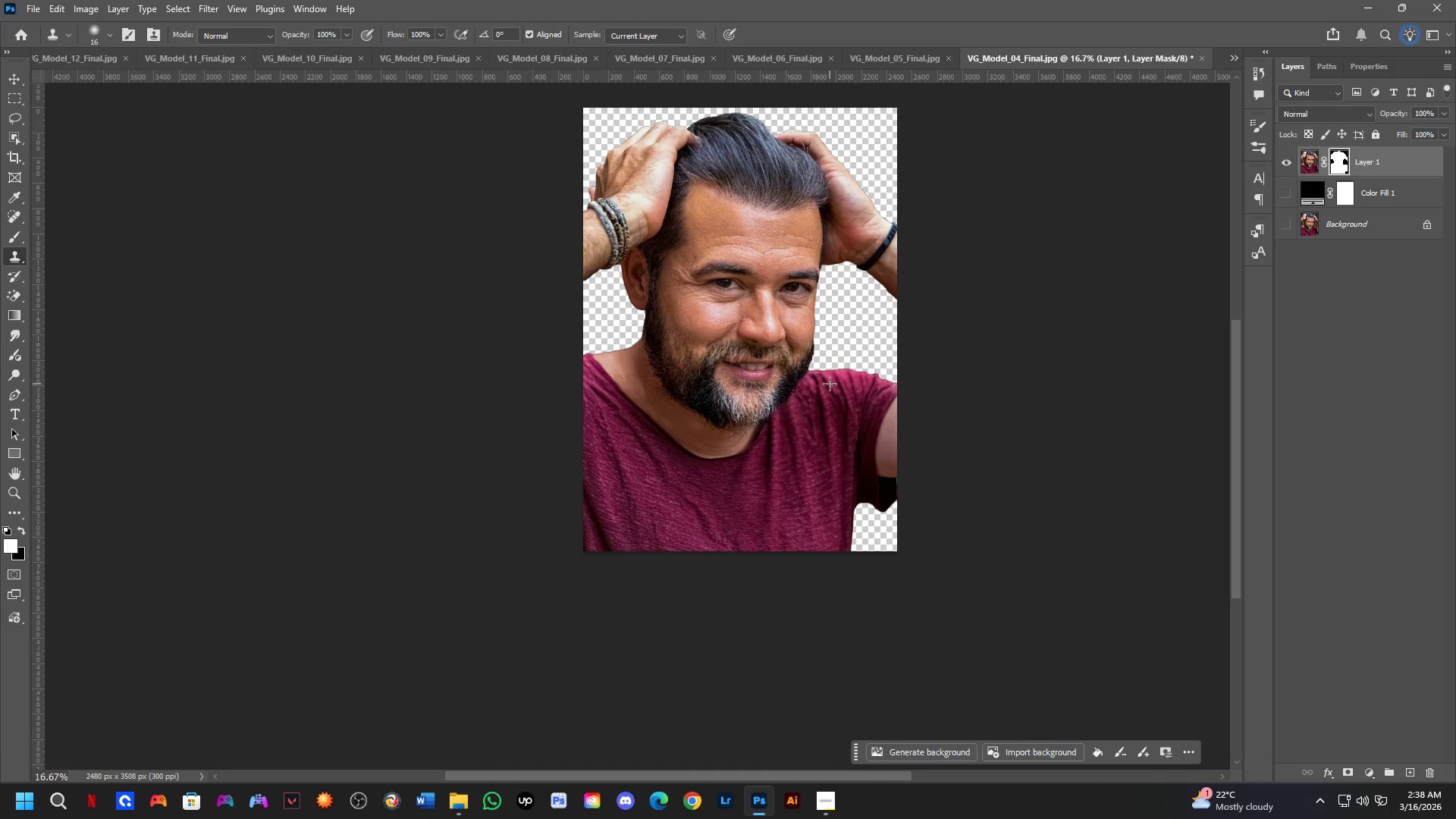 
scroll: coordinate [719, 456], scroll_direction: up, amount: 4.0
 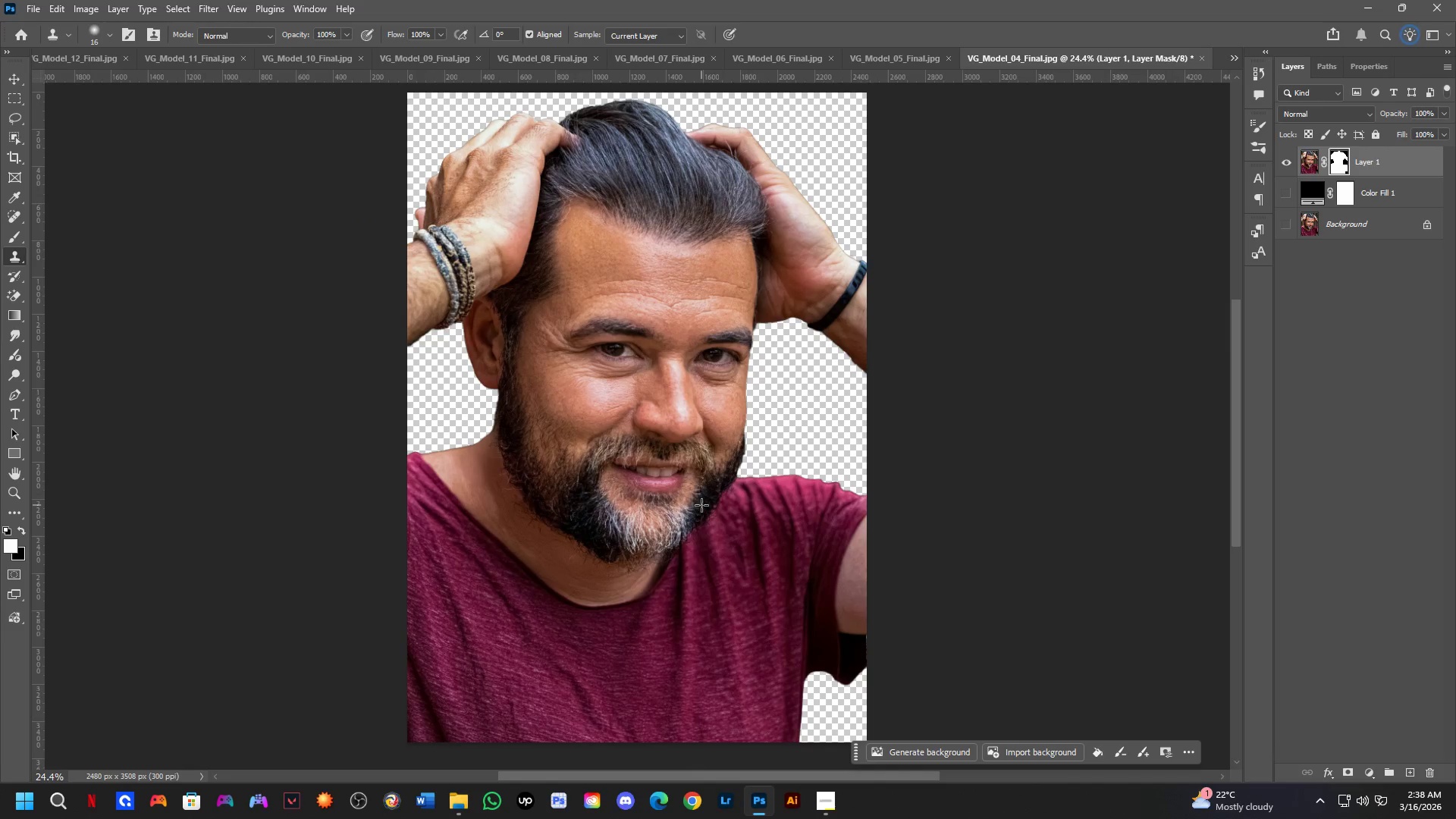 
hold_key(key=Space, duration=0.86)
 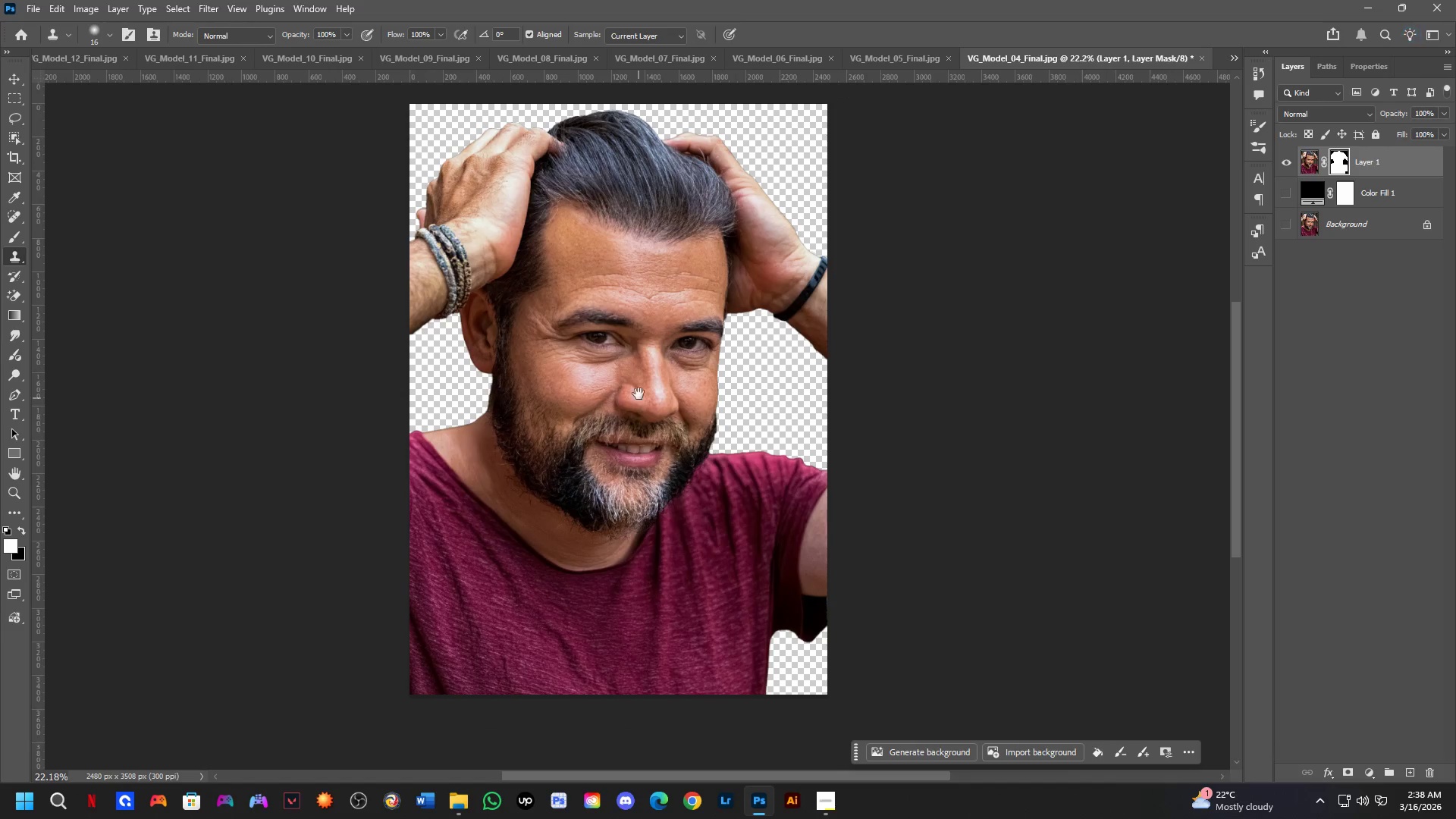 
left_click_drag(start_coordinate=[656, 434], to_coordinate=[638, 416])
 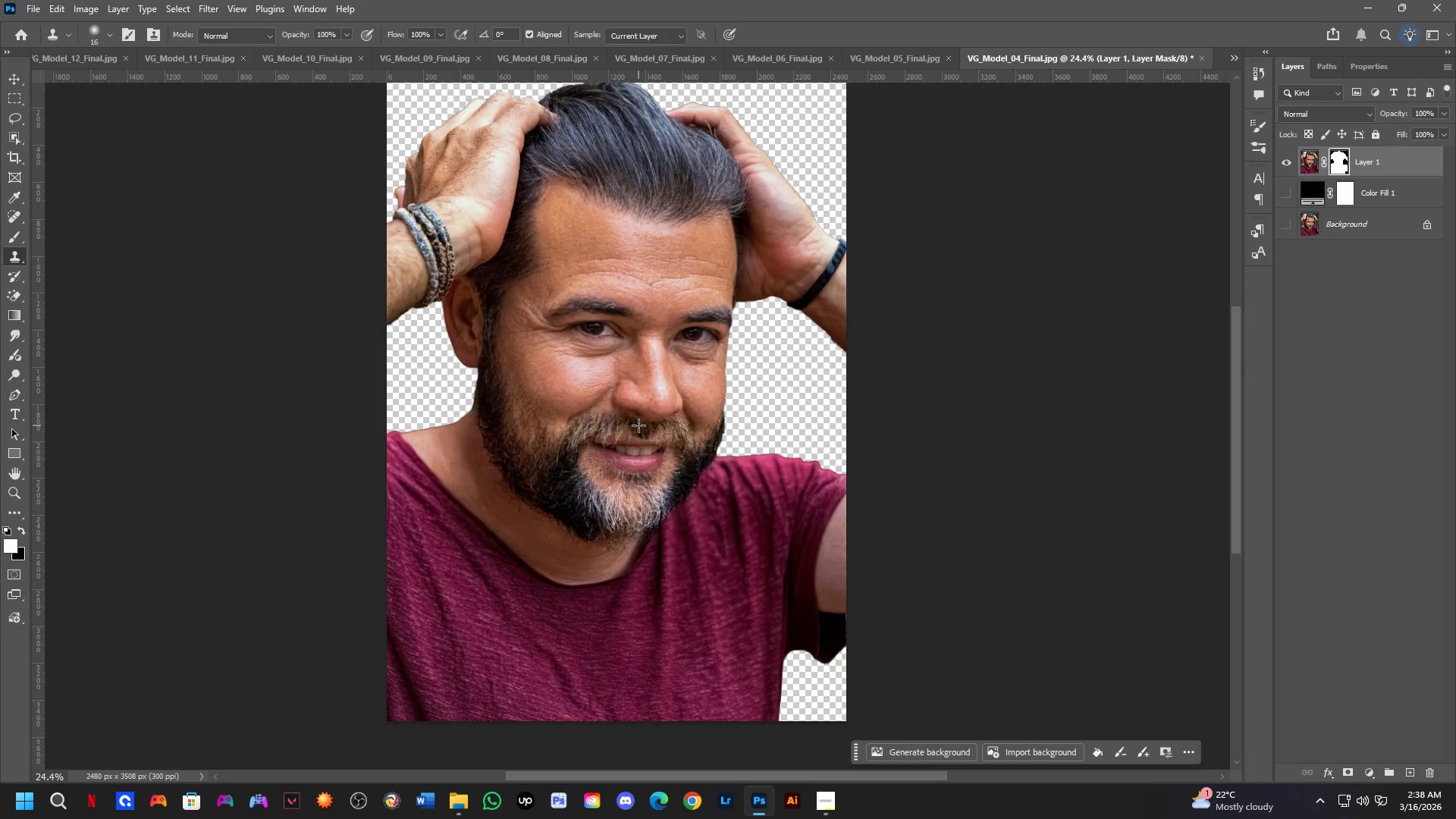 
hold_key(key=Space, duration=0.72)
 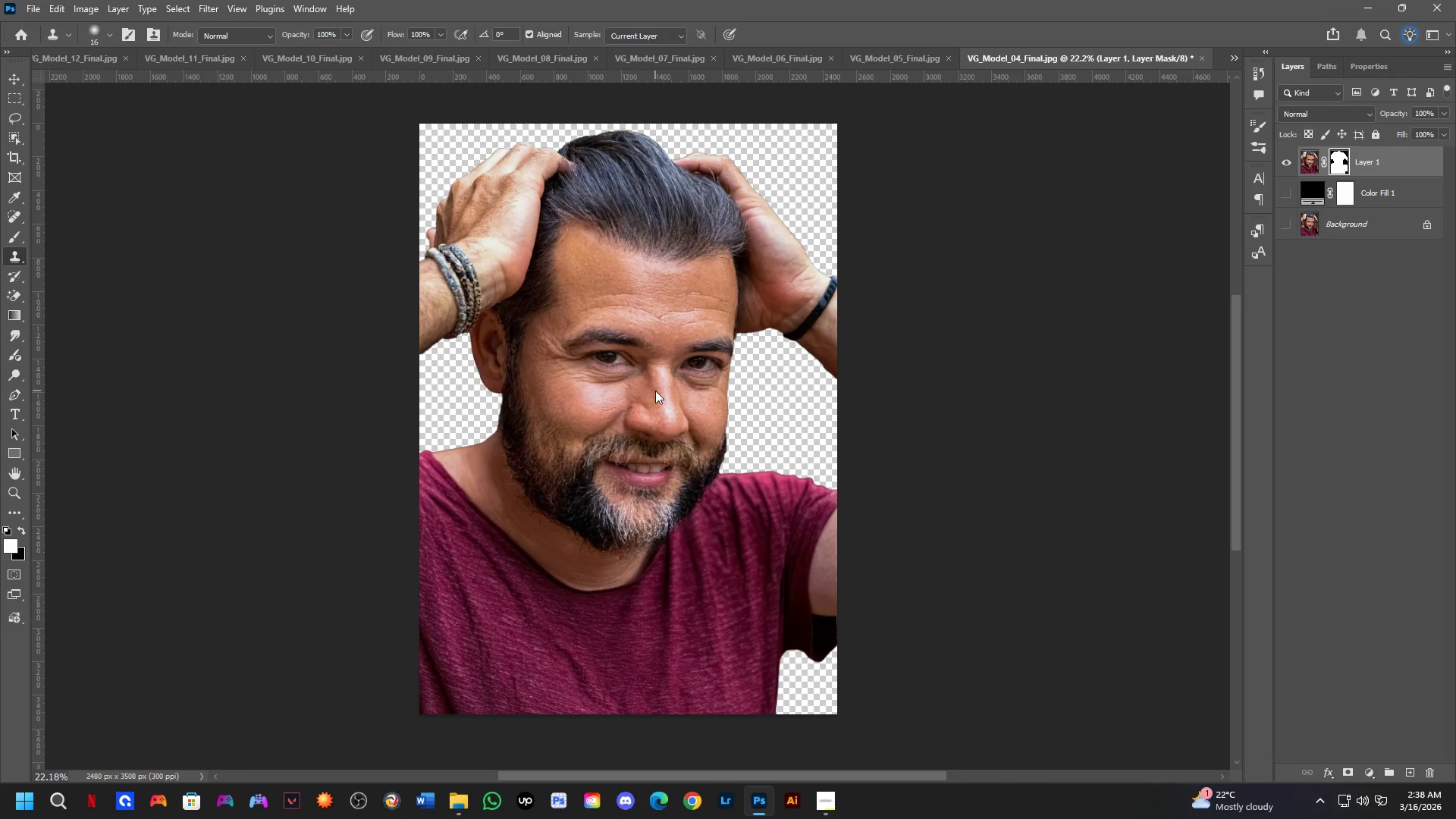 
left_click_drag(start_coordinate=[645, 370], to_coordinate=[655, 390])
 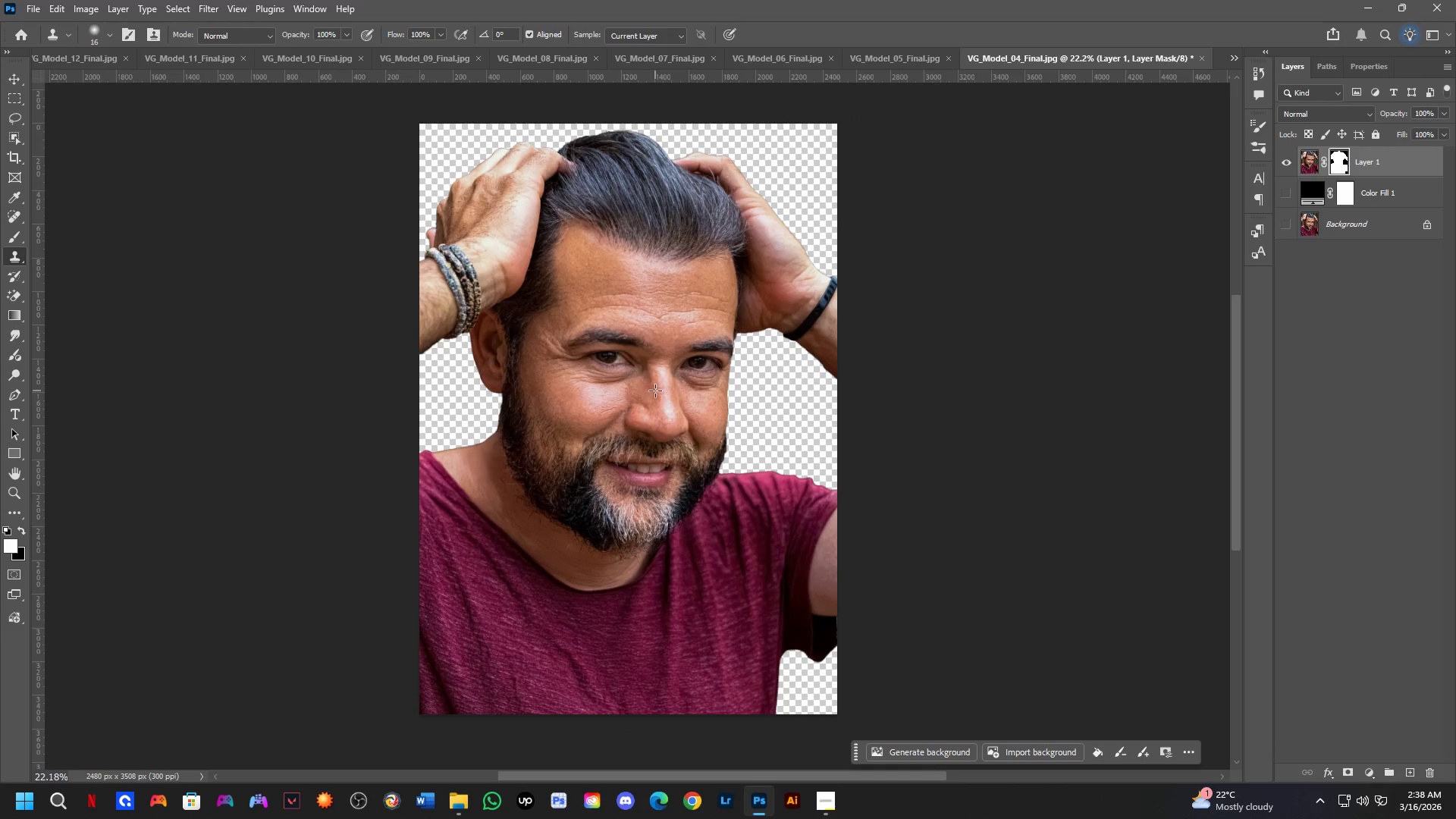 
scroll: coordinate [639, 425], scroll_direction: down, amount: 1.0
 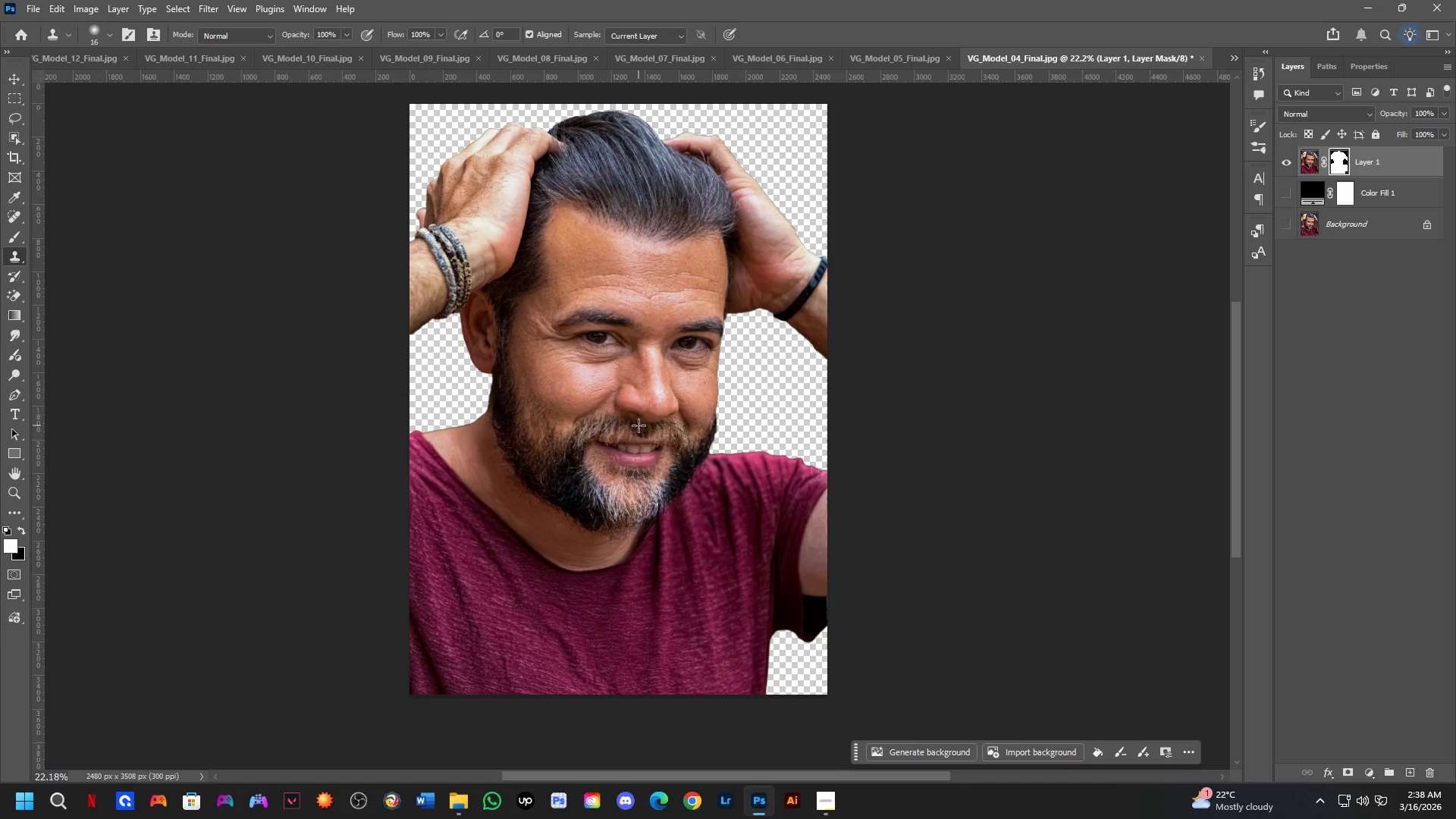 
key(Control+Shift+S)
 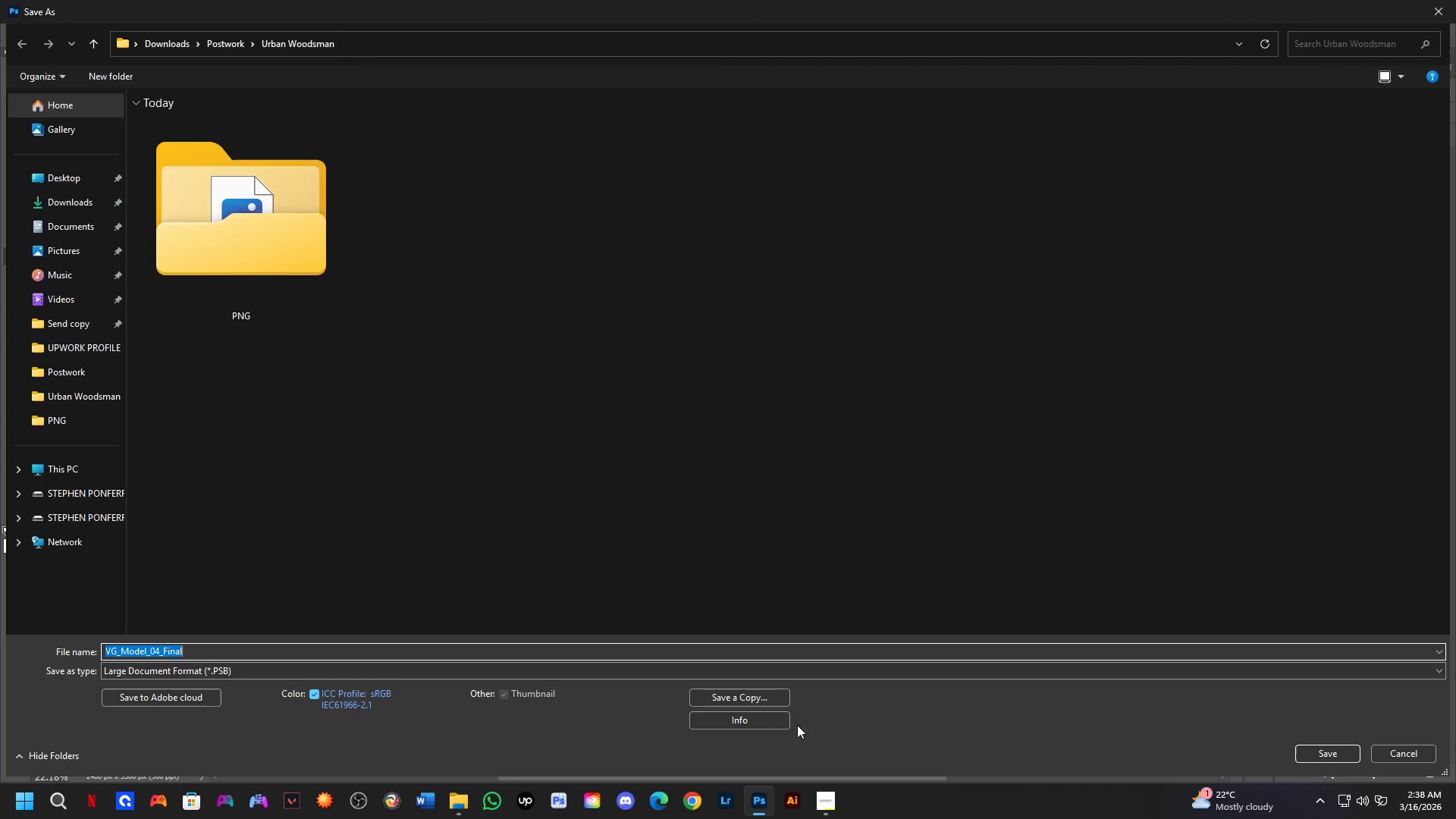 
left_click([763, 682])
 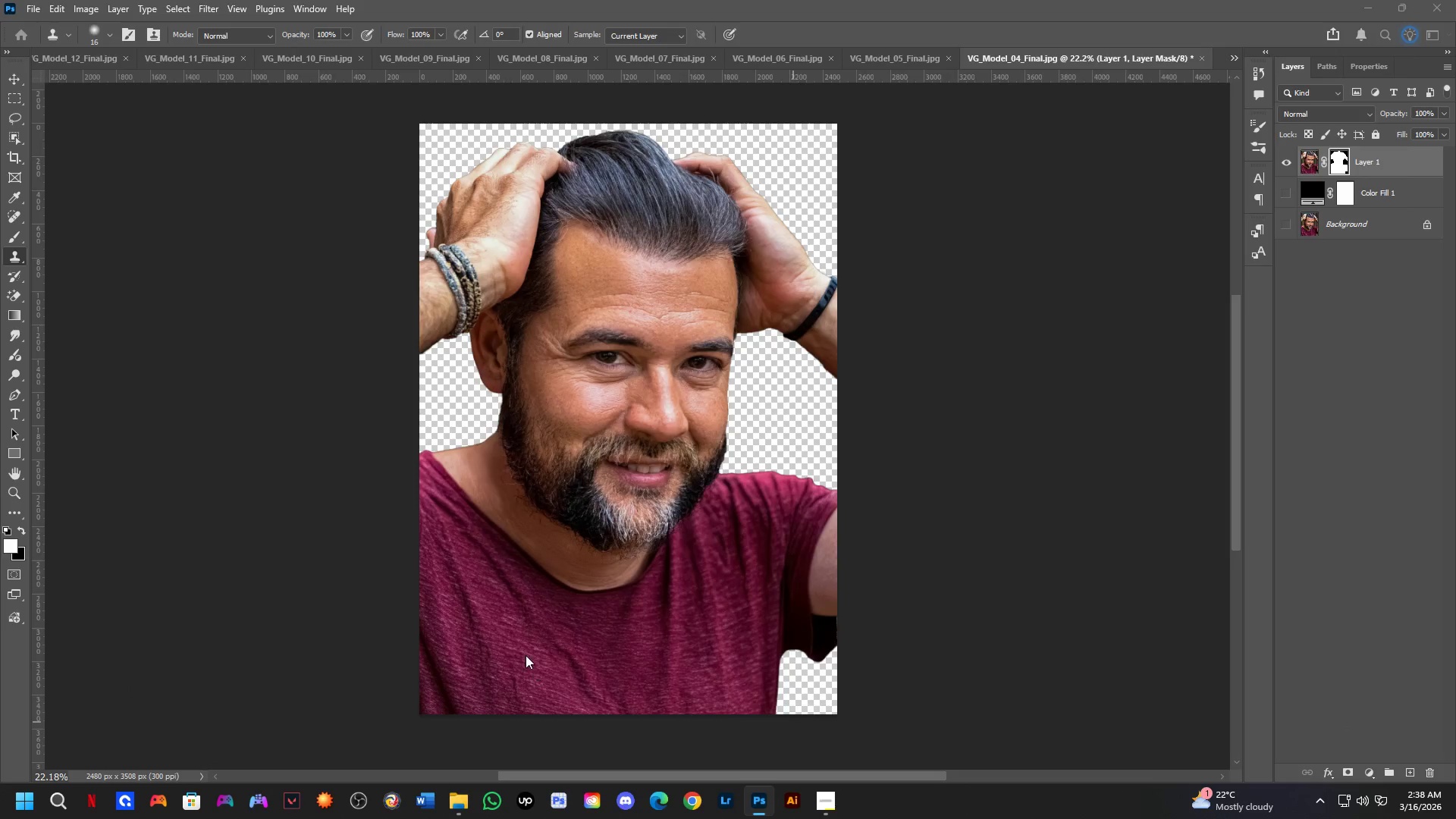 
left_click([526, 655])
 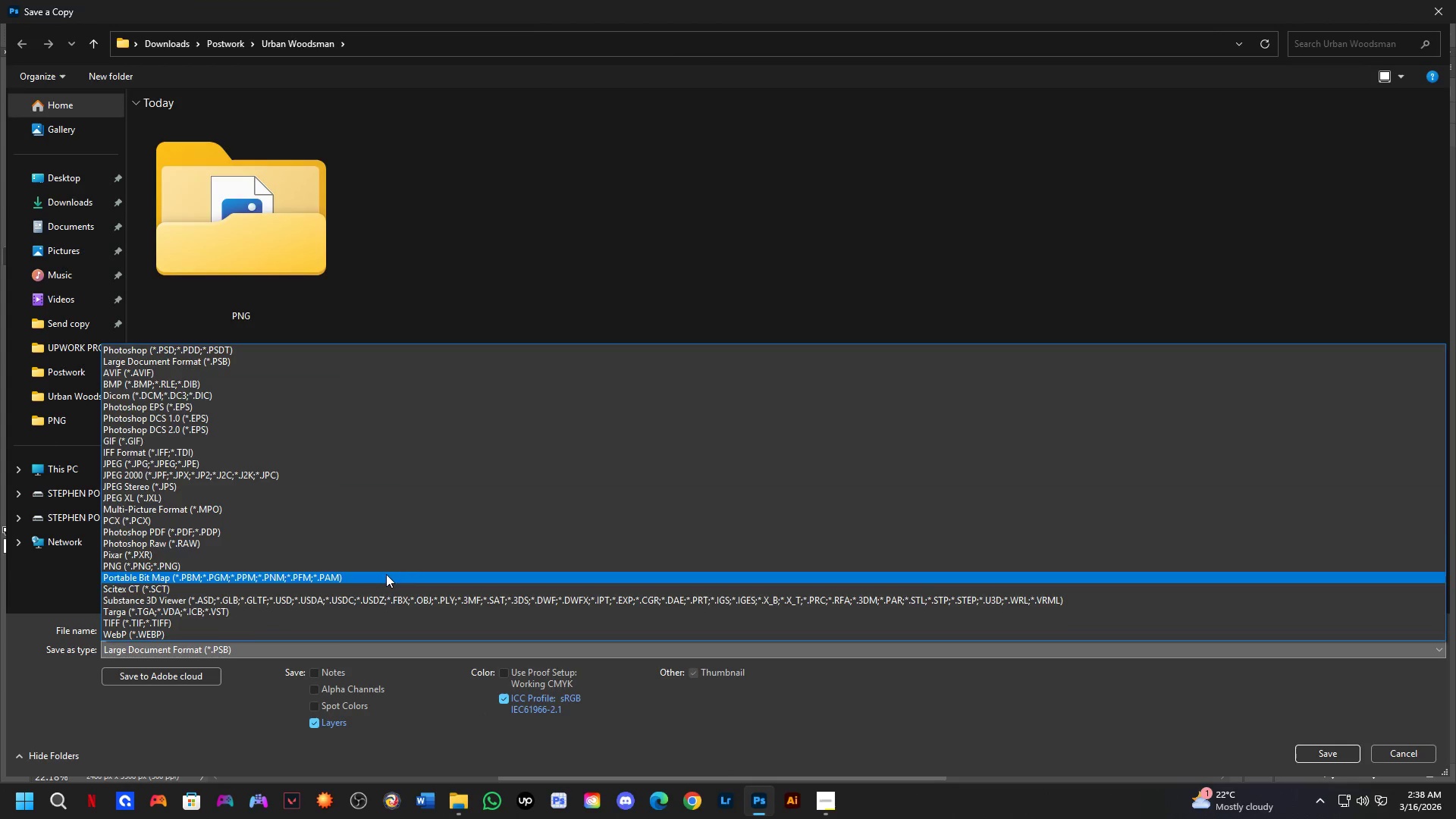 
left_click_drag(start_coordinate=[366, 556], to_coordinate=[434, 465])
 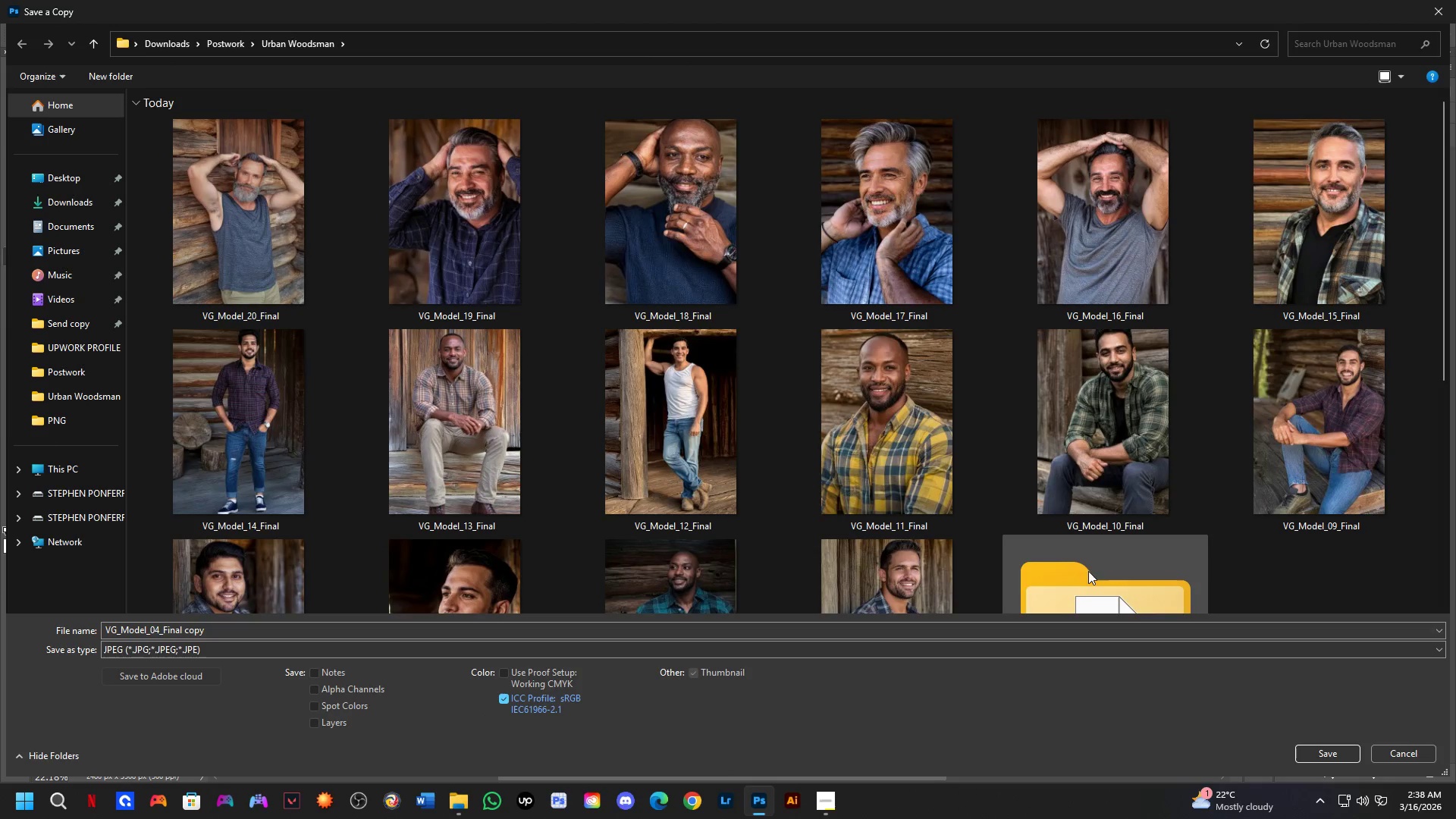 
left_click([1089, 571])
 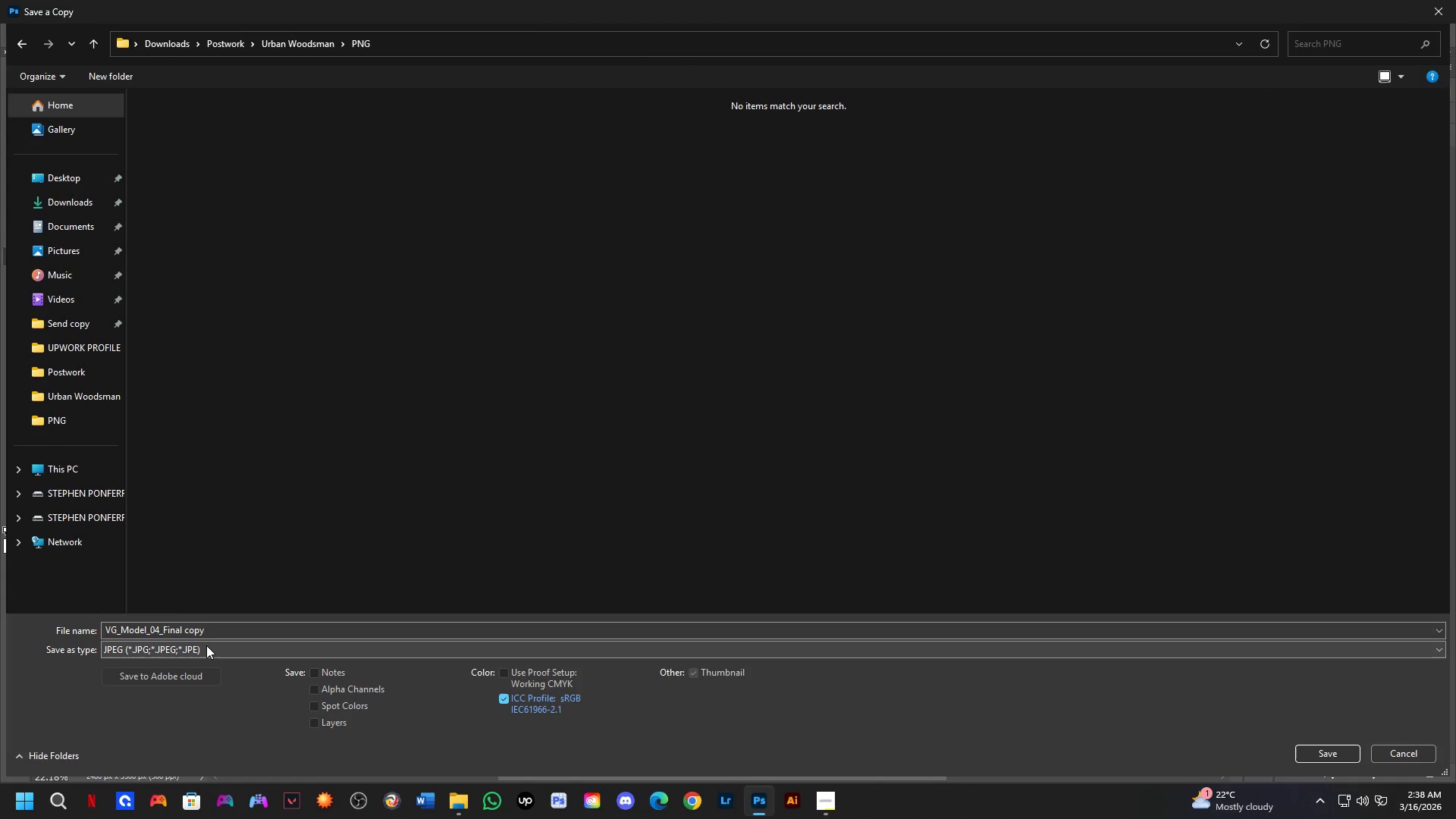 
left_click([206, 645])
 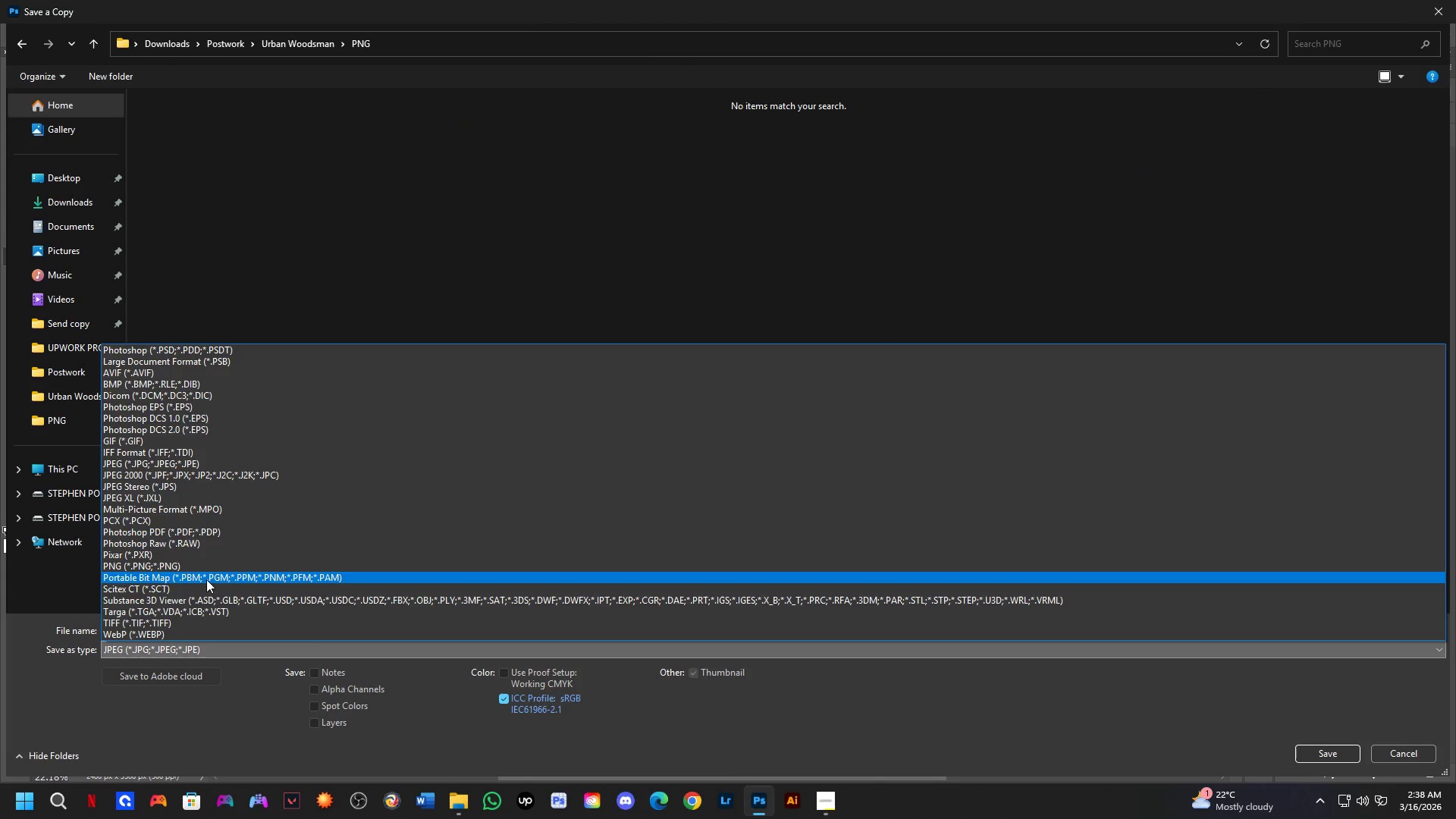 
left_click([206, 567])
 